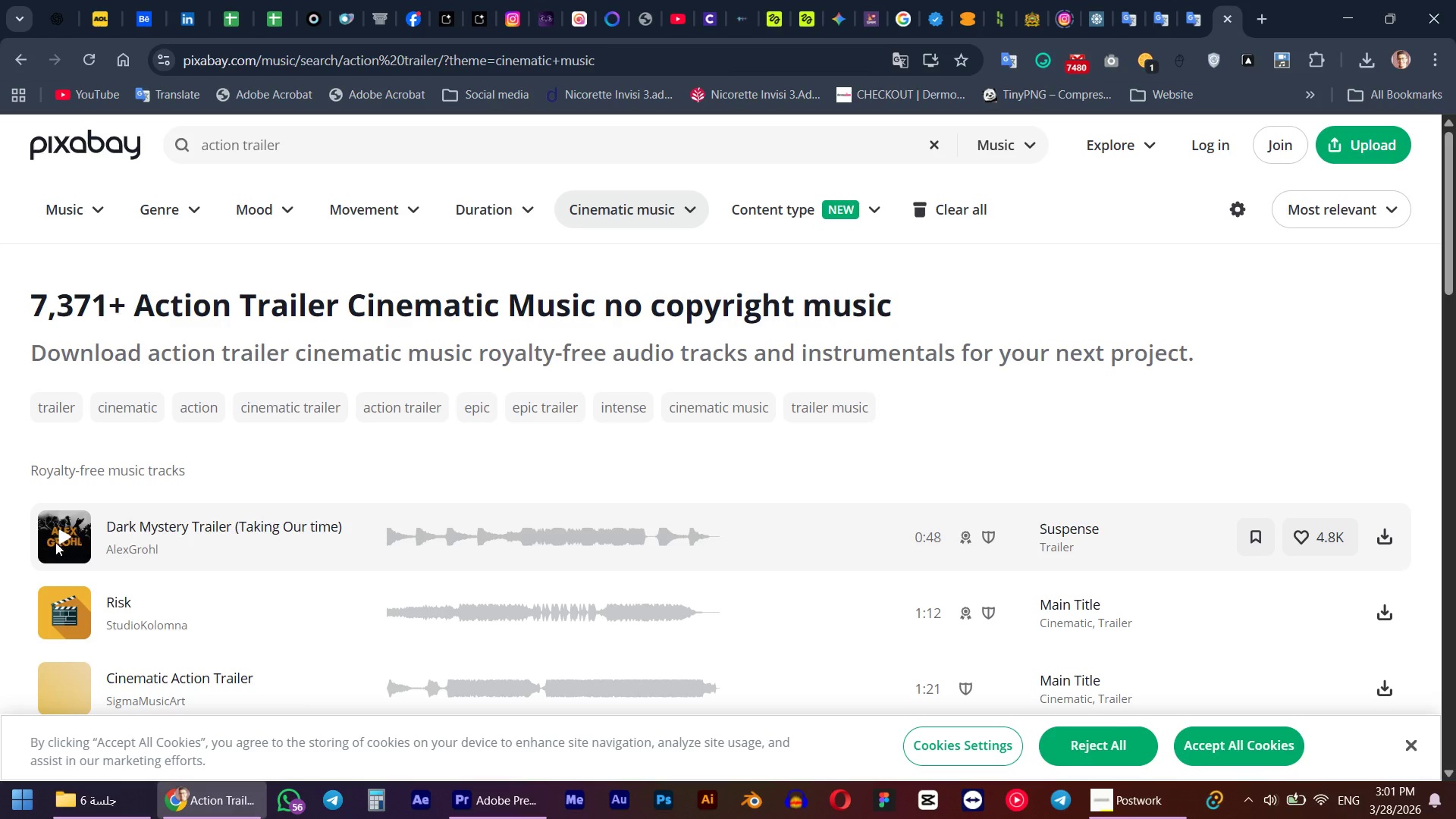 
wait(5.91)
 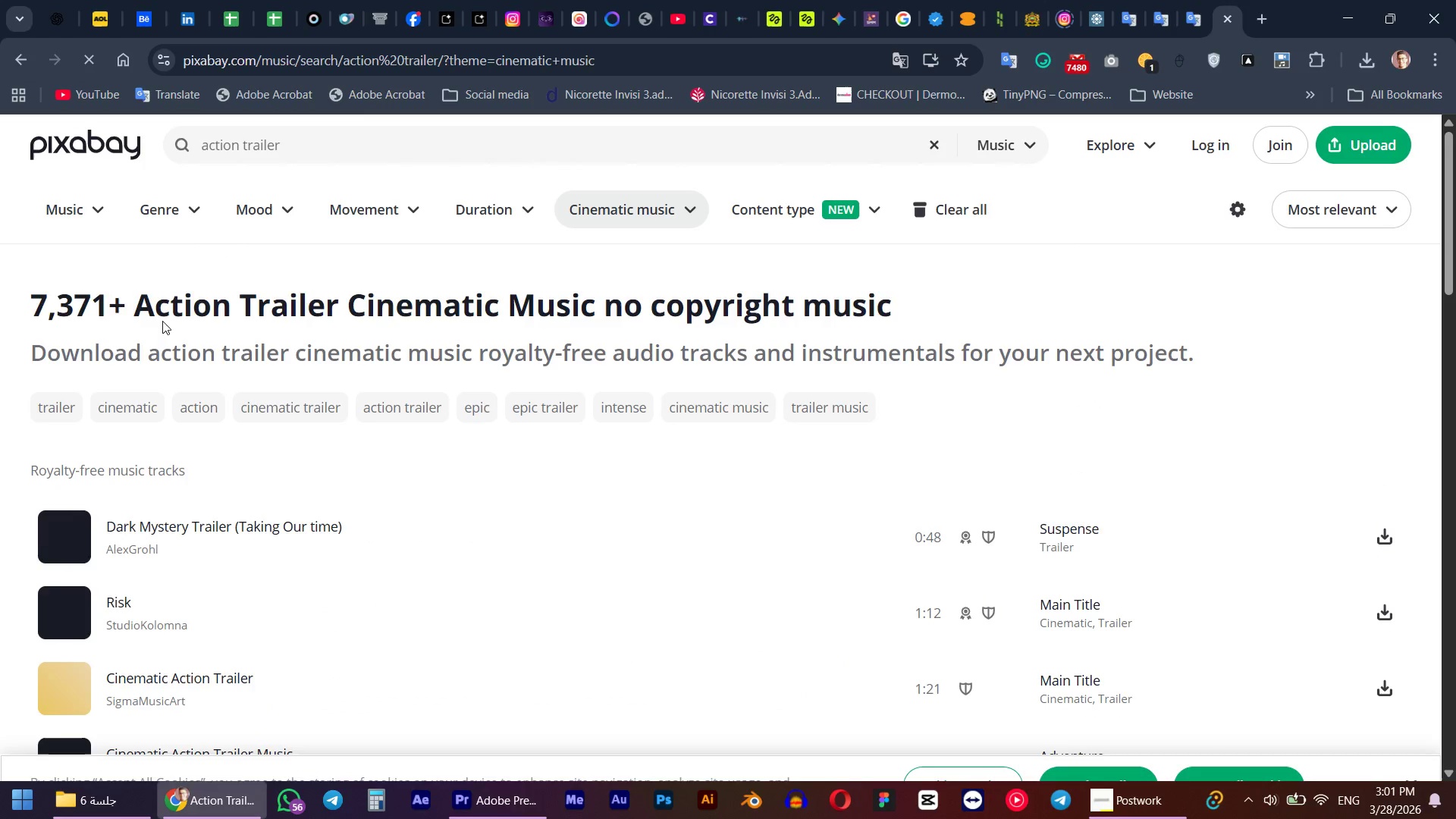 
left_click([66, 526])
 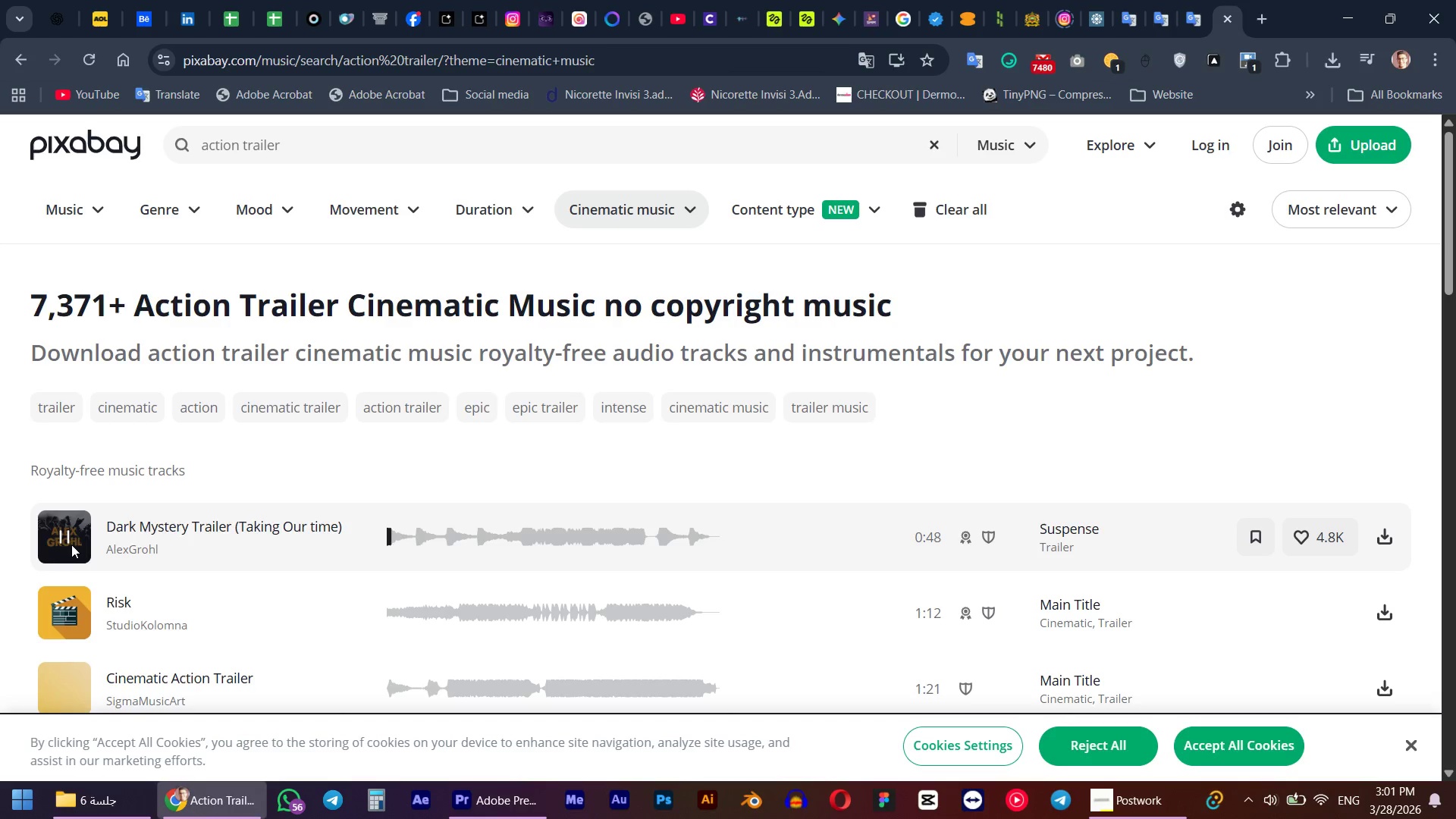 
scroll: coordinate [71, 544], scroll_direction: down, amount: 1.0
 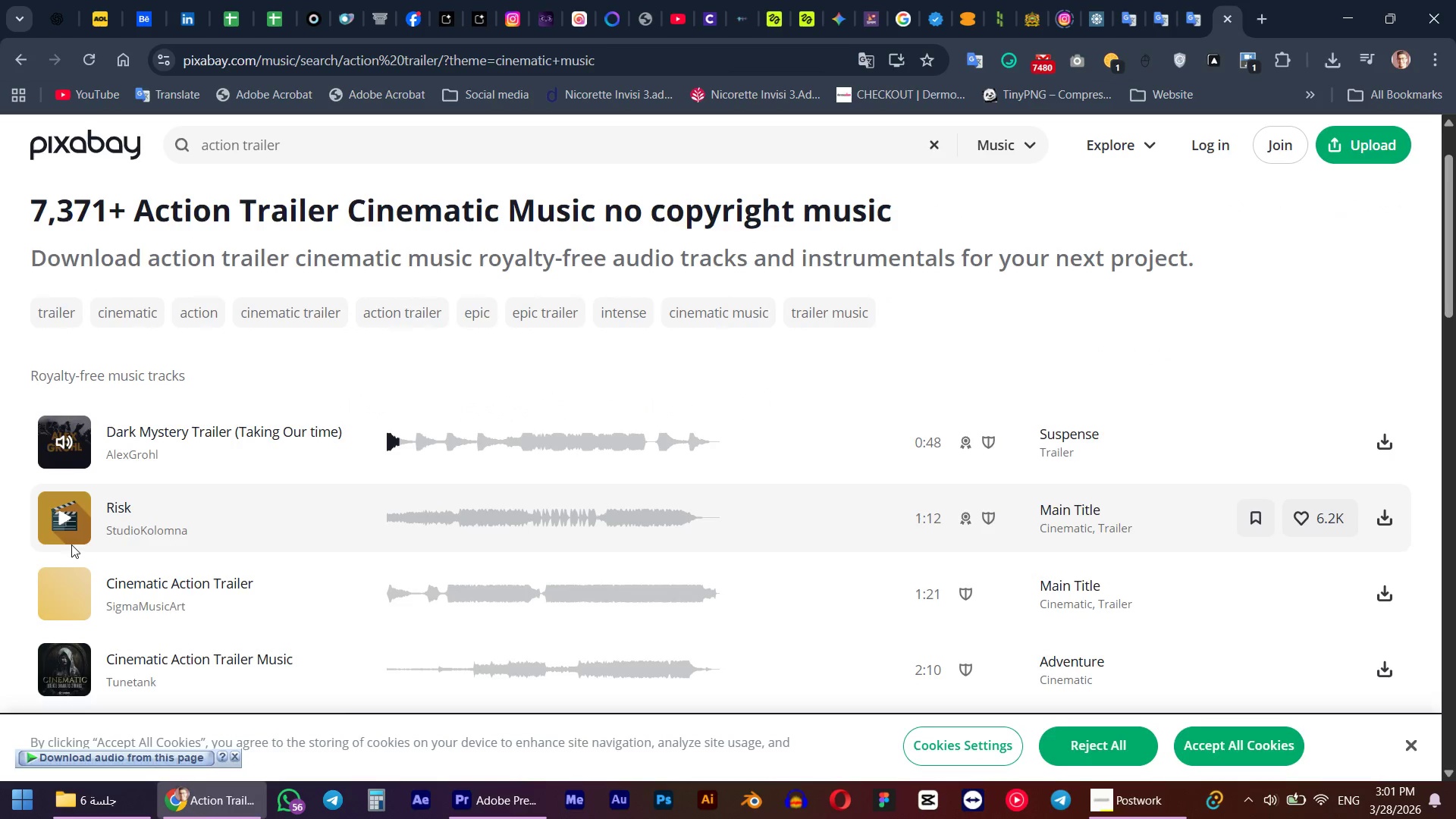 
left_click([61, 515])
 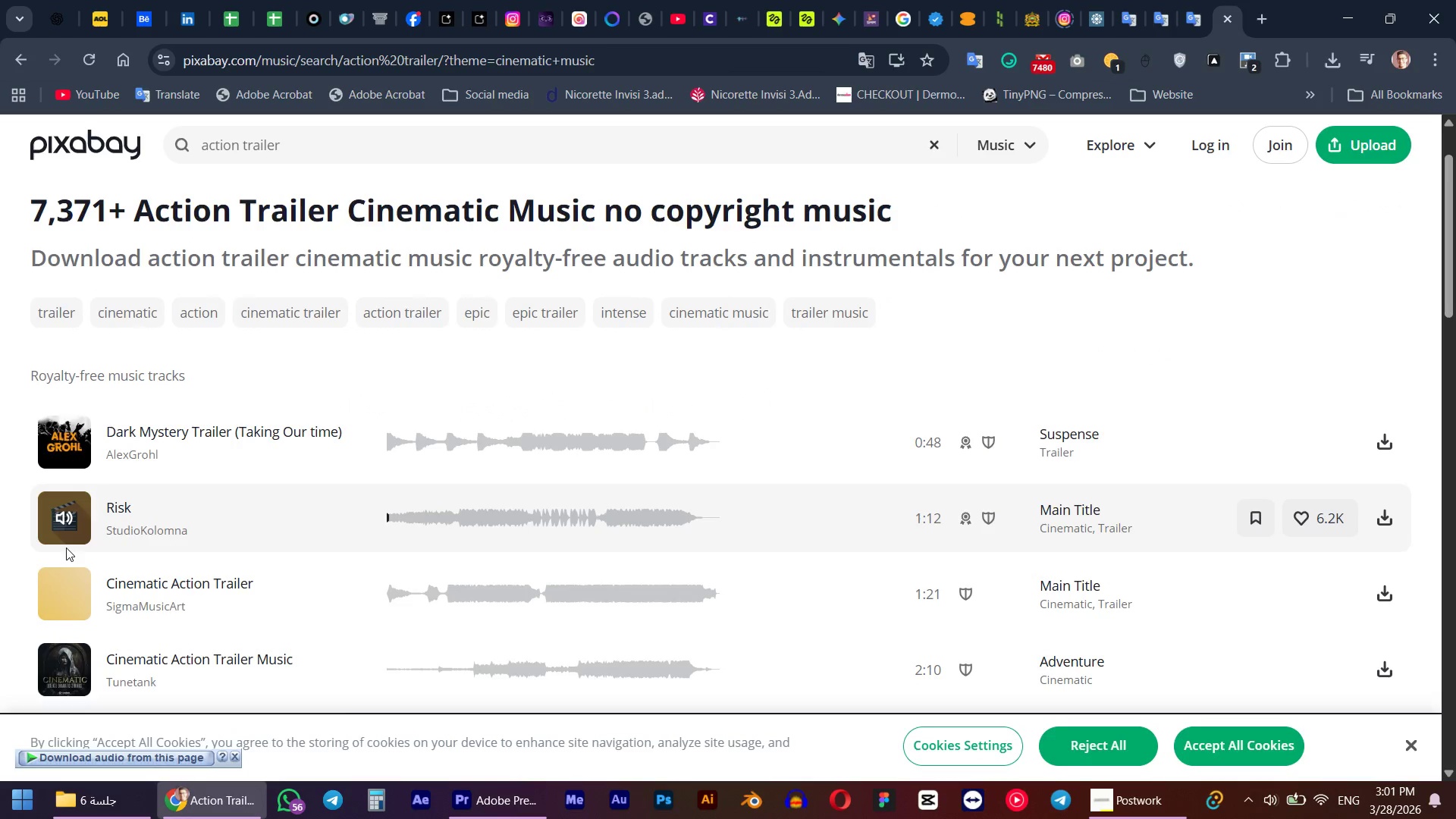 
left_click([66, 579])
 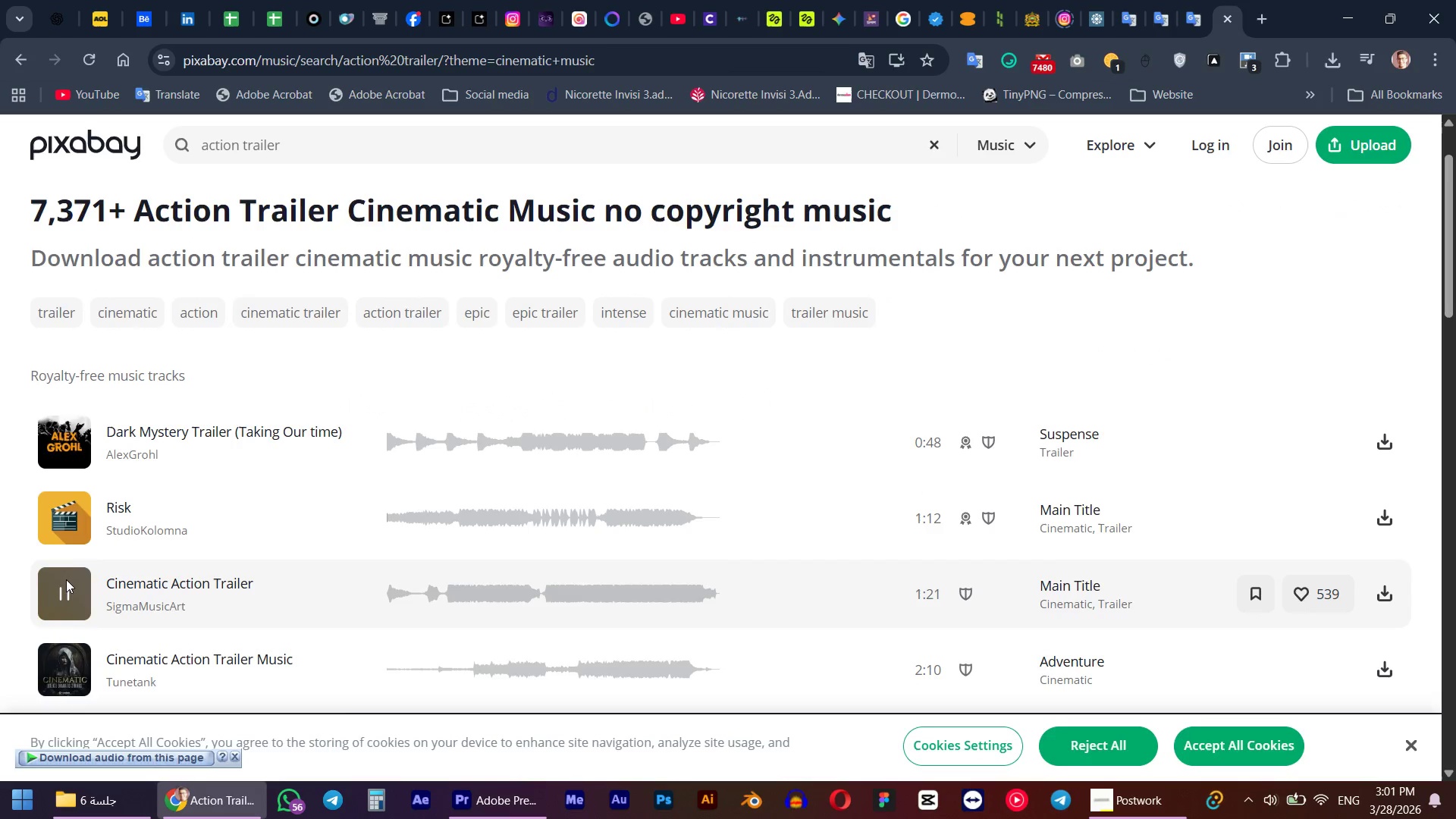 
scroll: coordinate [66, 579], scroll_direction: down, amount: 2.0
 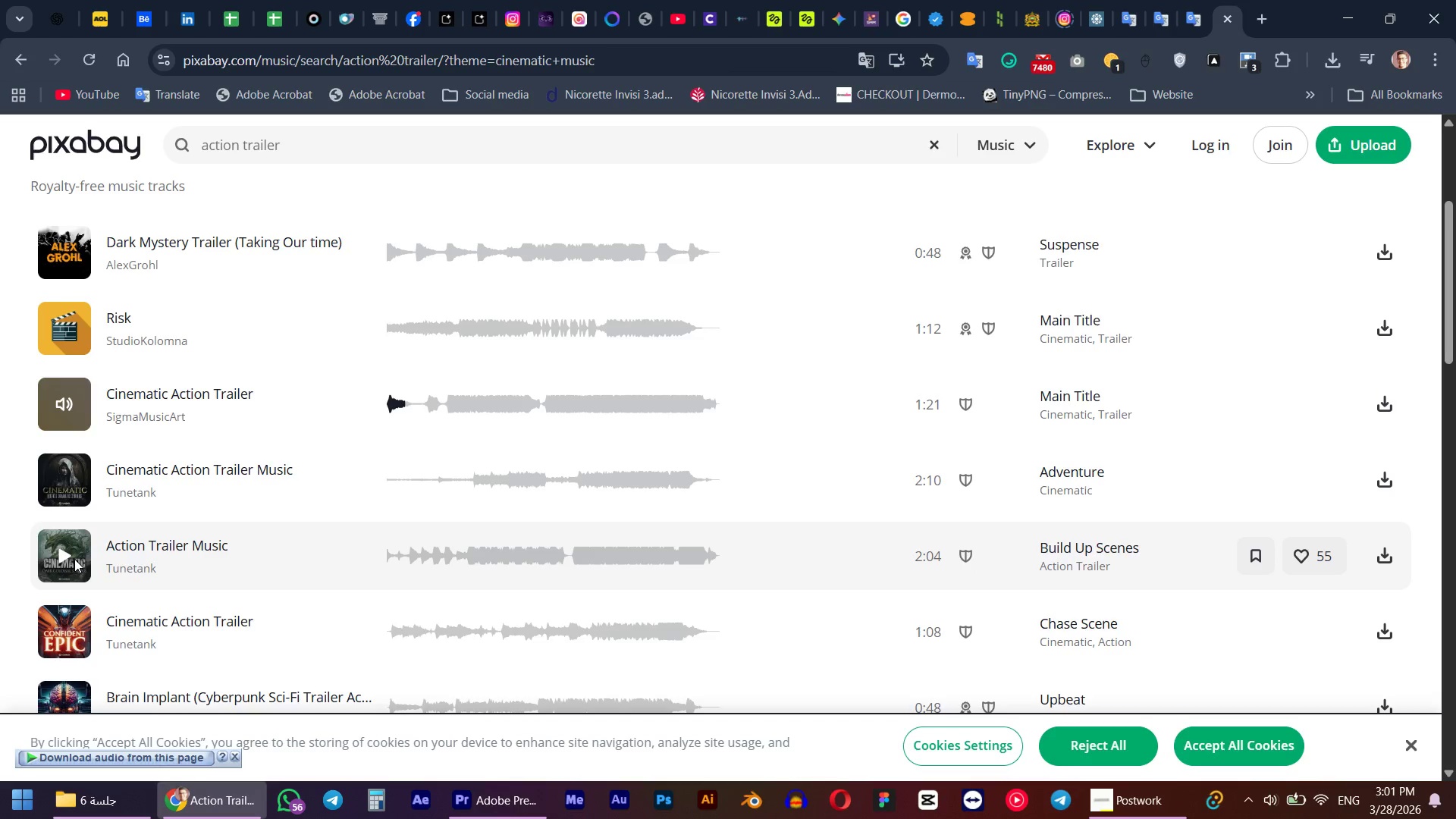 
wait(5.52)
 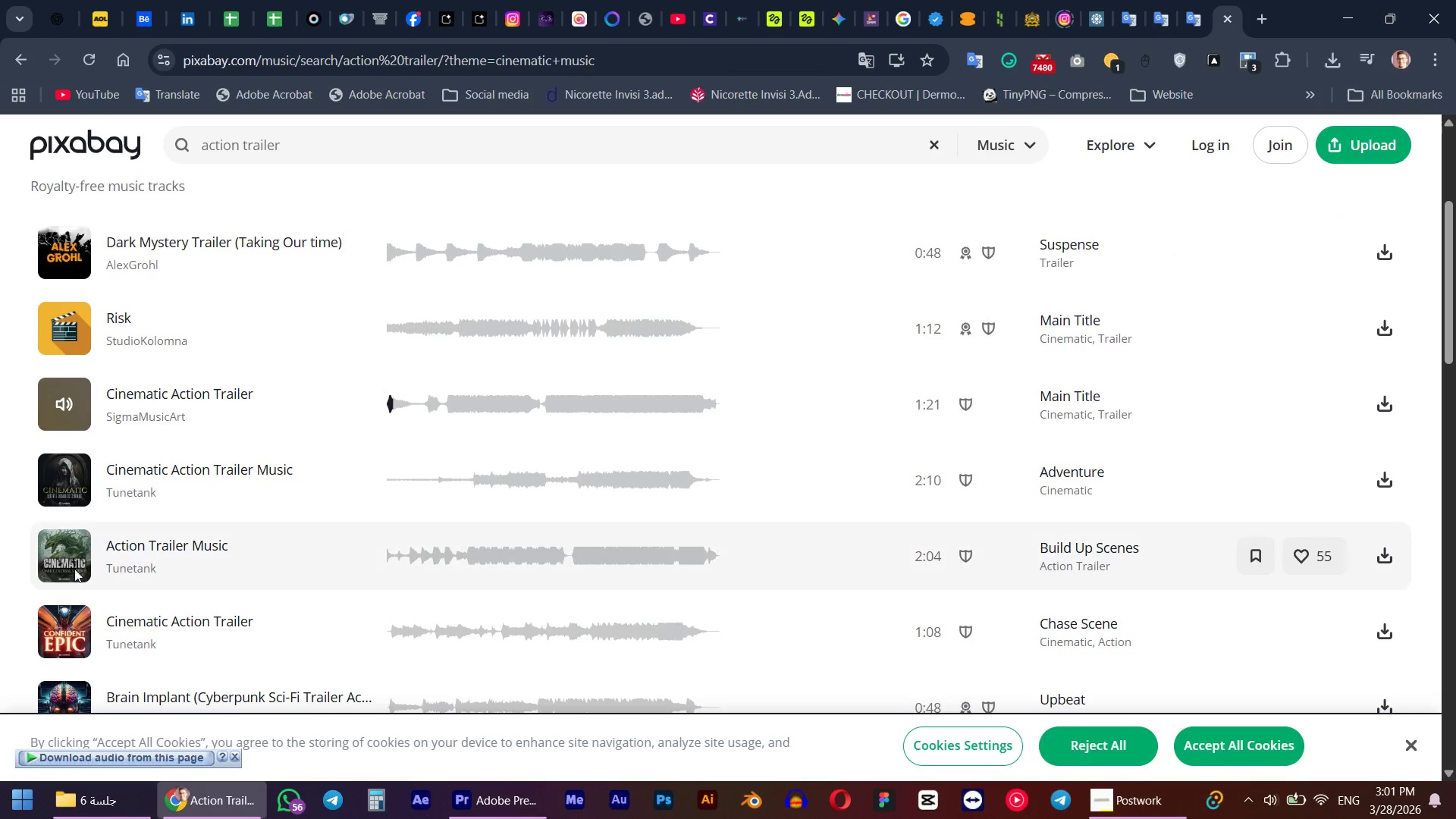 
left_click([74, 559])
 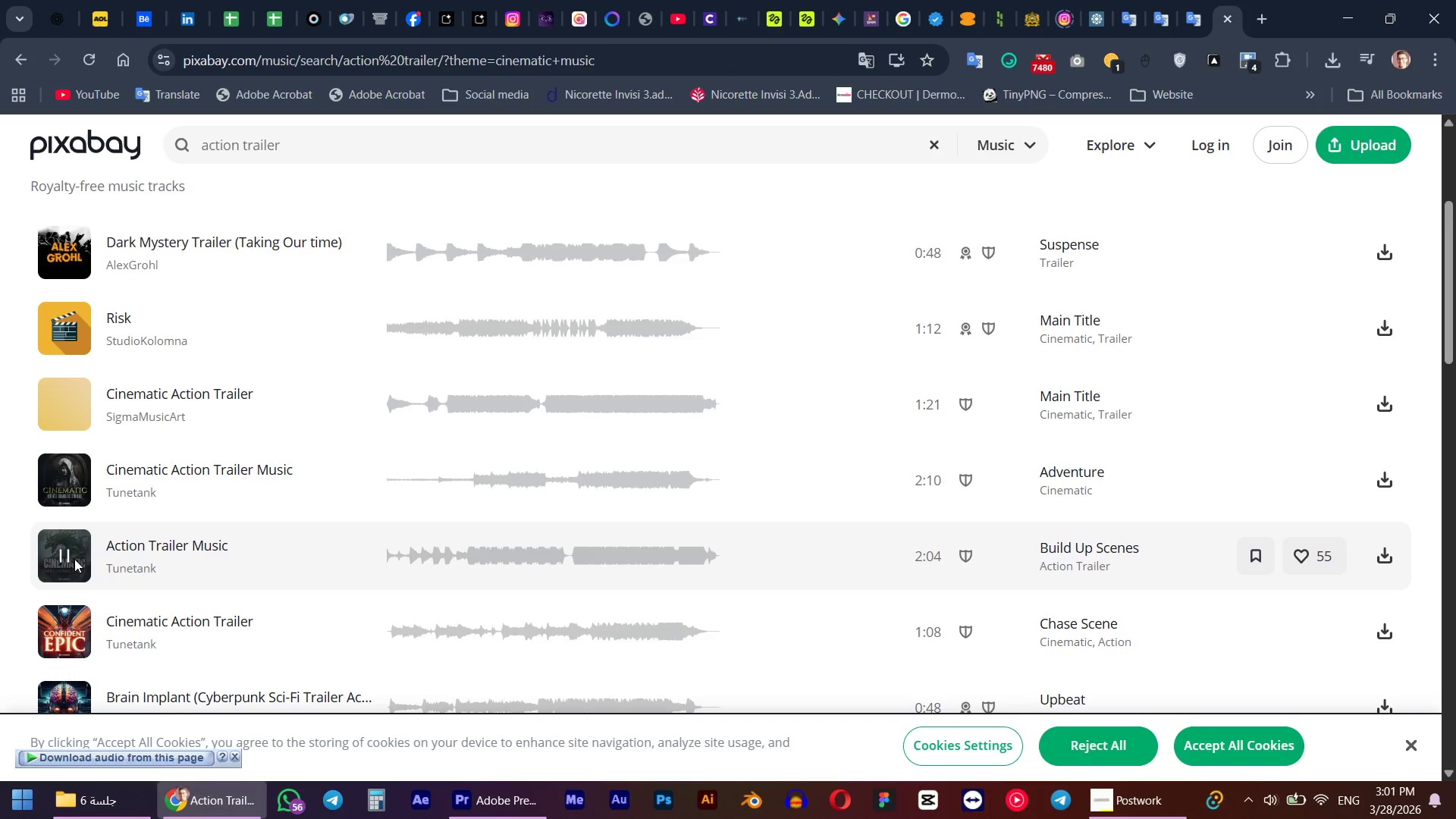 
scroll: coordinate [74, 559], scroll_direction: down, amount: 1.0
 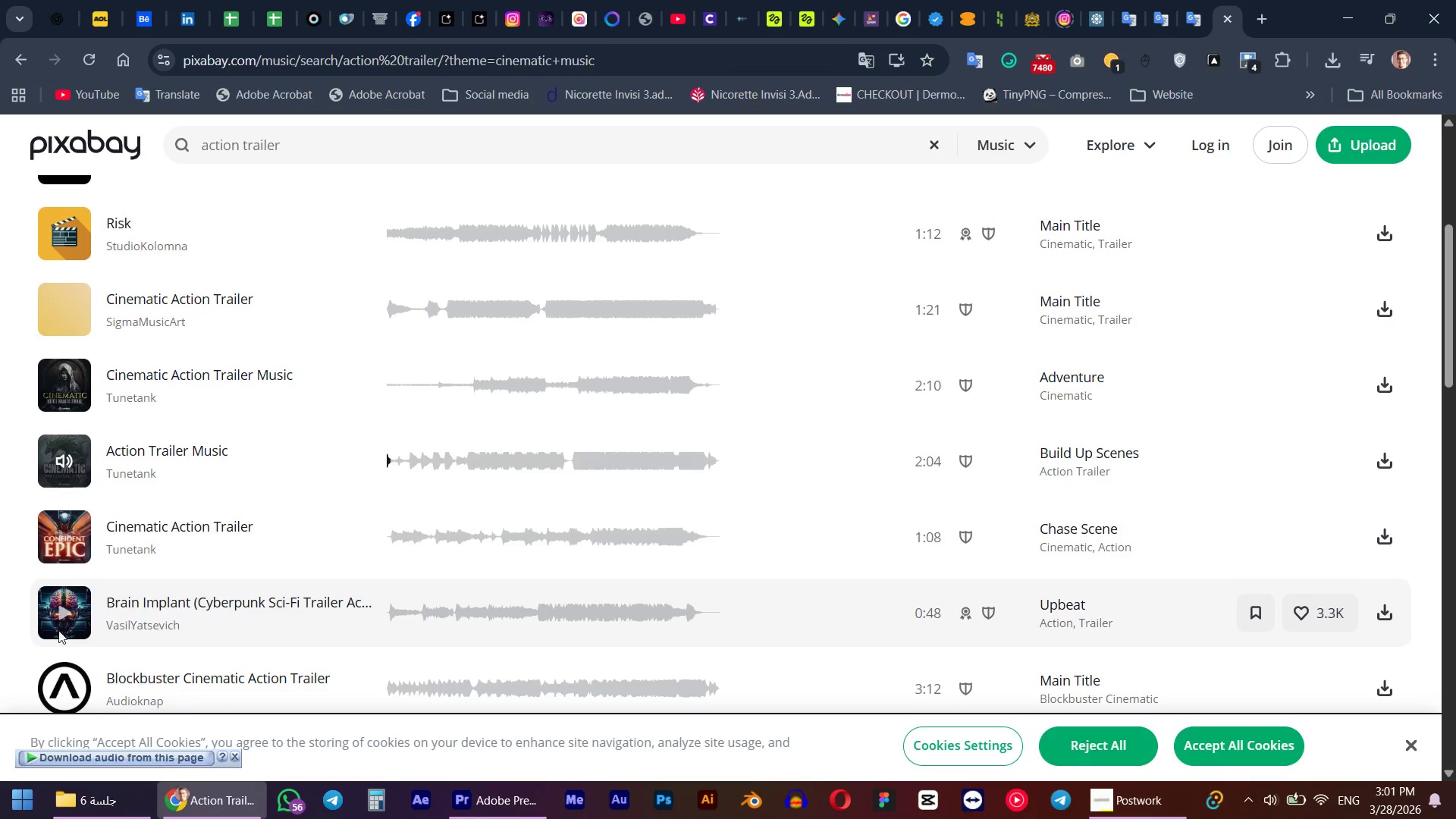 
left_click([64, 686])
 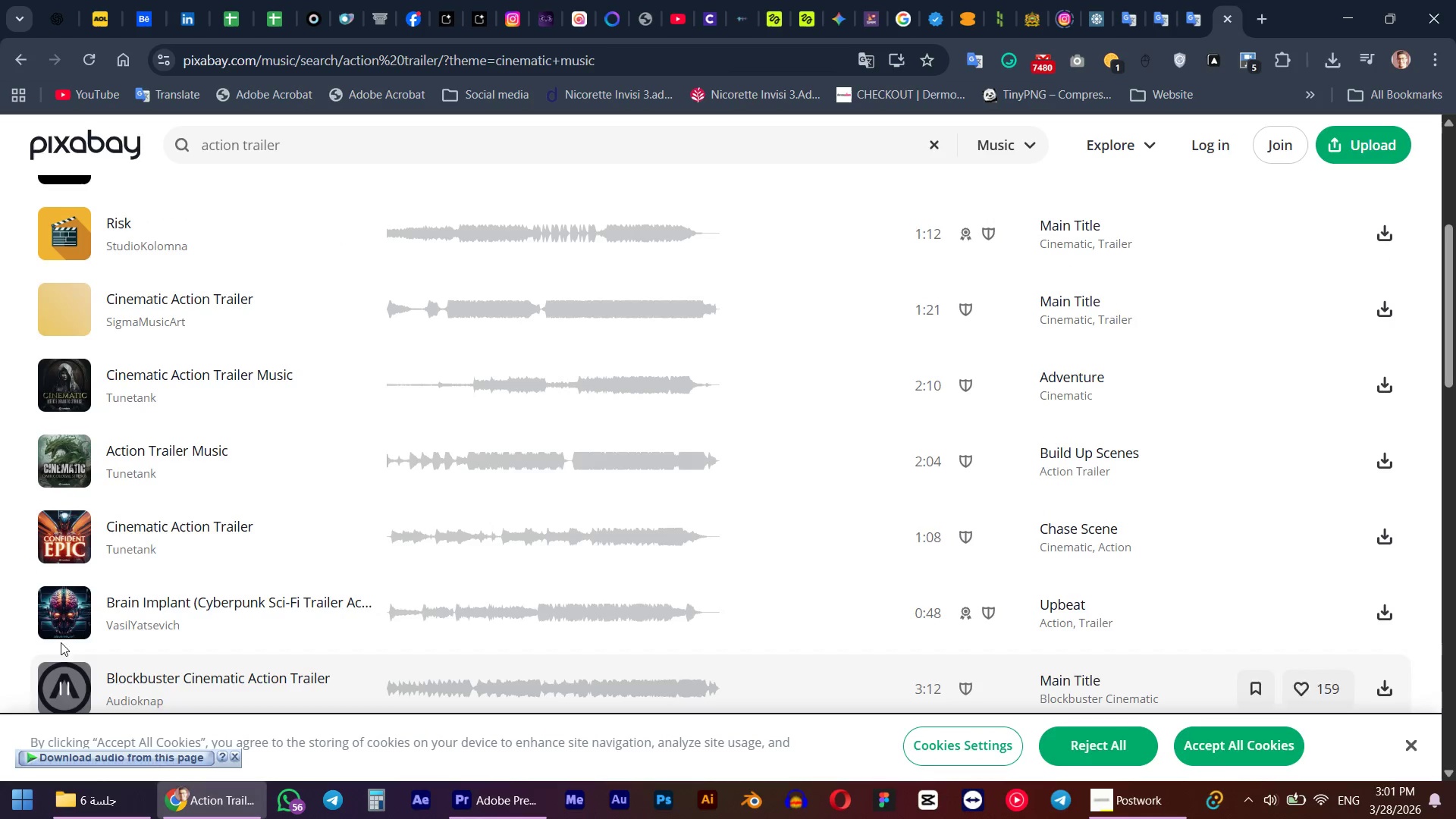 
scroll: coordinate [64, 621], scroll_direction: down, amount: 2.0
 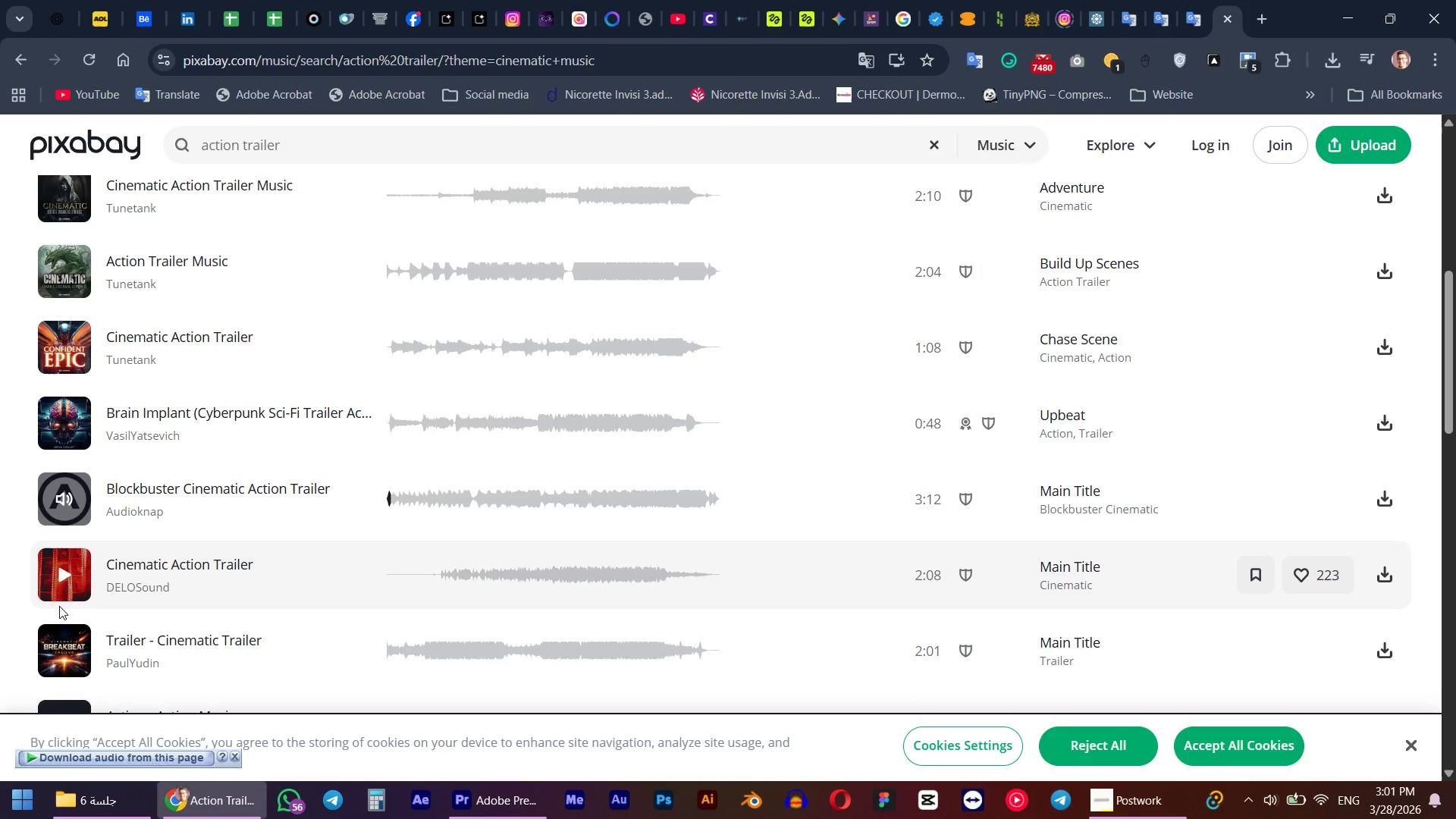 
scroll: coordinate [49, 600], scroll_direction: up, amount: 9.0
 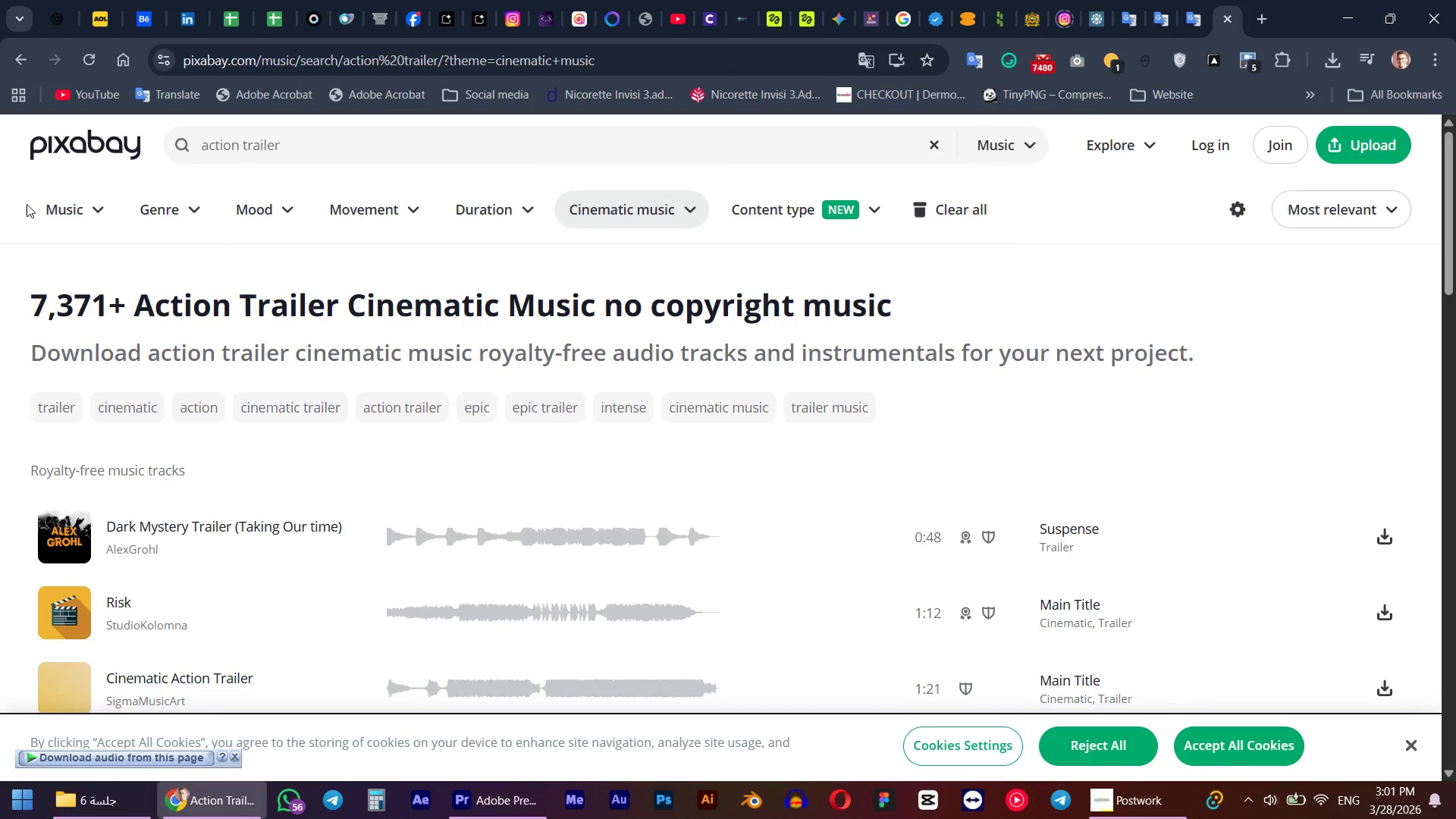 
scroll: coordinate [55, 592], scroll_direction: down, amount: 10.0
 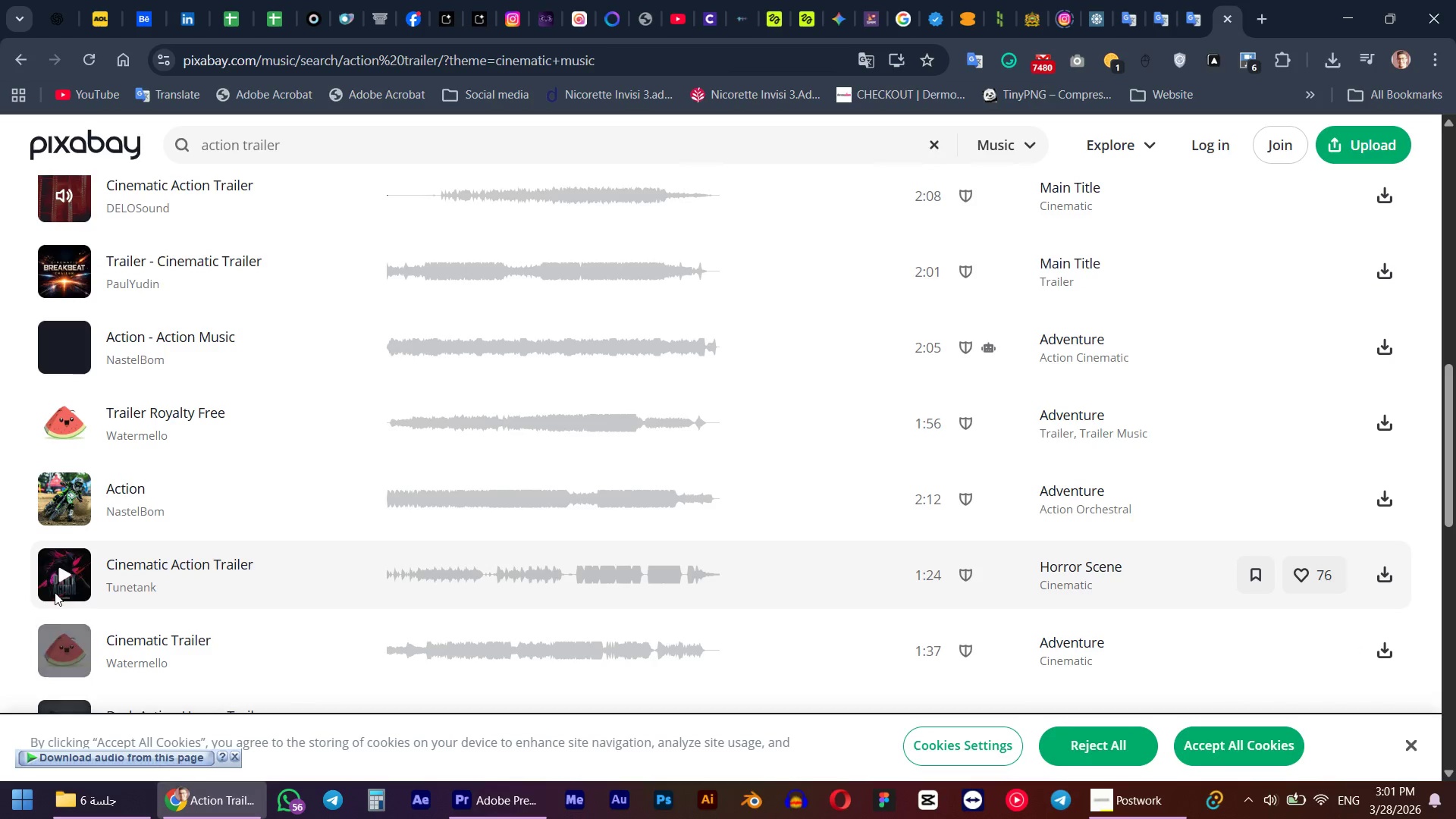 
scroll: coordinate [55, 592], scroll_direction: up, amount: 1.0
 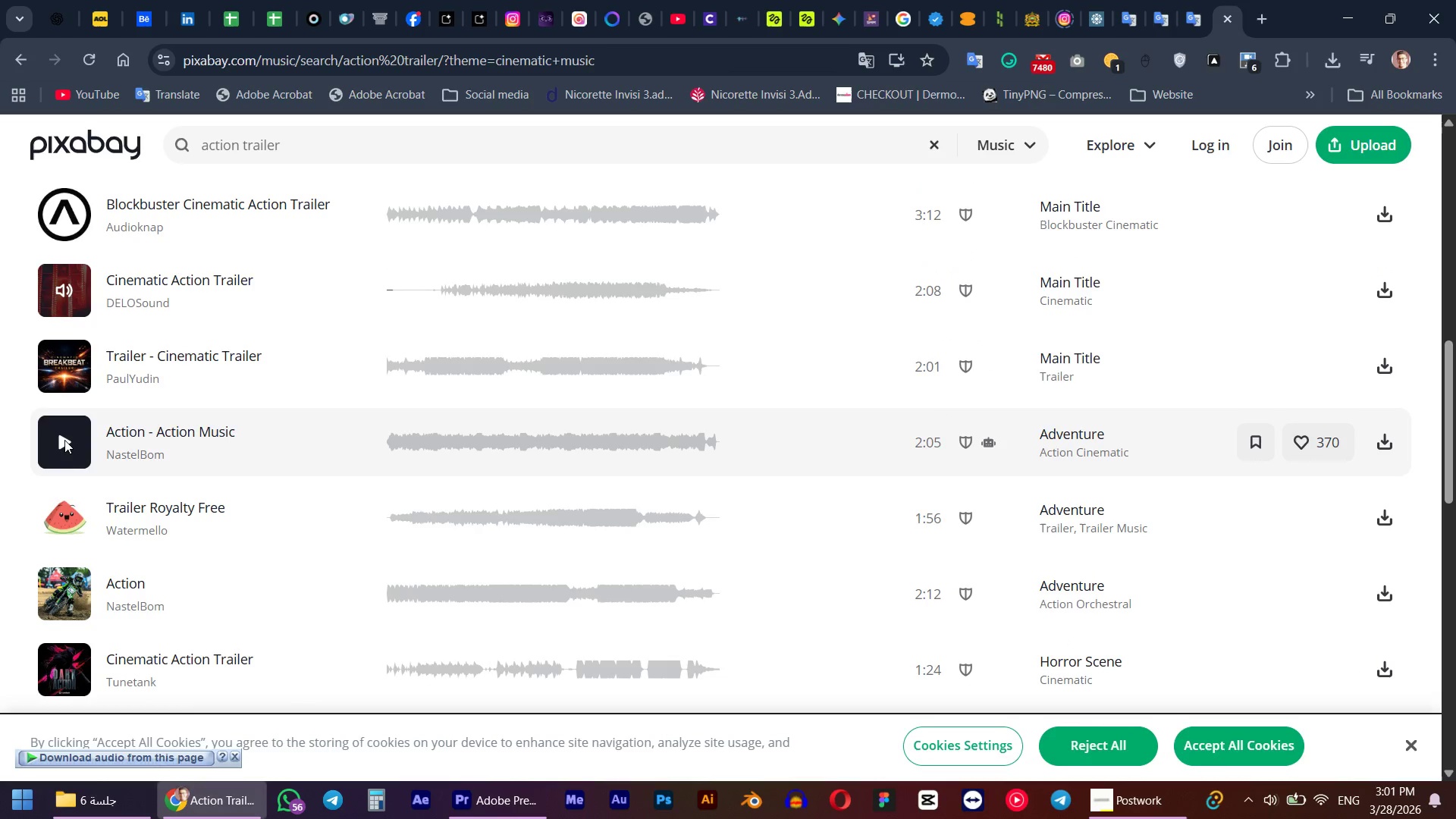 
left_click([64, 440])
 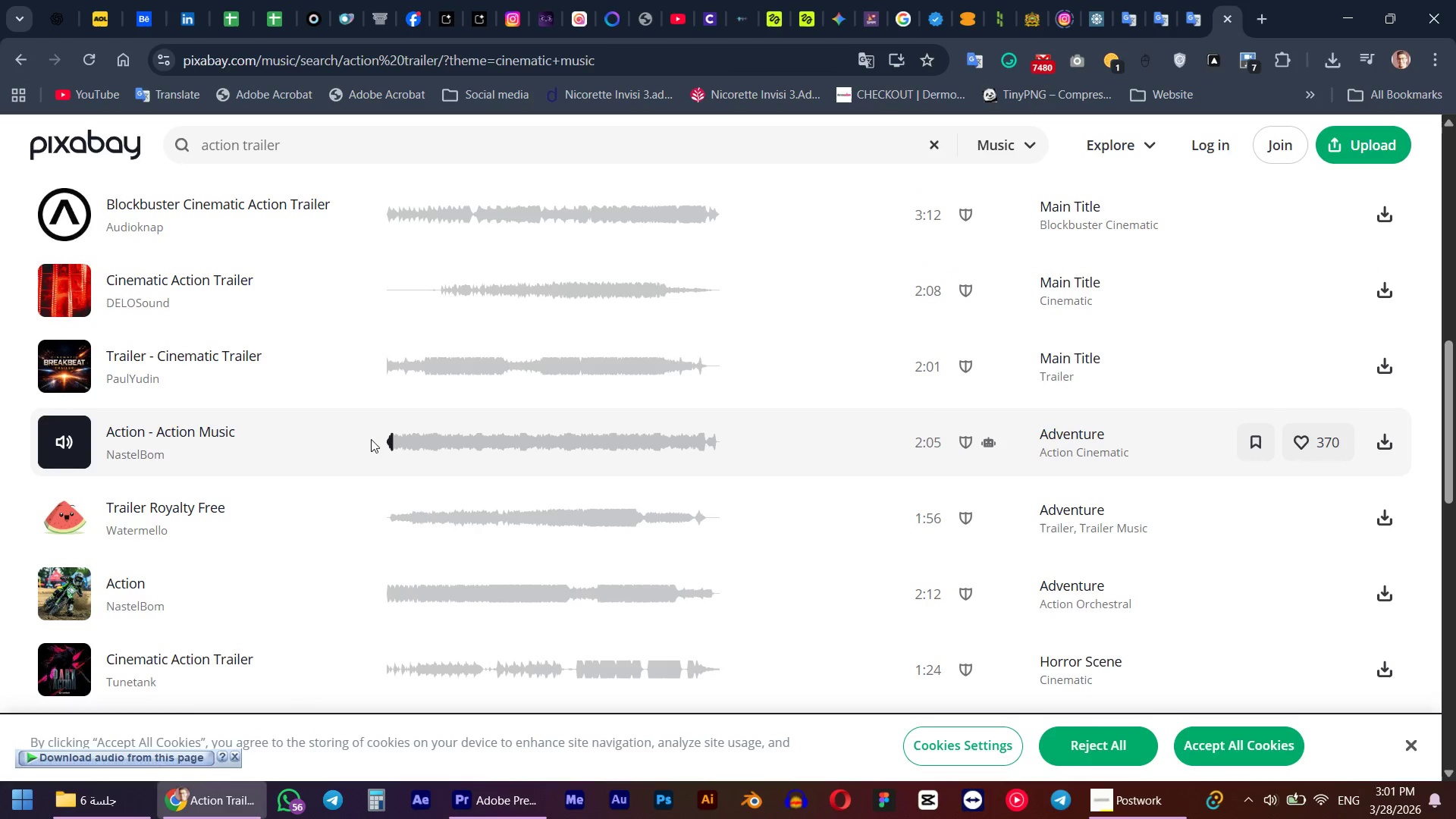 
left_click([72, 517])
 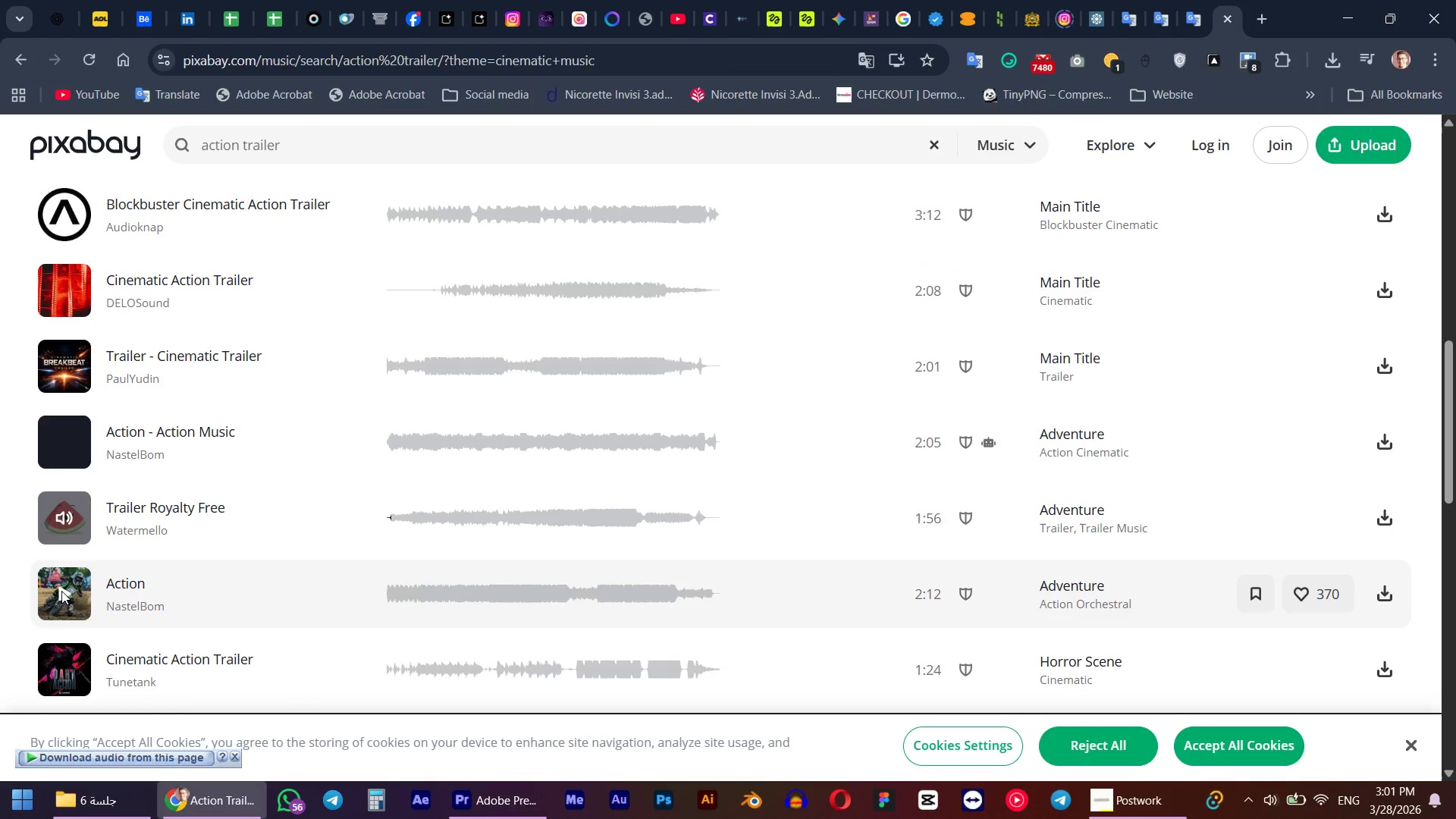 
left_click([61, 591])
 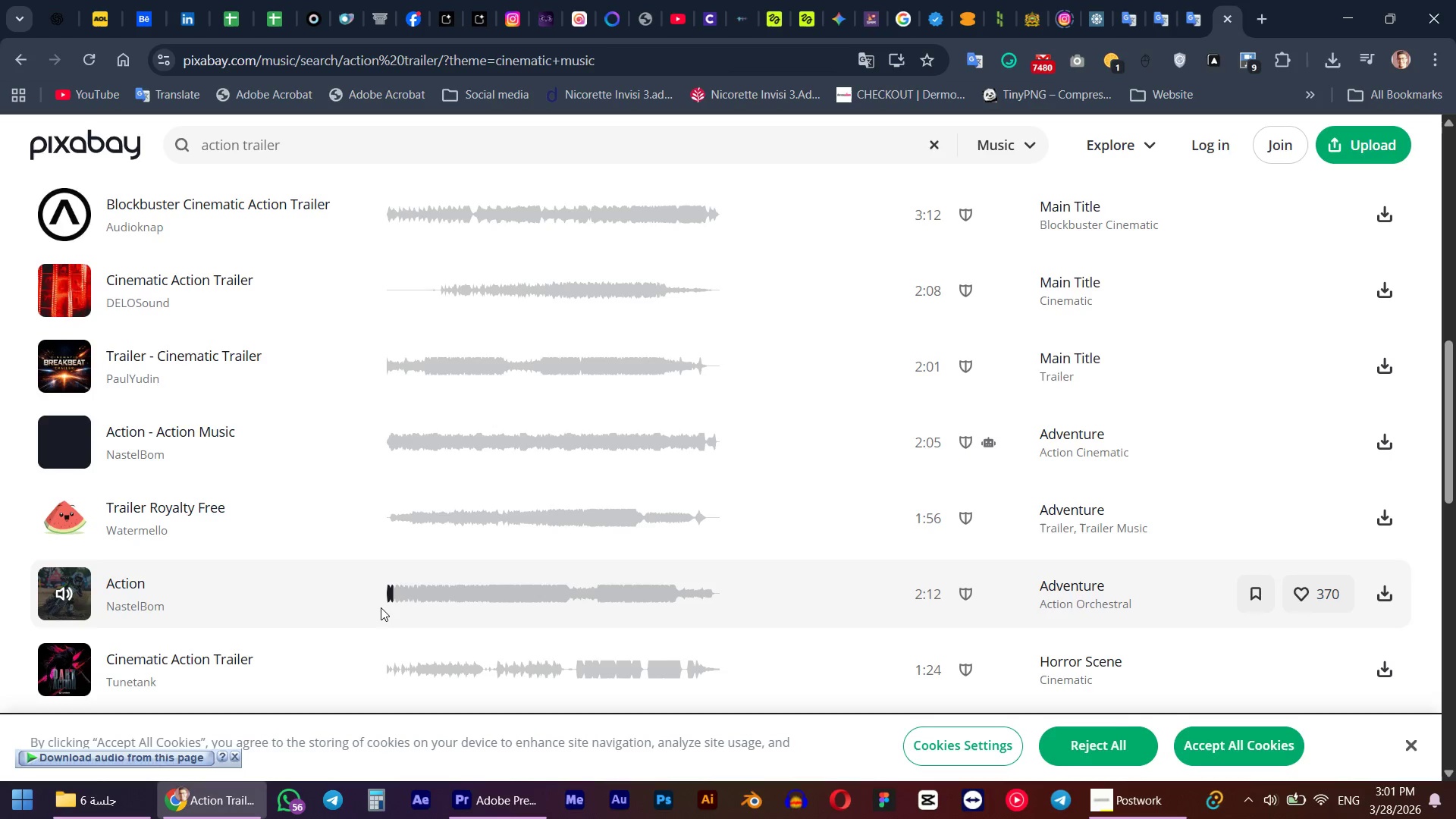 
left_click([64, 670])
 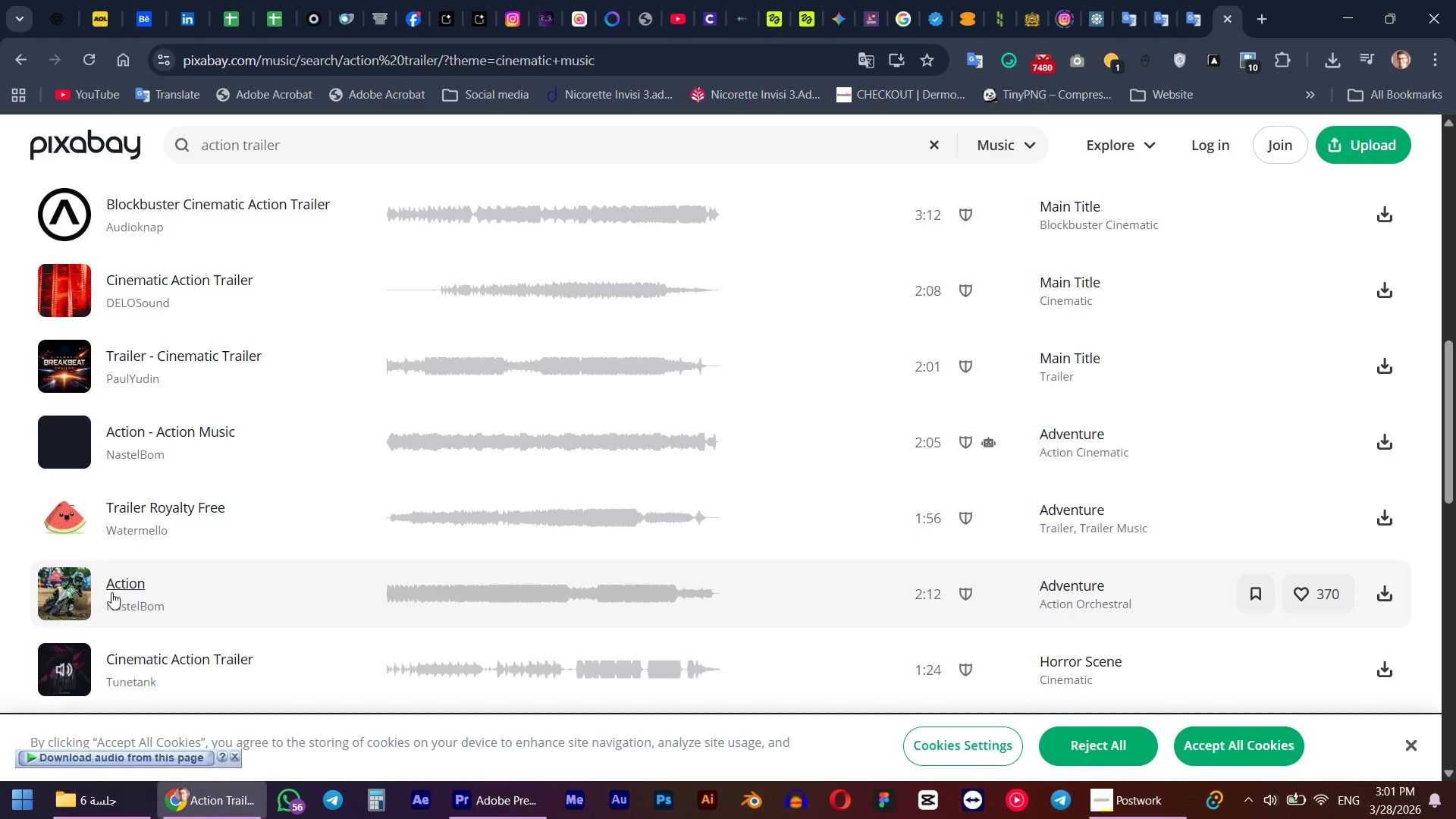 
scroll: coordinate [111, 592], scroll_direction: down, amount: 2.0
 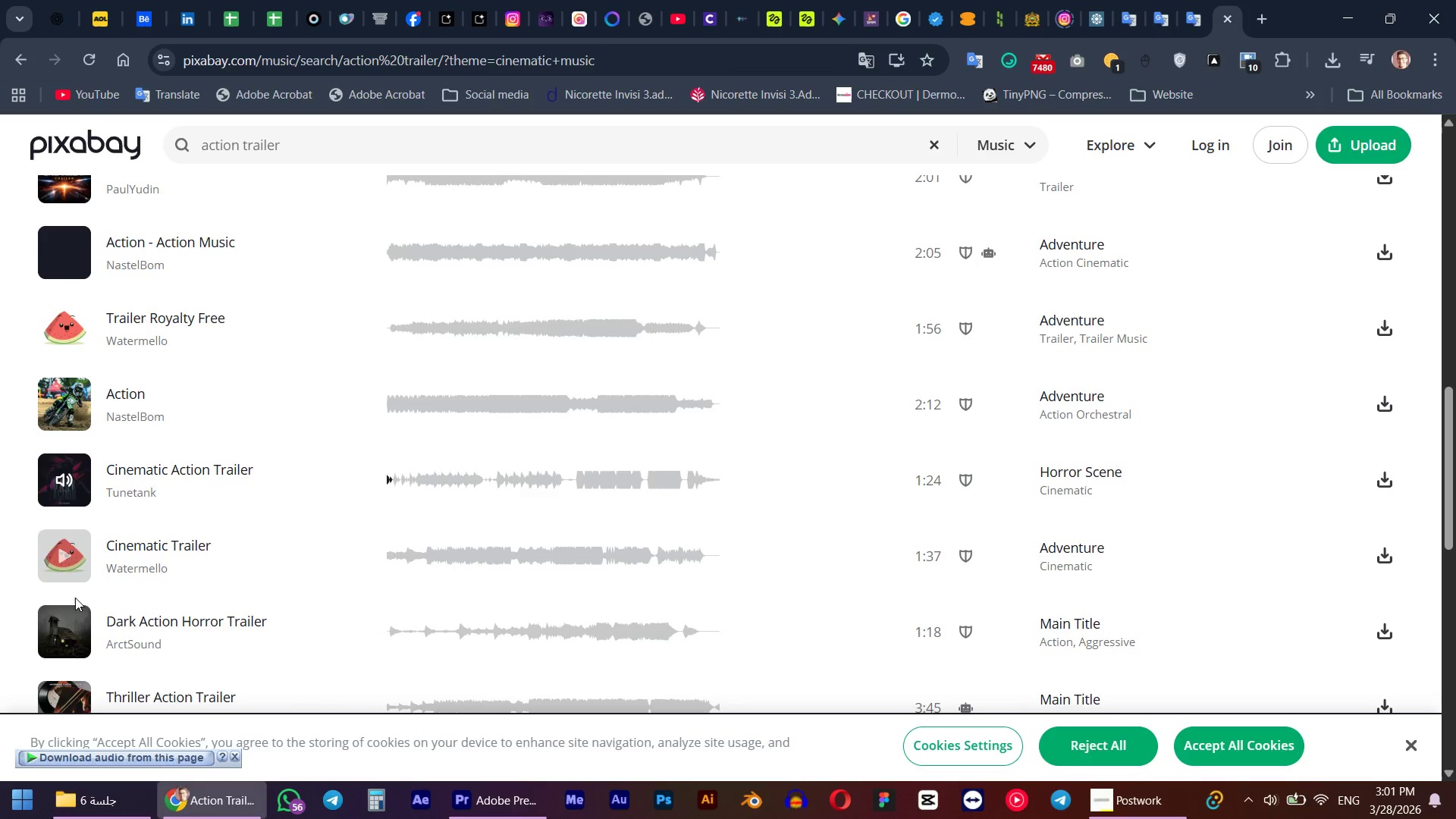 
left_click([66, 627])
 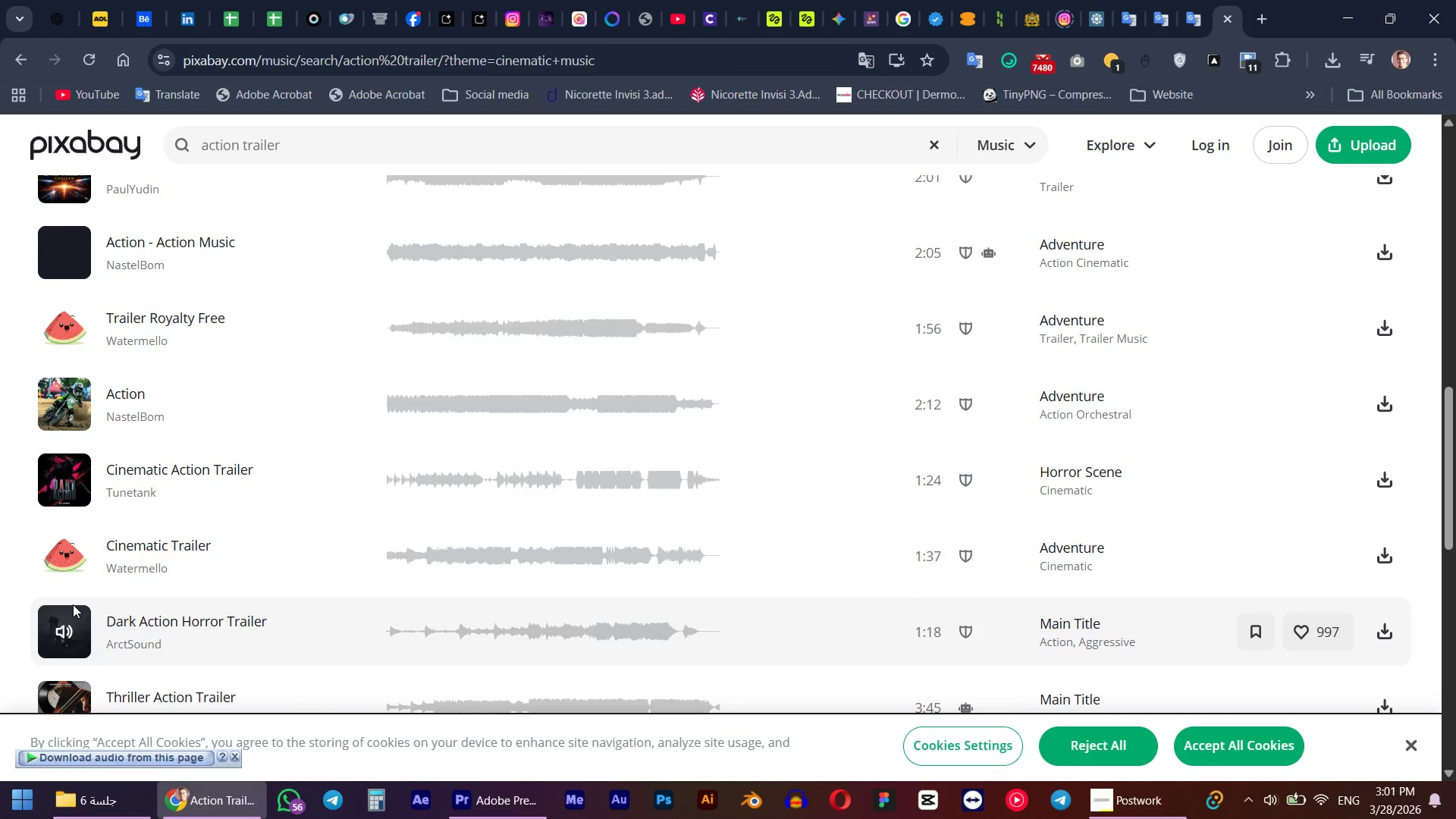 
scroll: coordinate [73, 604], scroll_direction: down, amount: 1.0
 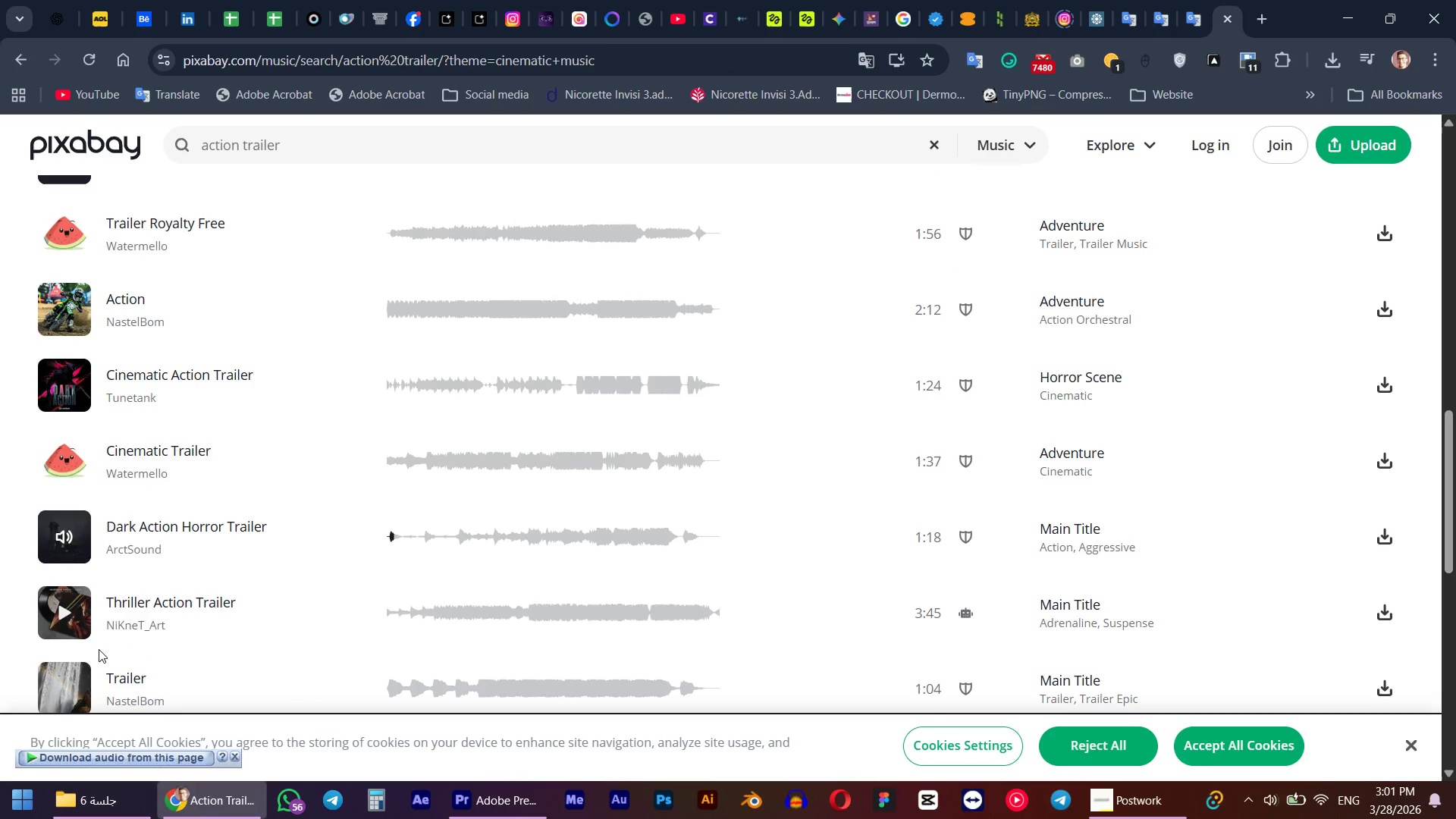 
left_click([54, 619])
 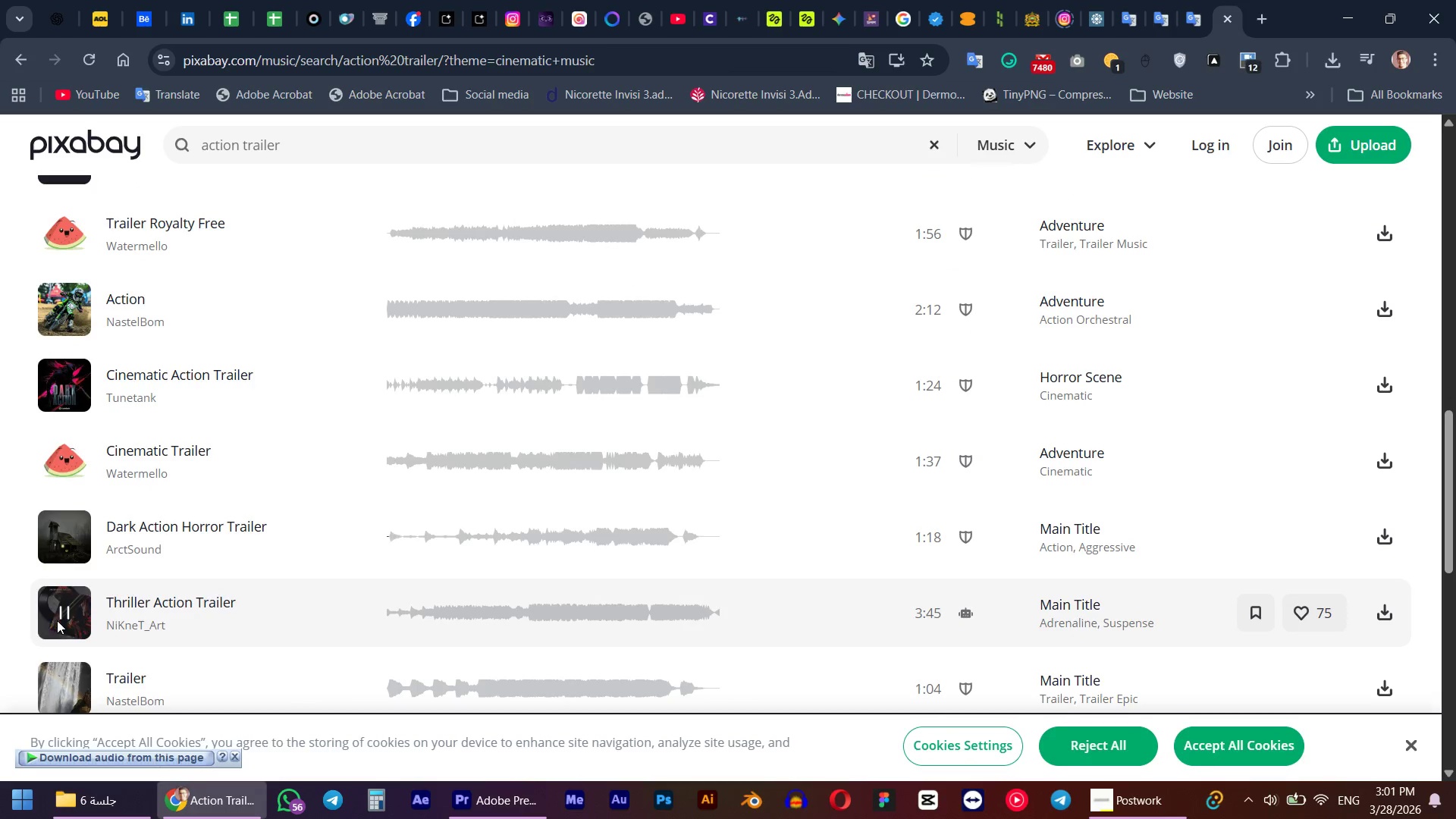 
scroll: coordinate [60, 622], scroll_direction: down, amount: 3.0
 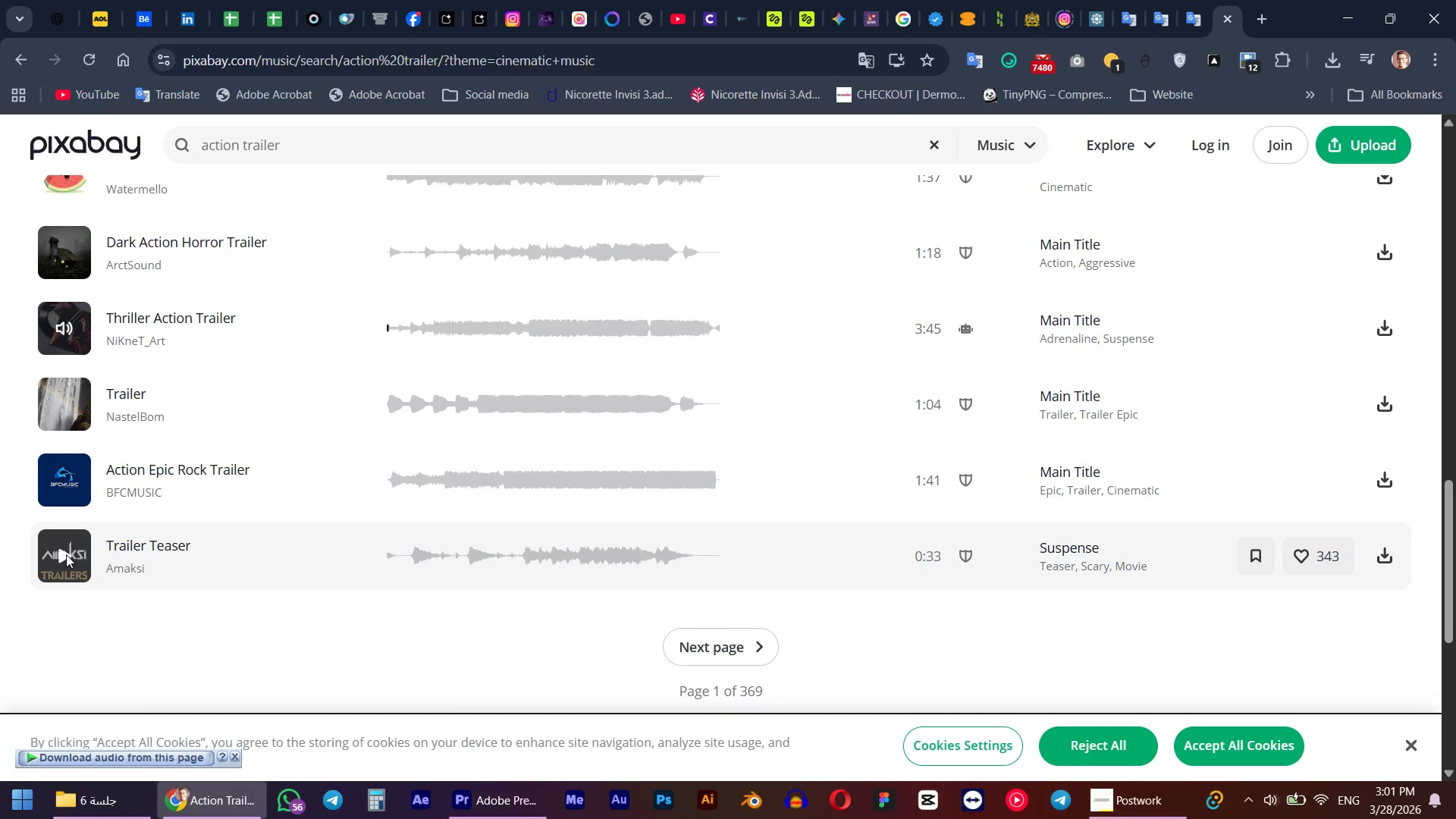 
left_click([66, 554])
 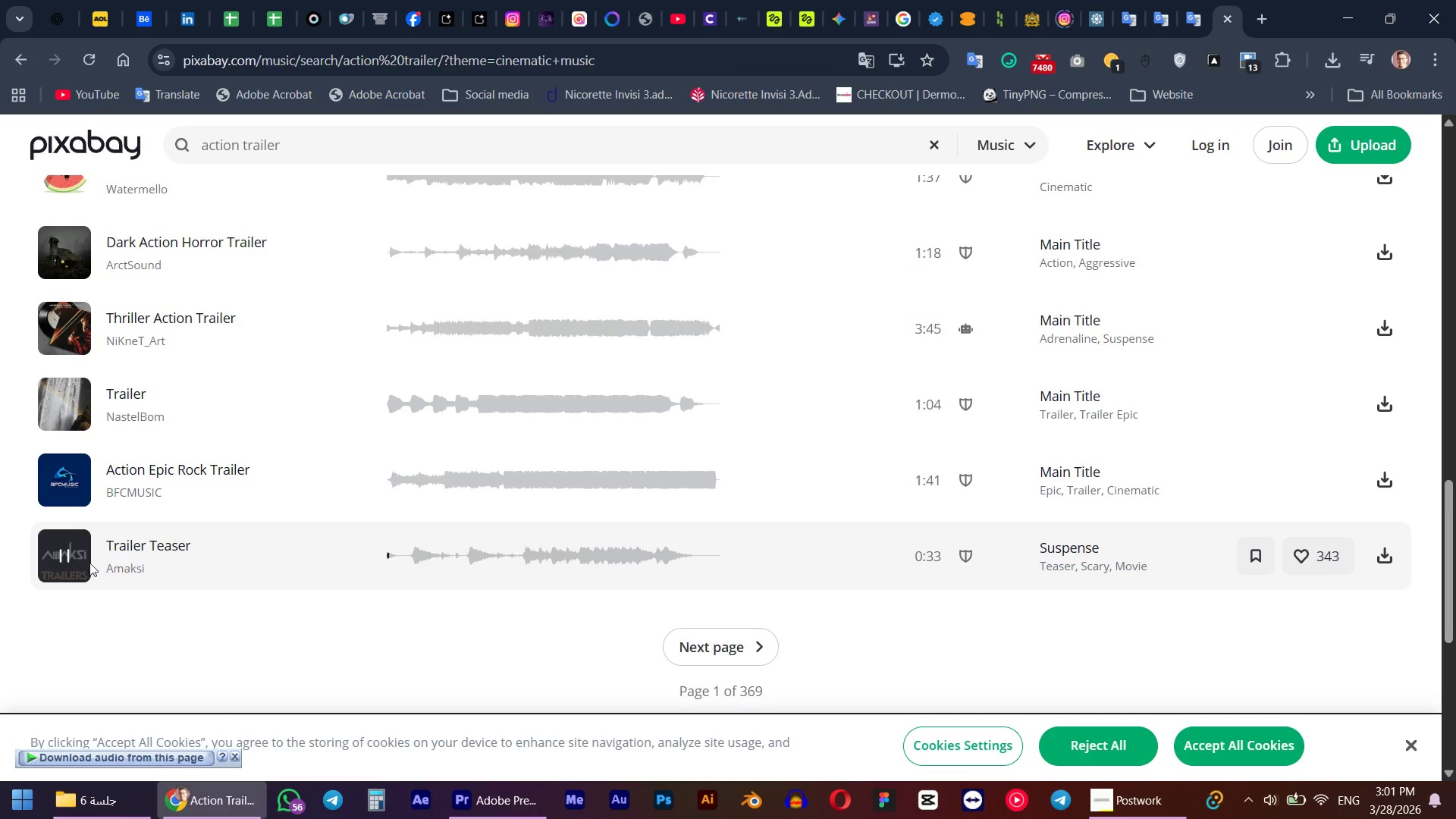 
scroll: coordinate [202, 570], scroll_direction: up, amount: 1.0
 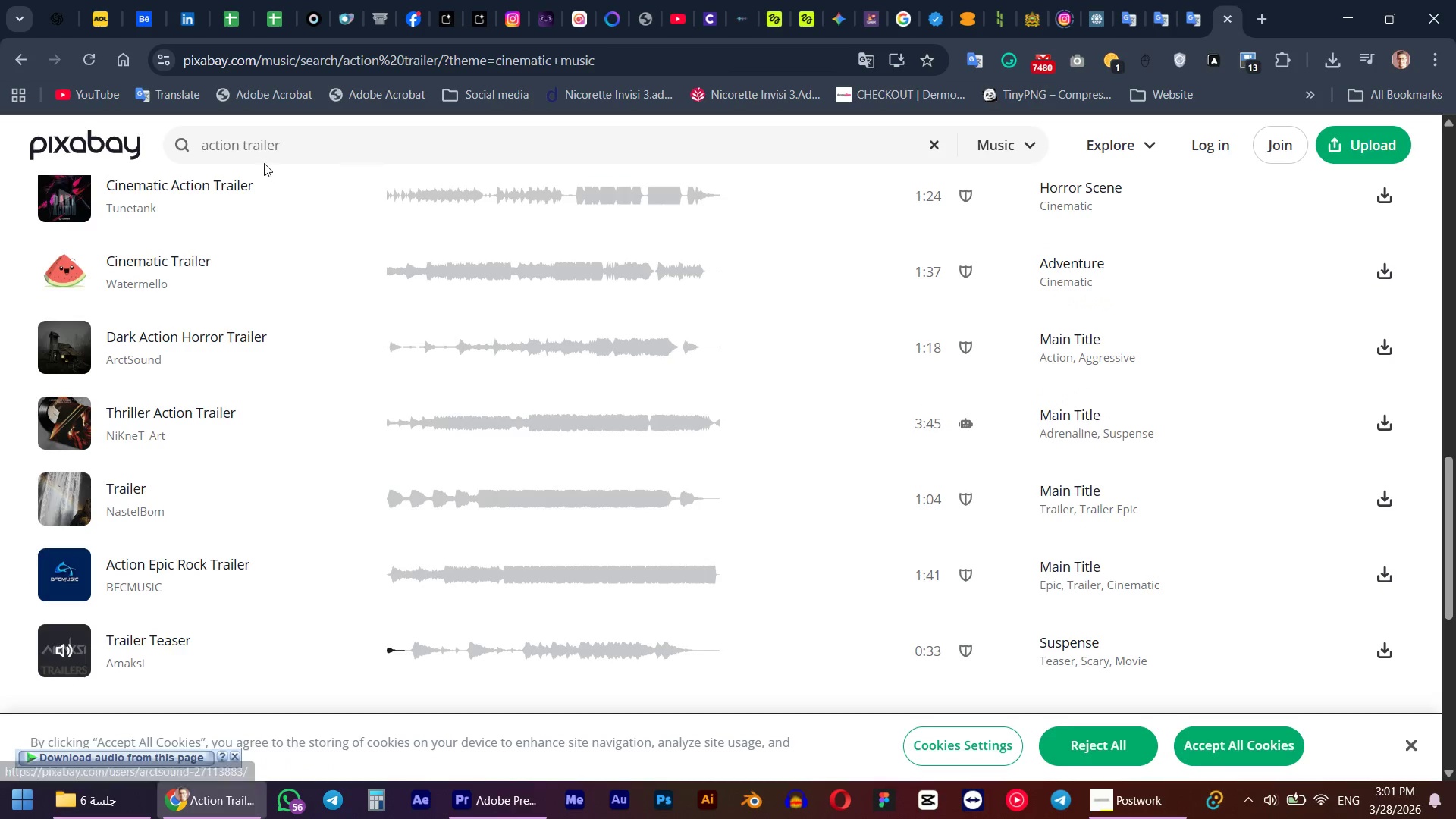 
double_click([262, 152])
 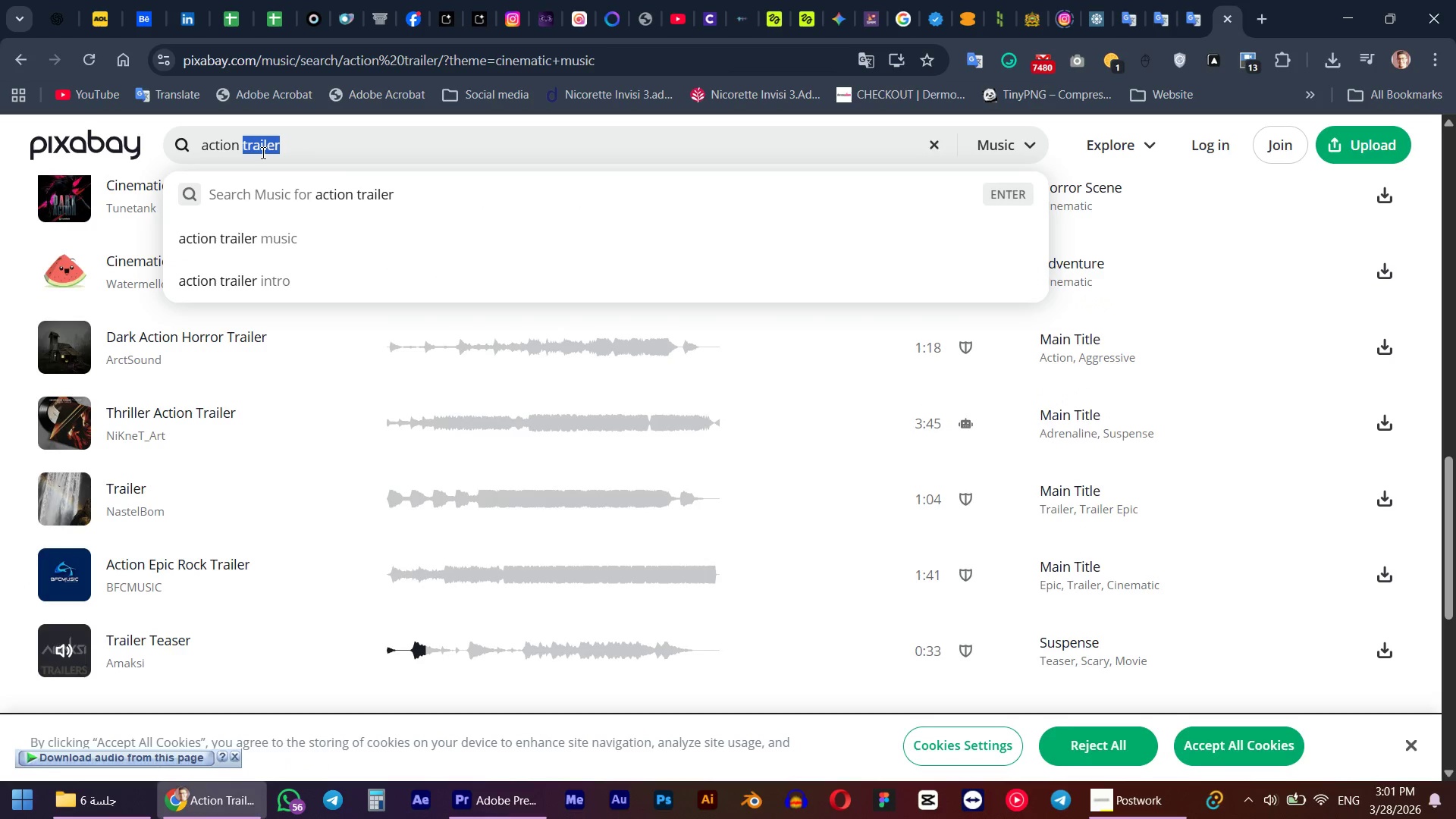 
key(Backspace)
 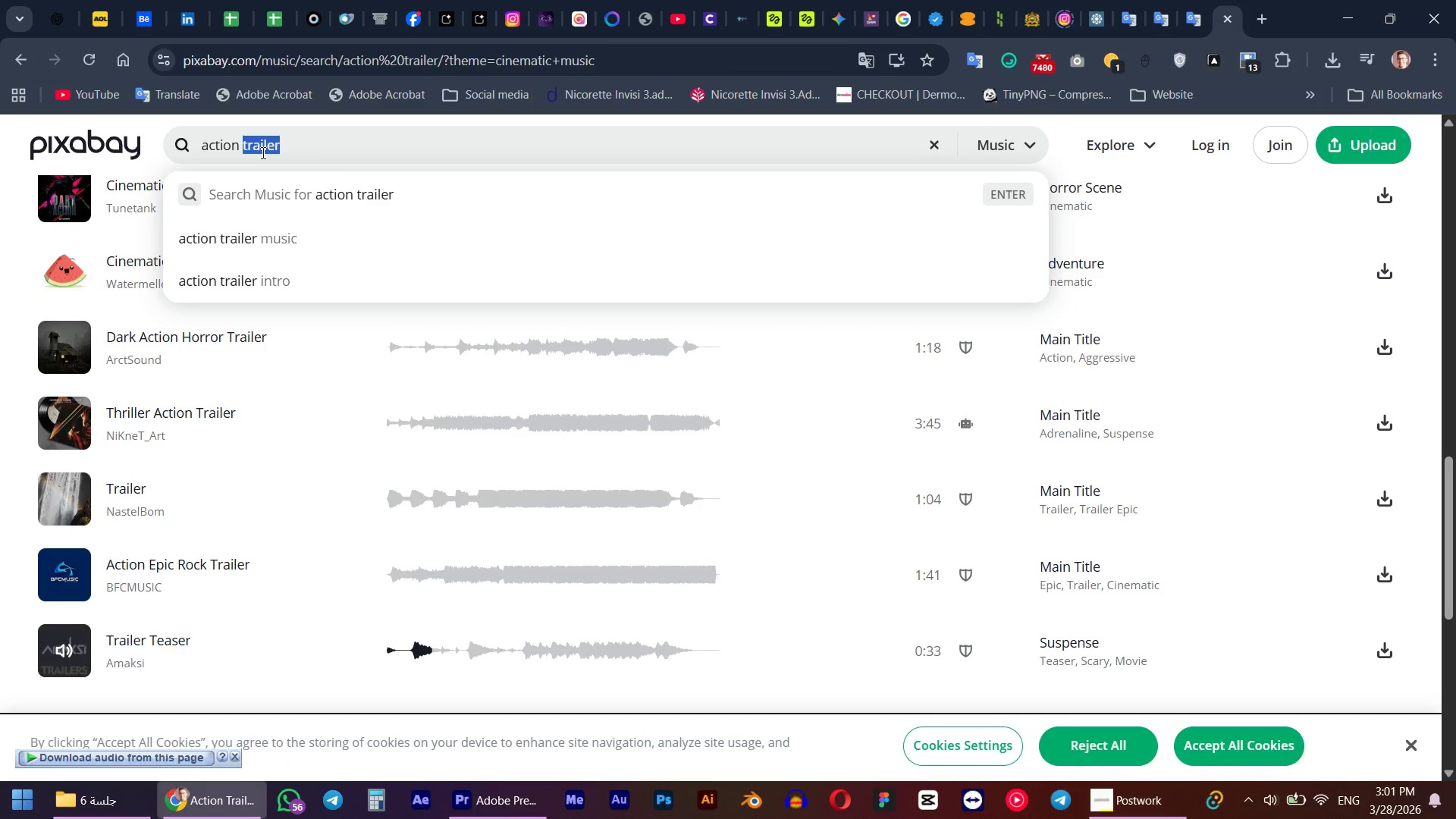 
key(NumpadEnter)
 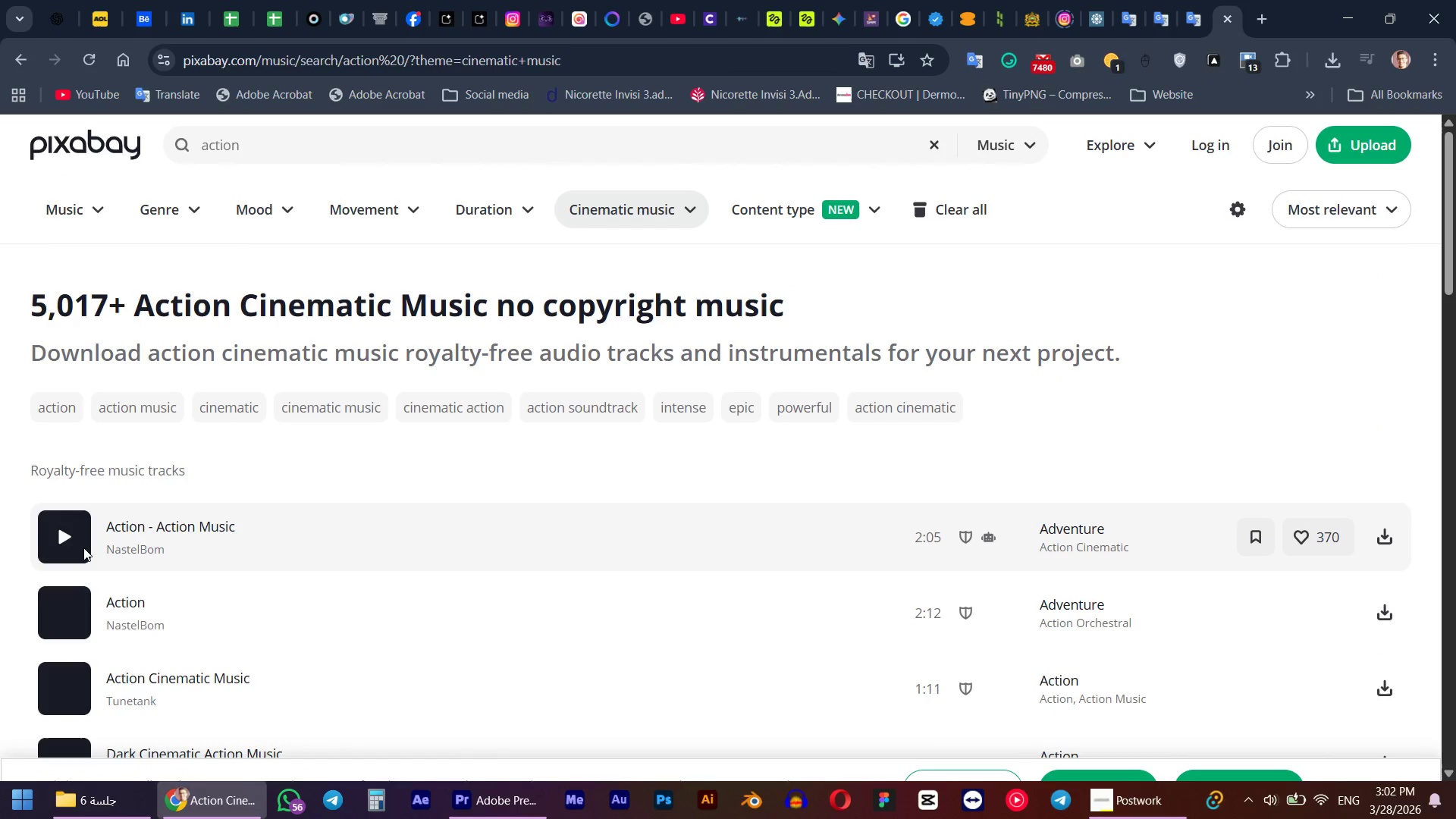 
left_click([74, 539])
 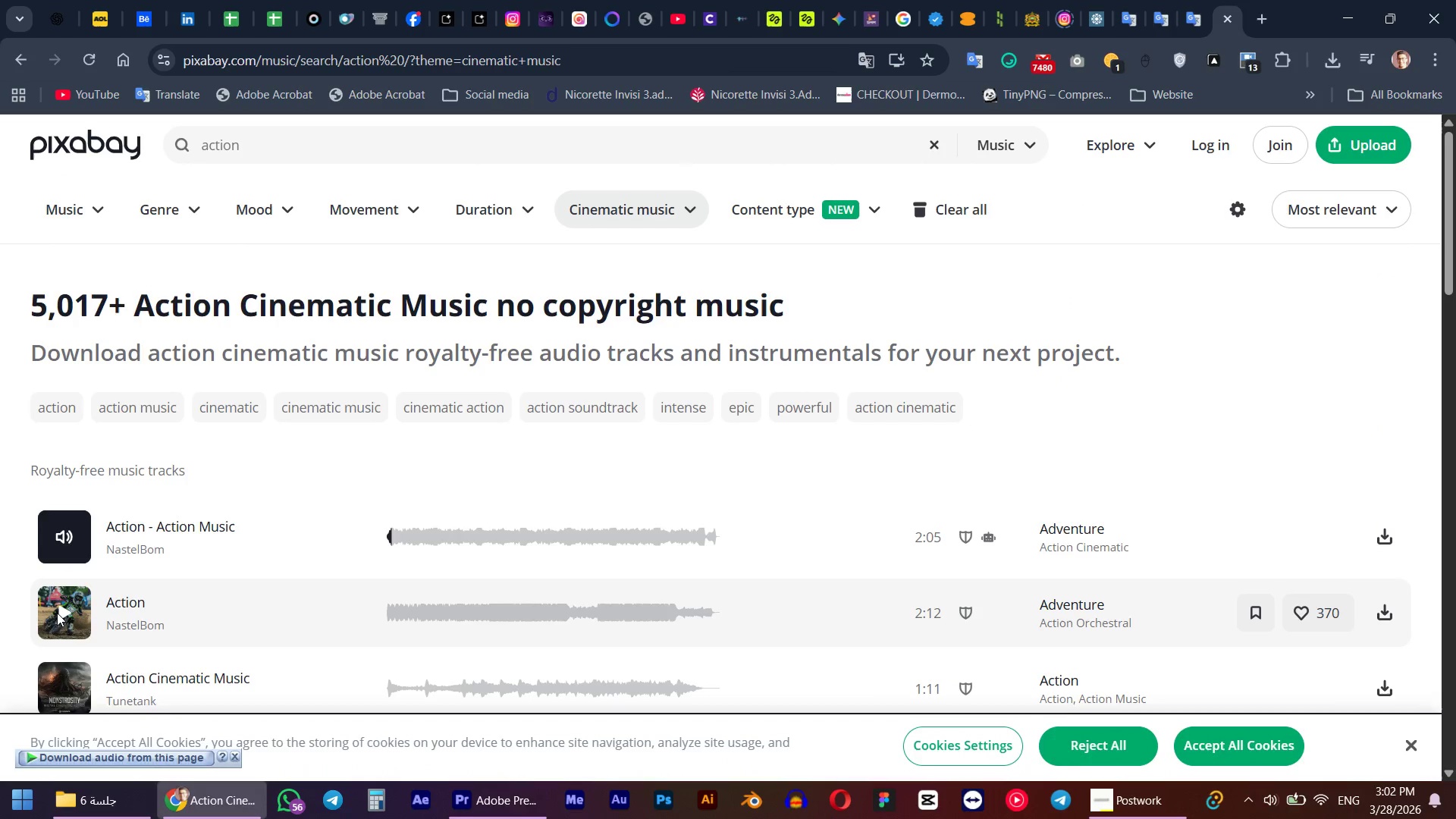 
scroll: coordinate [58, 604], scroll_direction: down, amount: 4.0
 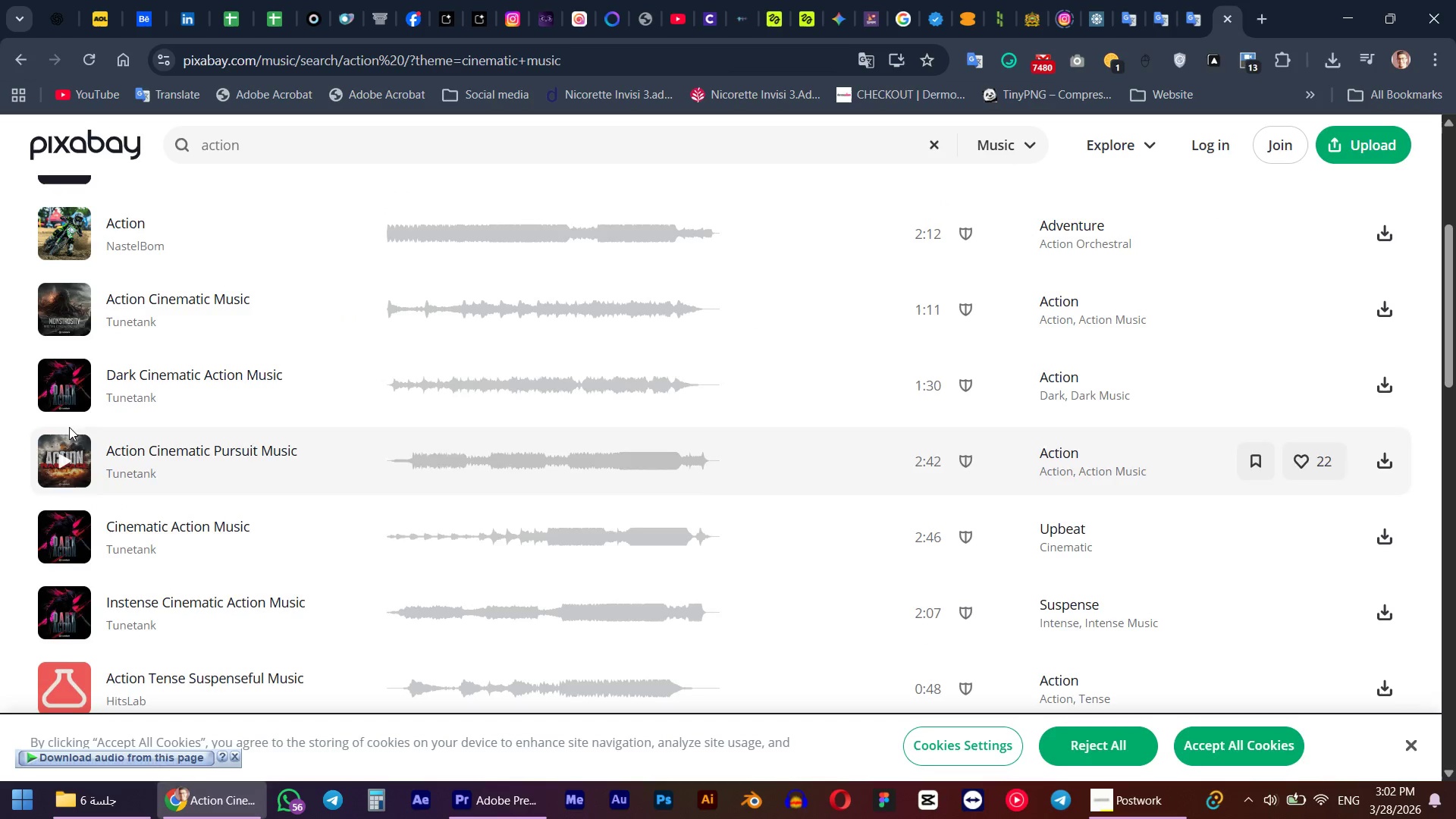 
left_click([67, 370])
 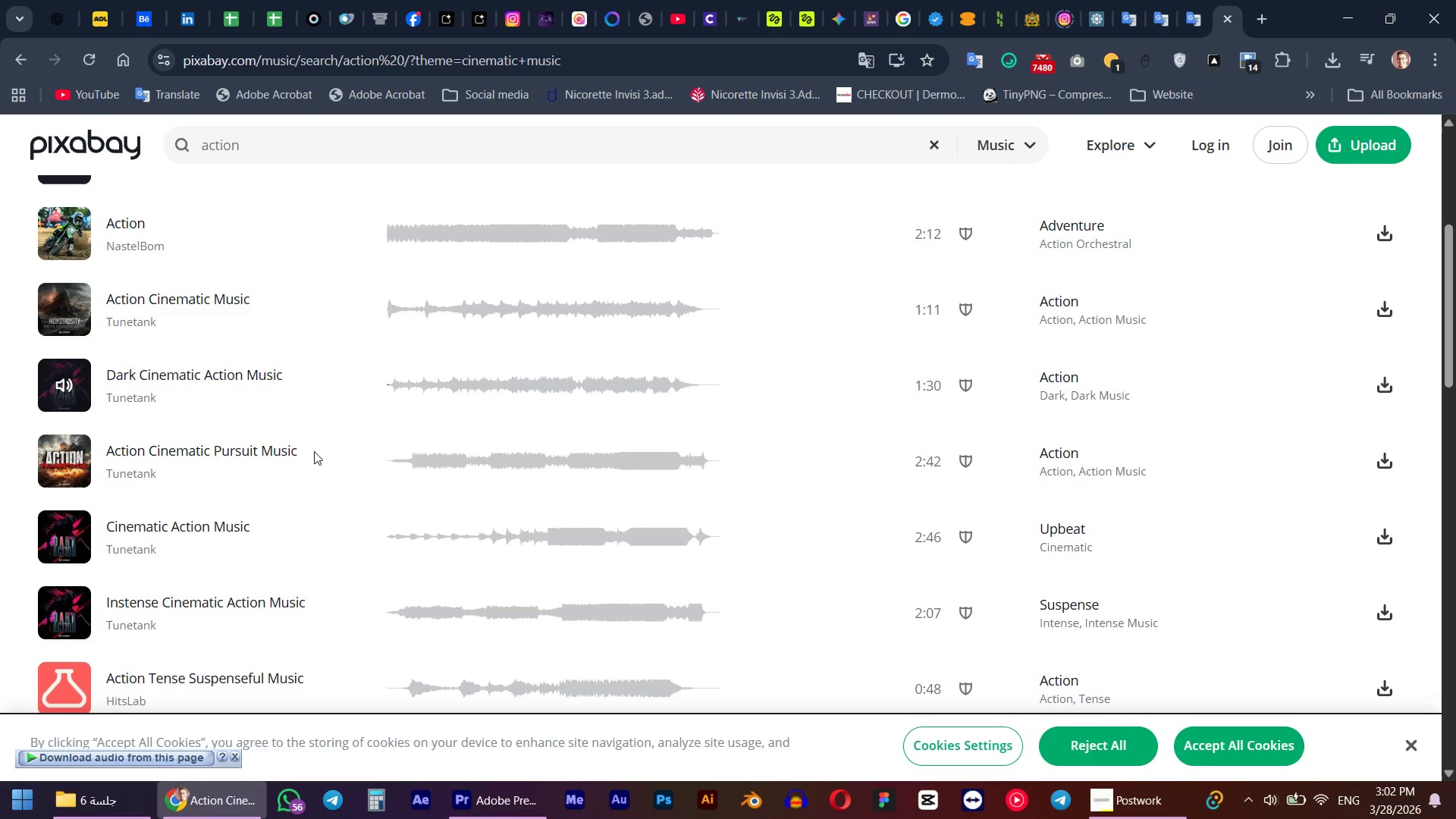 
scroll: coordinate [57, 551], scroll_direction: down, amount: 3.0
 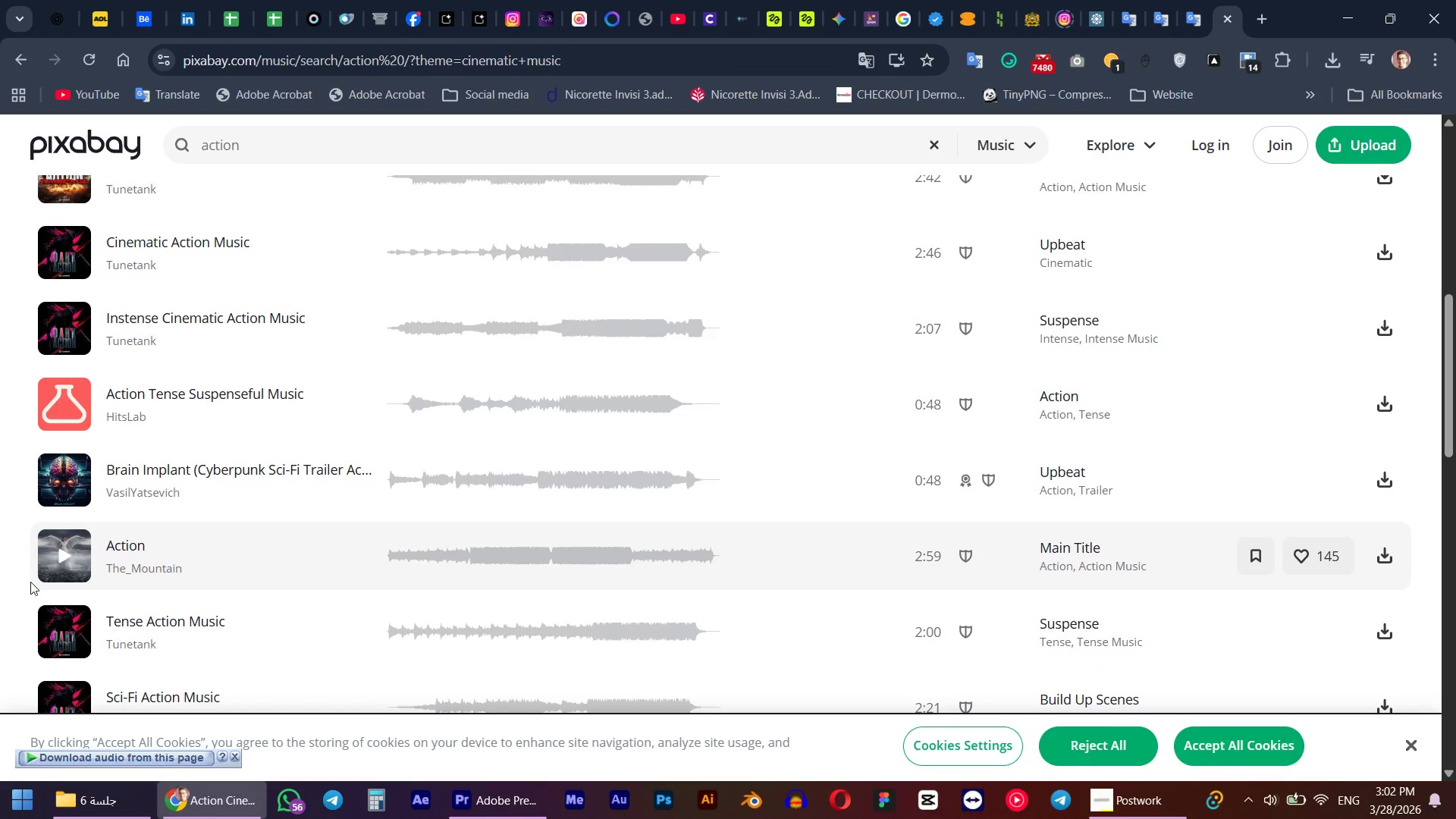 
left_click([59, 556])
 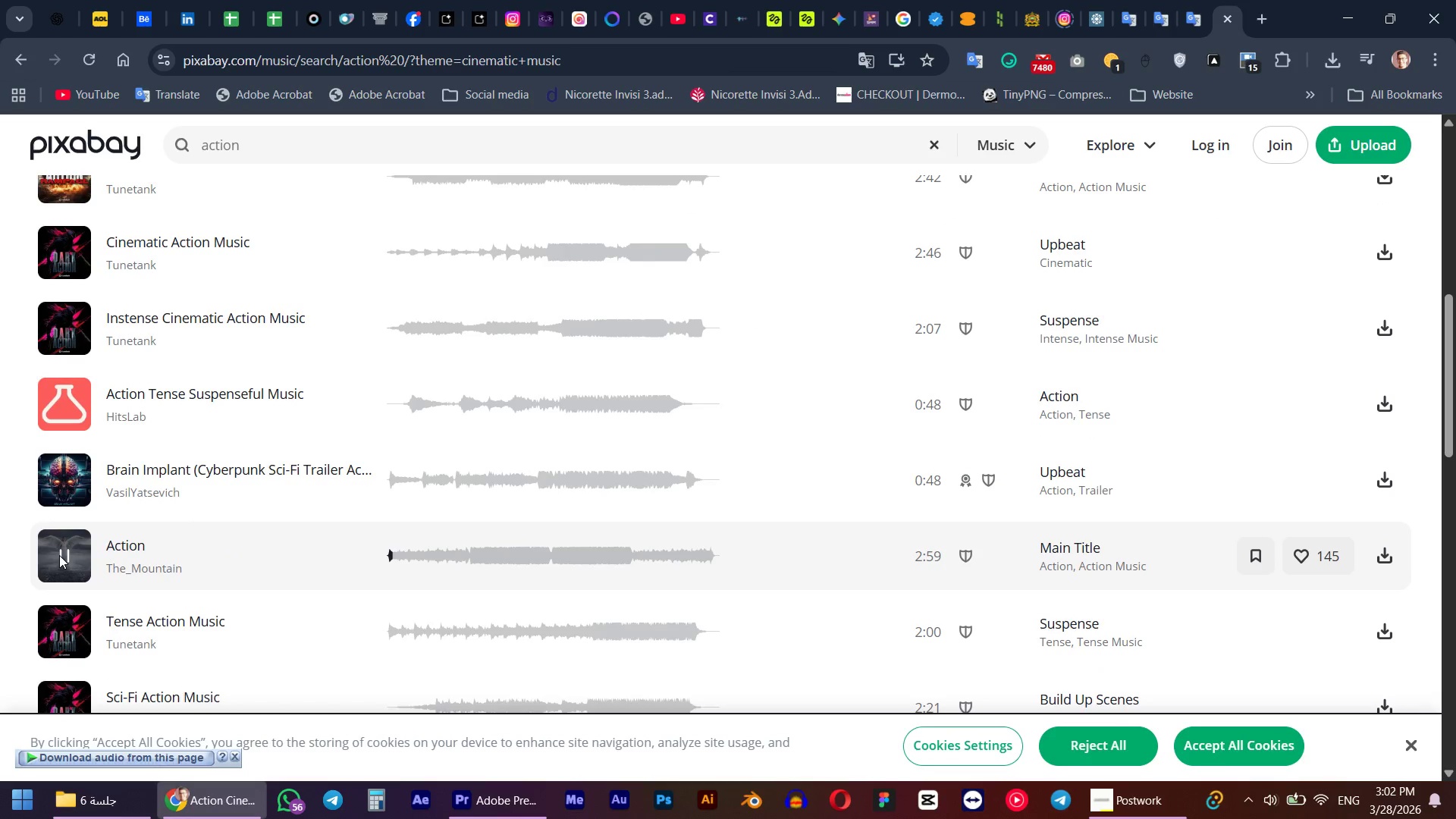 
scroll: coordinate [59, 555], scroll_direction: down, amount: 1.0
 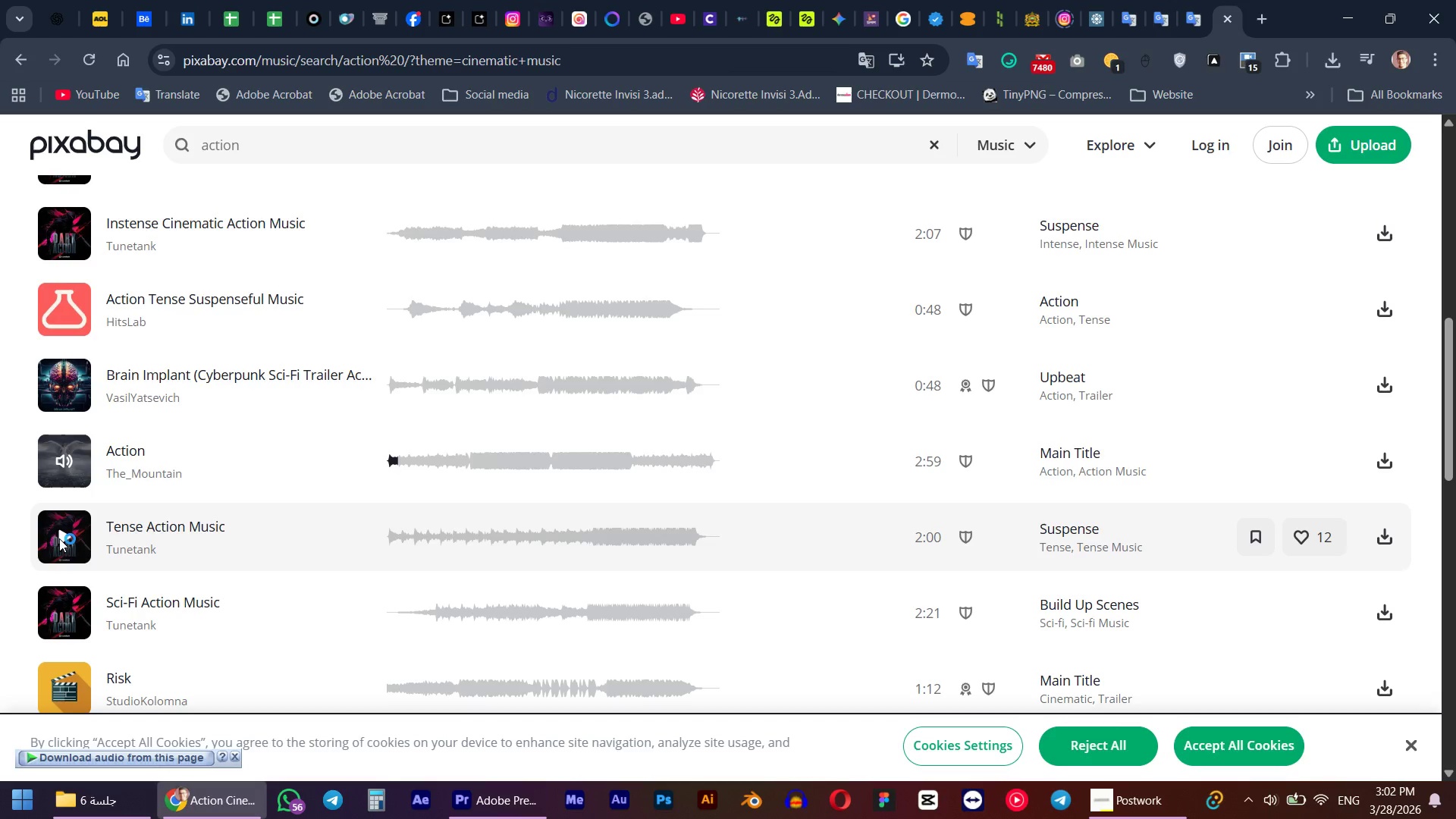 
left_click([59, 538])
 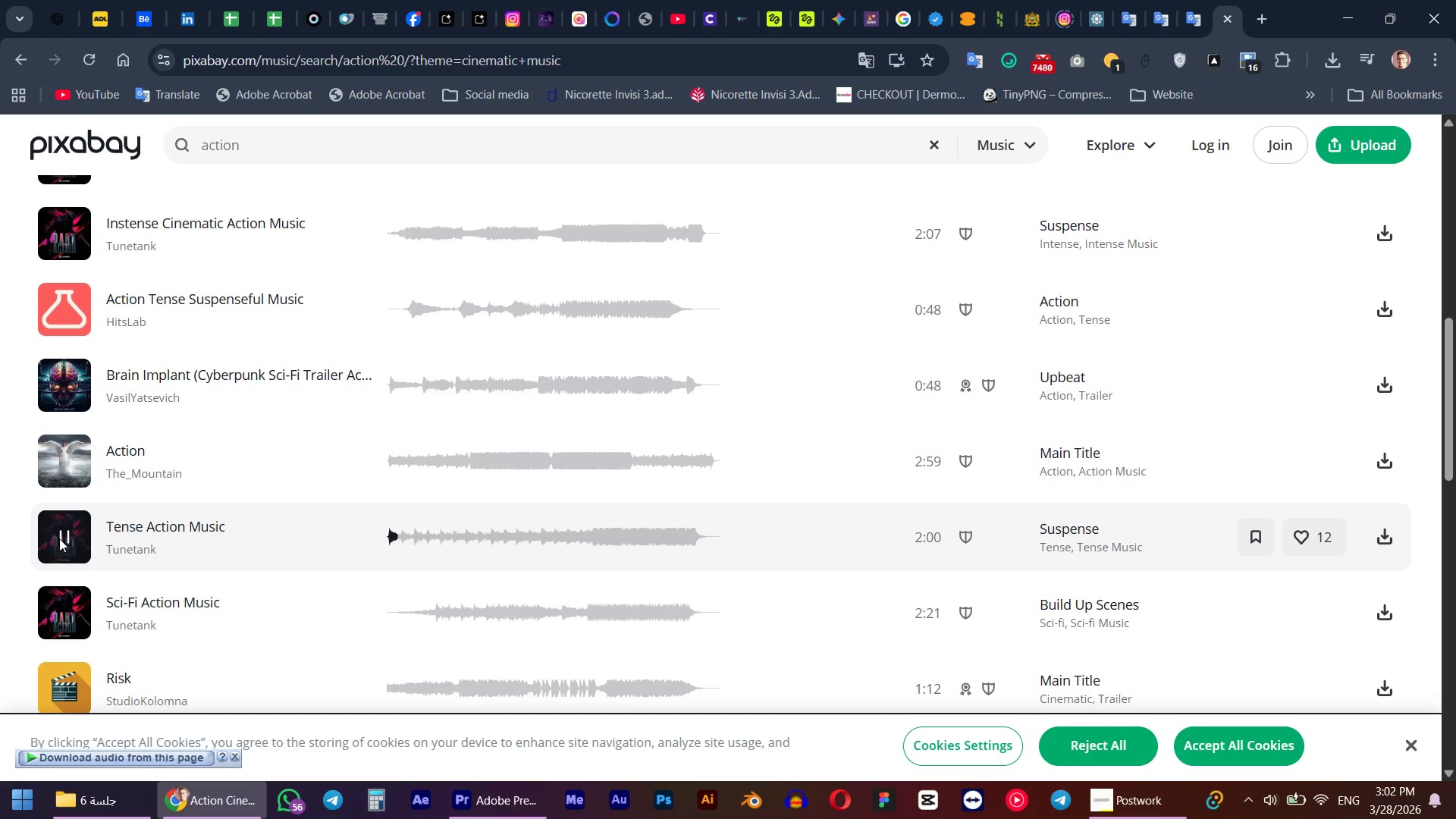 
wait(9.56)
 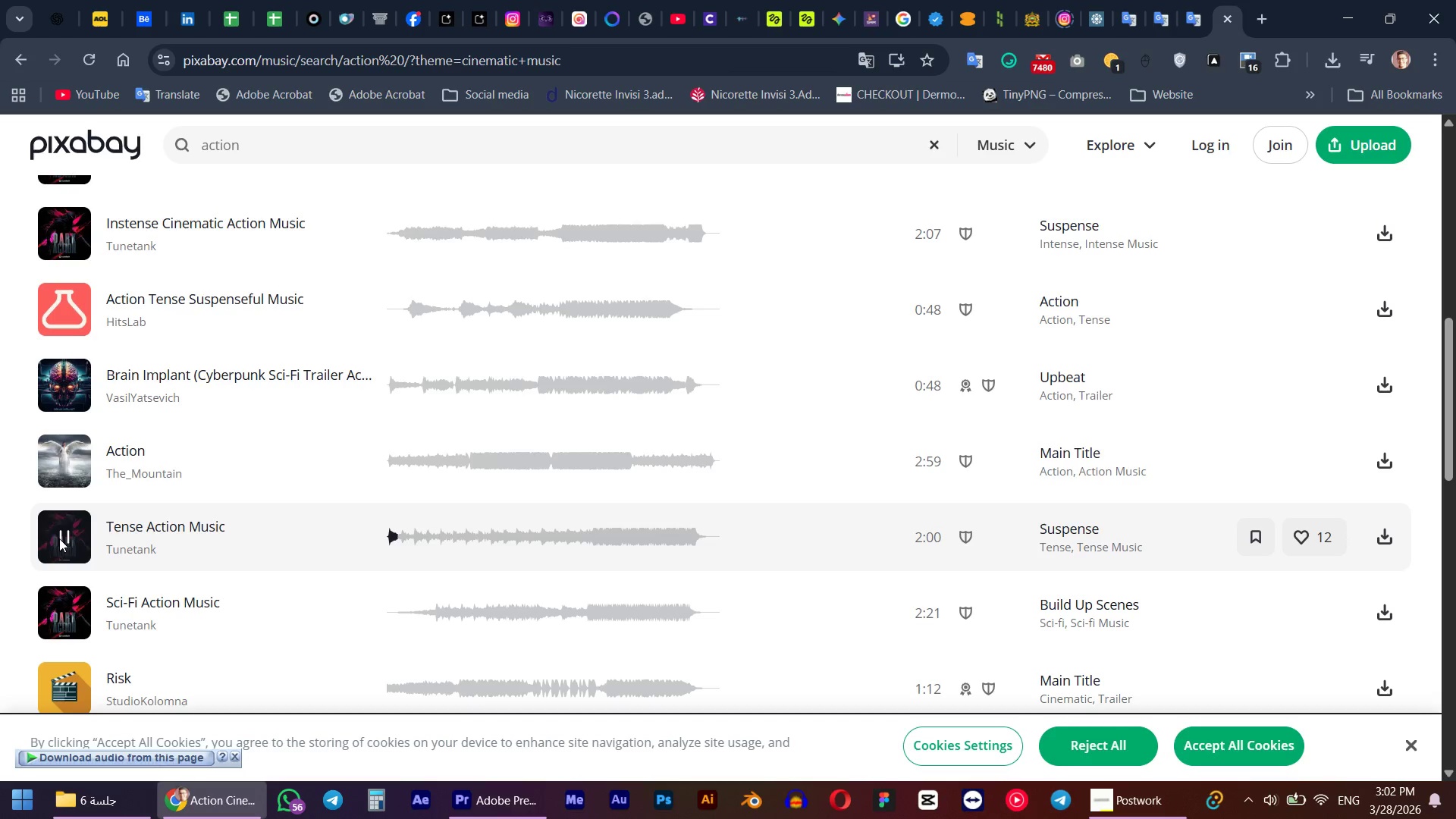 
left_click([428, 544])
 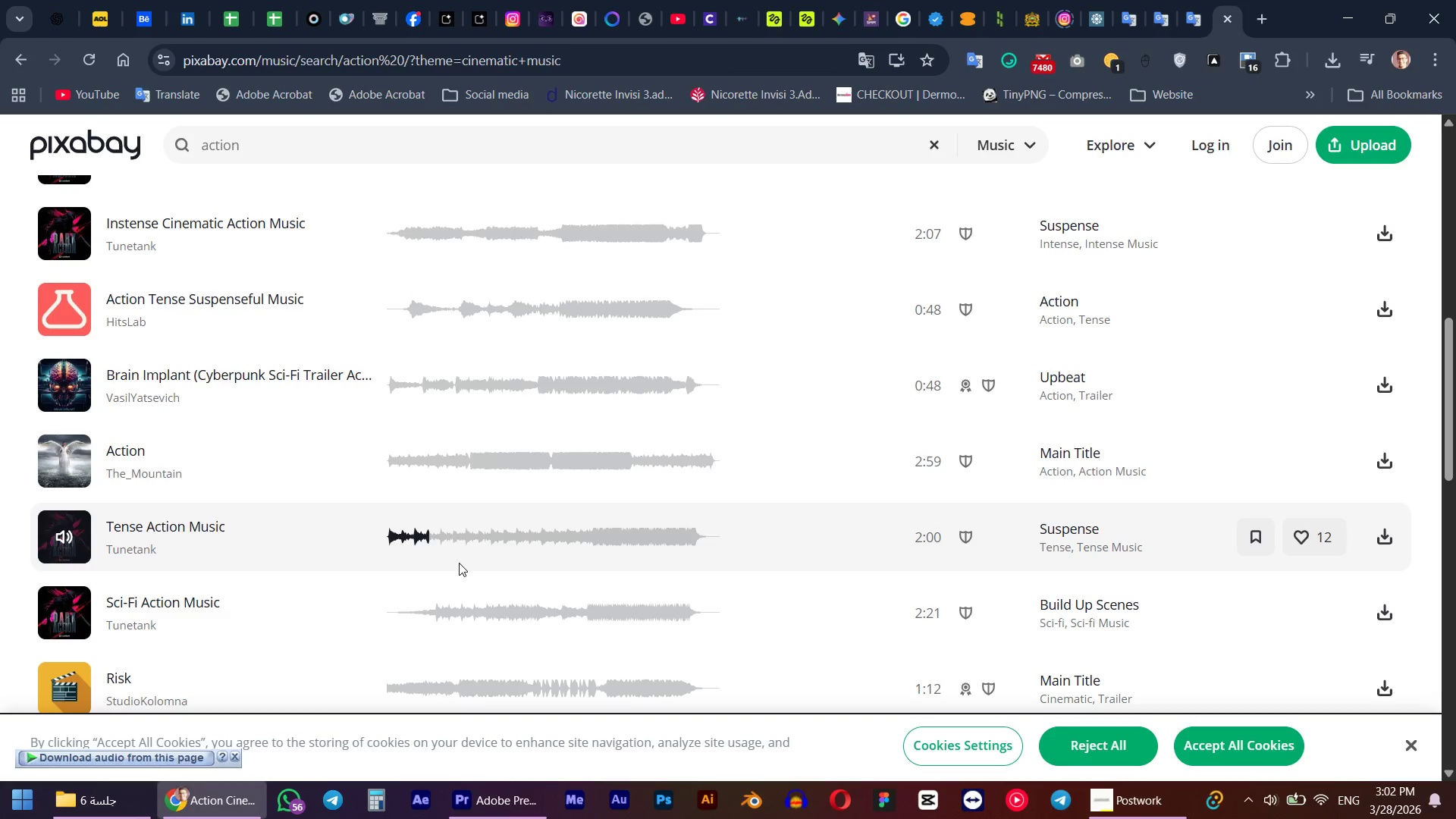 
left_click([483, 548])
 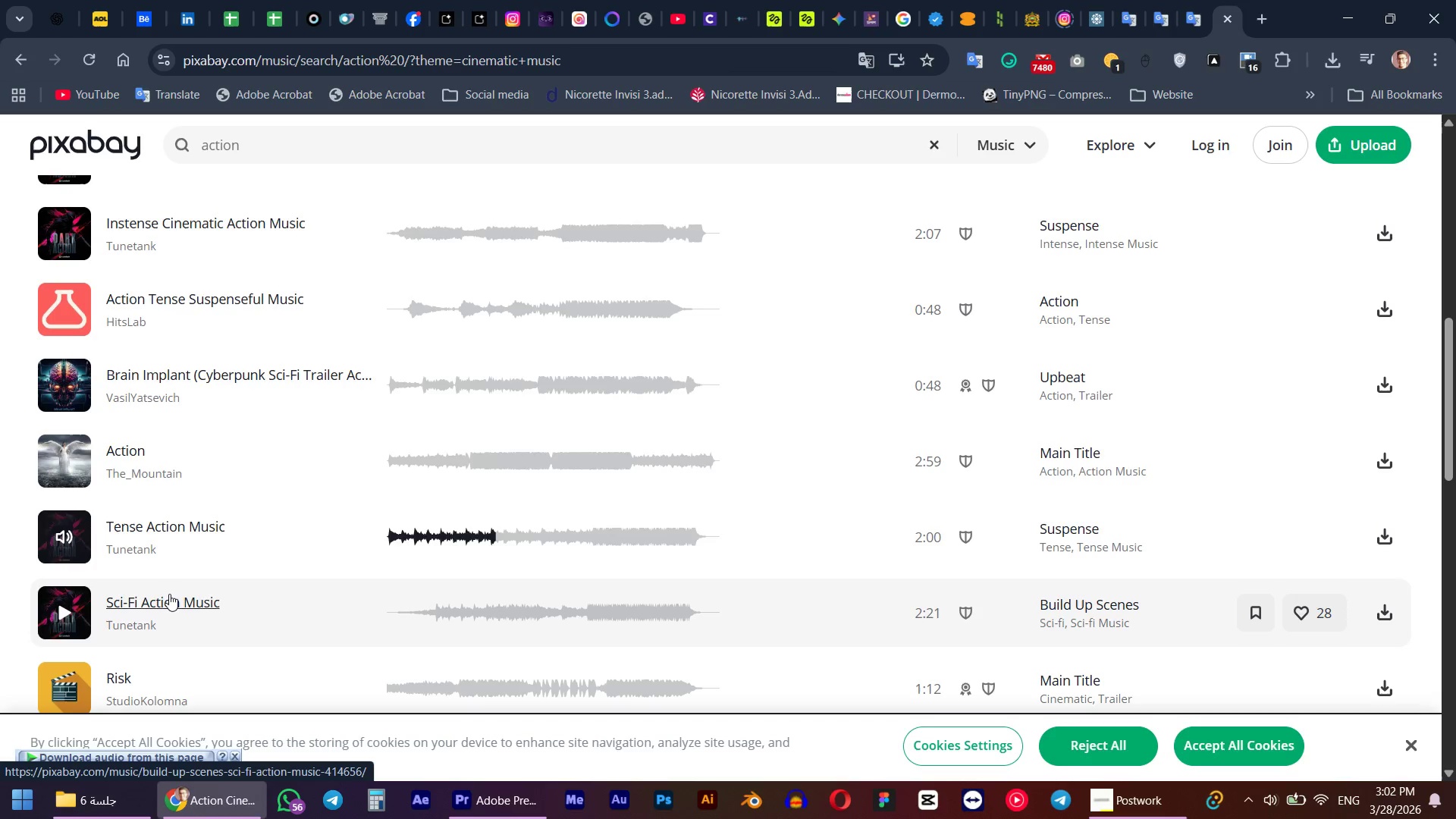 
wait(7.05)
 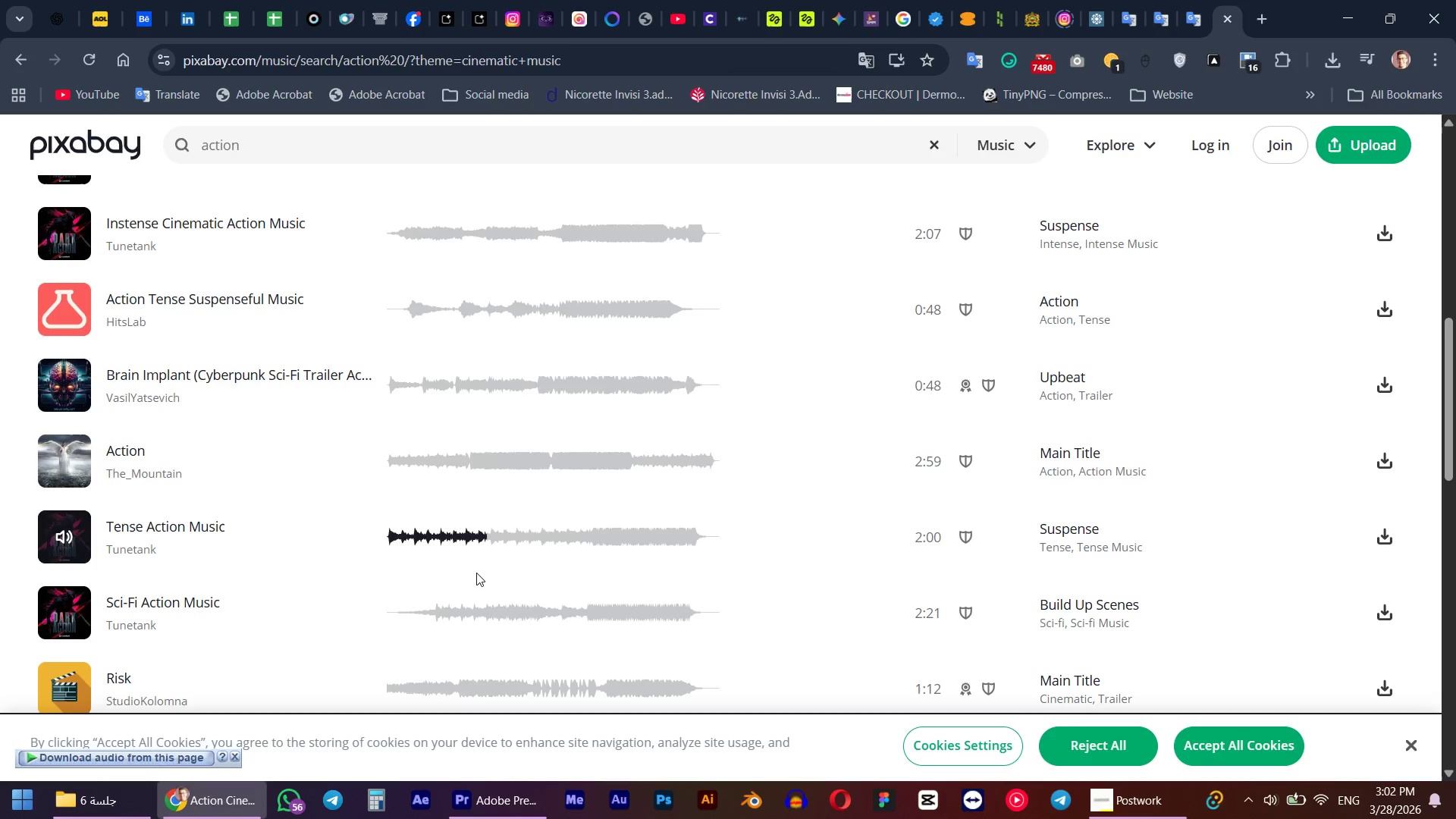 
left_click([58, 613])
 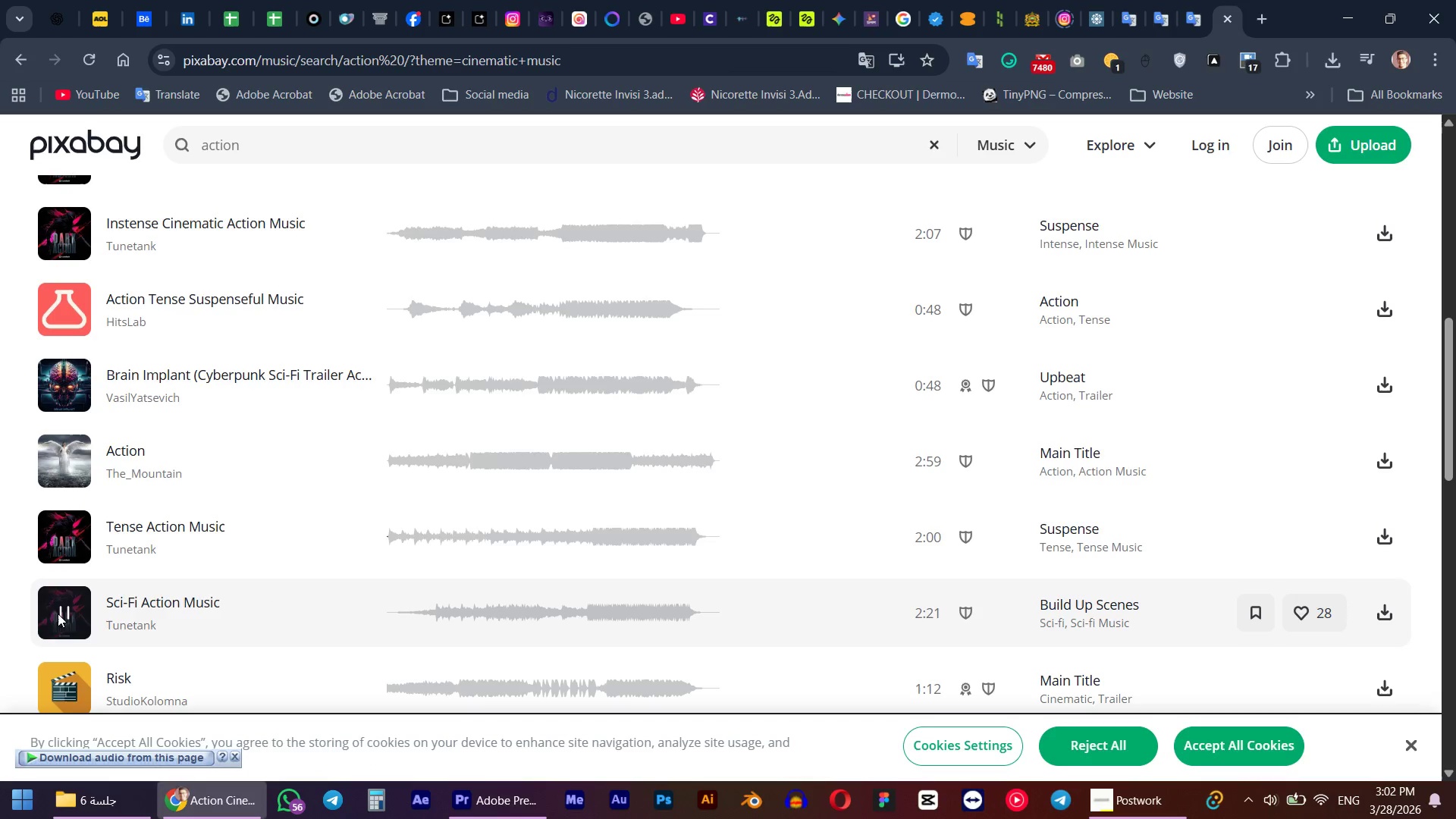 
scroll: coordinate [58, 613], scroll_direction: down, amount: 3.0
 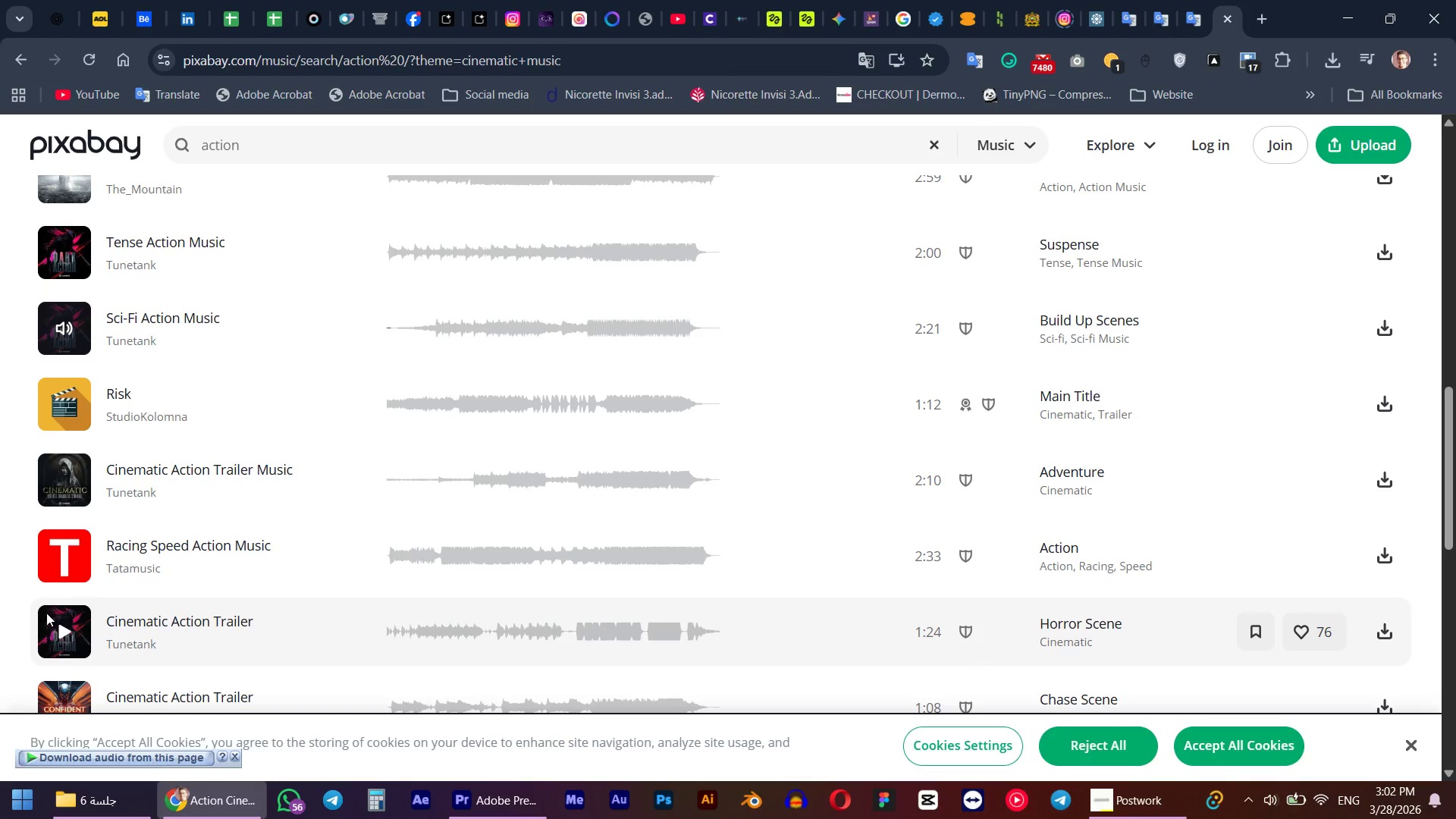 
left_click([66, 620])
 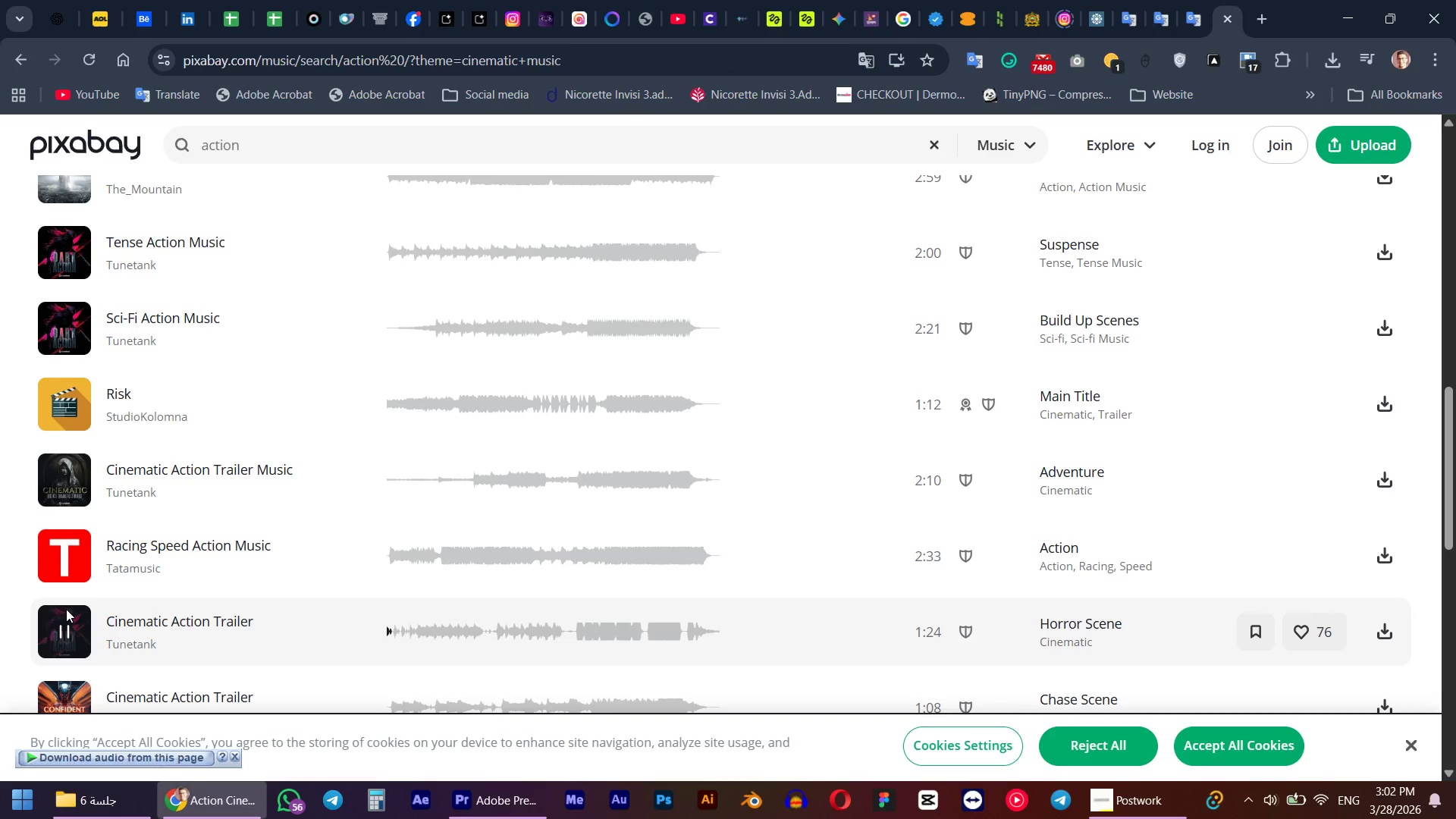 
scroll: coordinate [65, 604], scroll_direction: down, amount: 2.0
 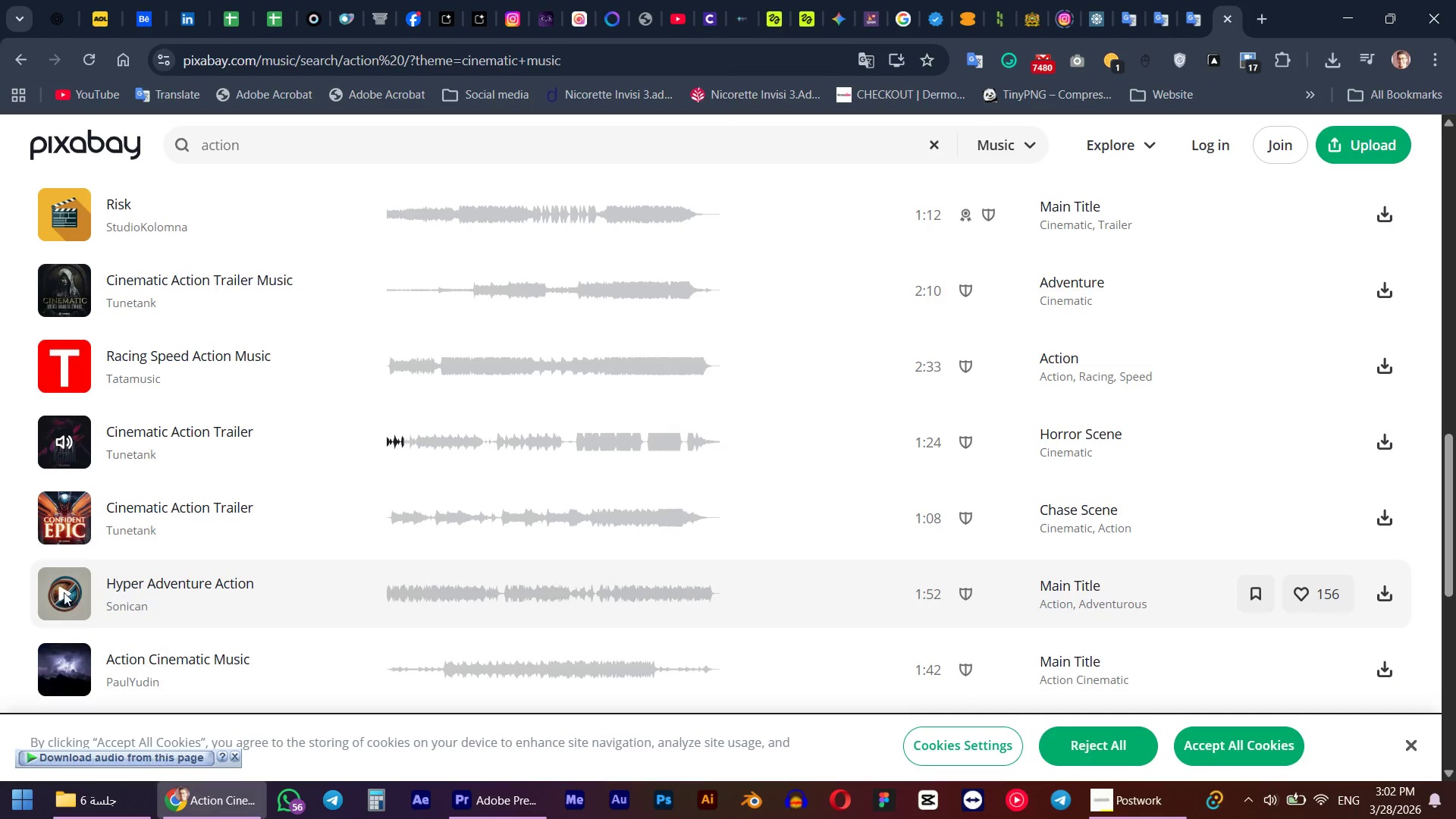 
left_click([64, 588])
 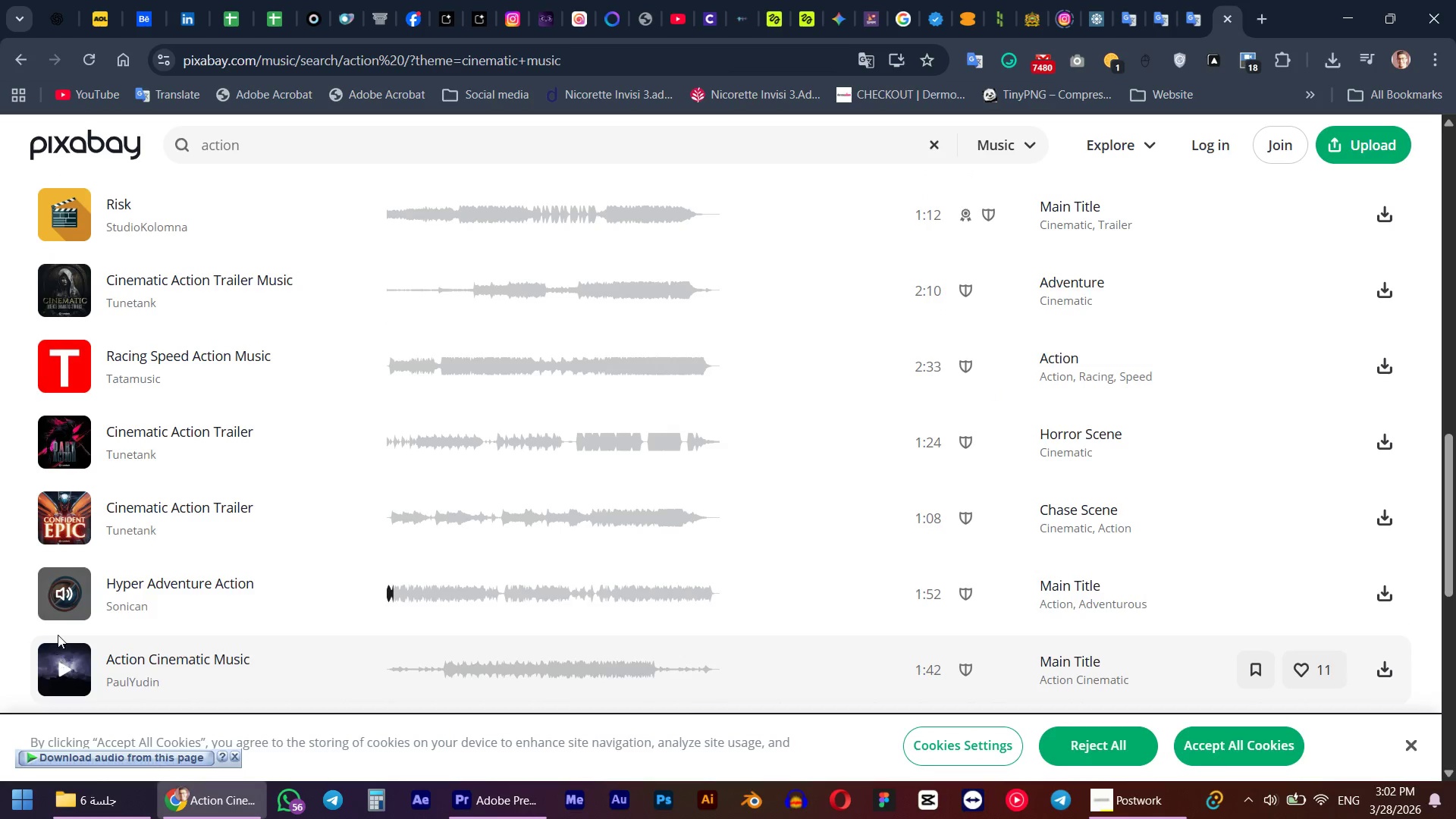 
scroll: coordinate [64, 586], scroll_direction: down, amount: 1.0
 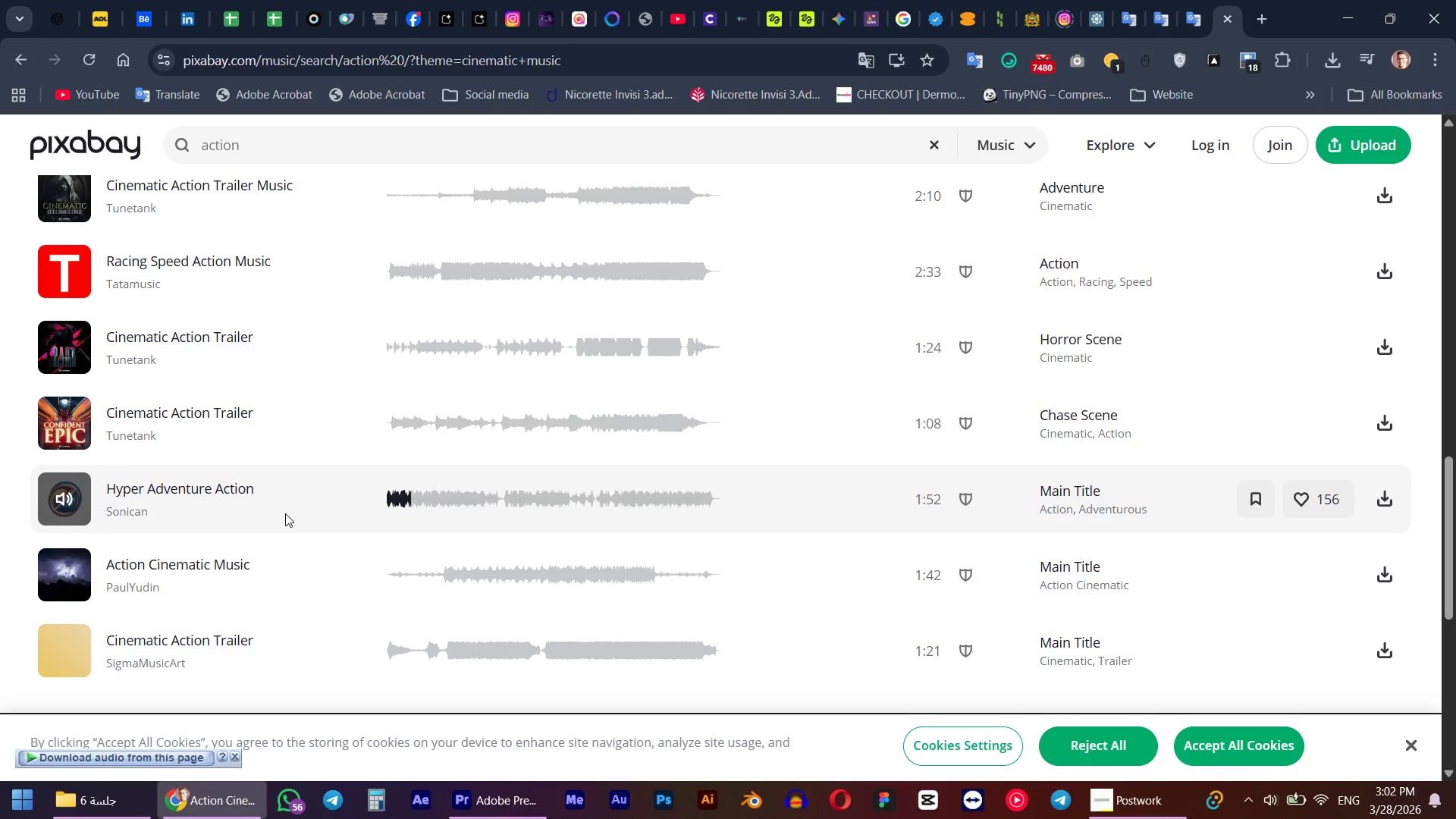 
wait(6.31)
 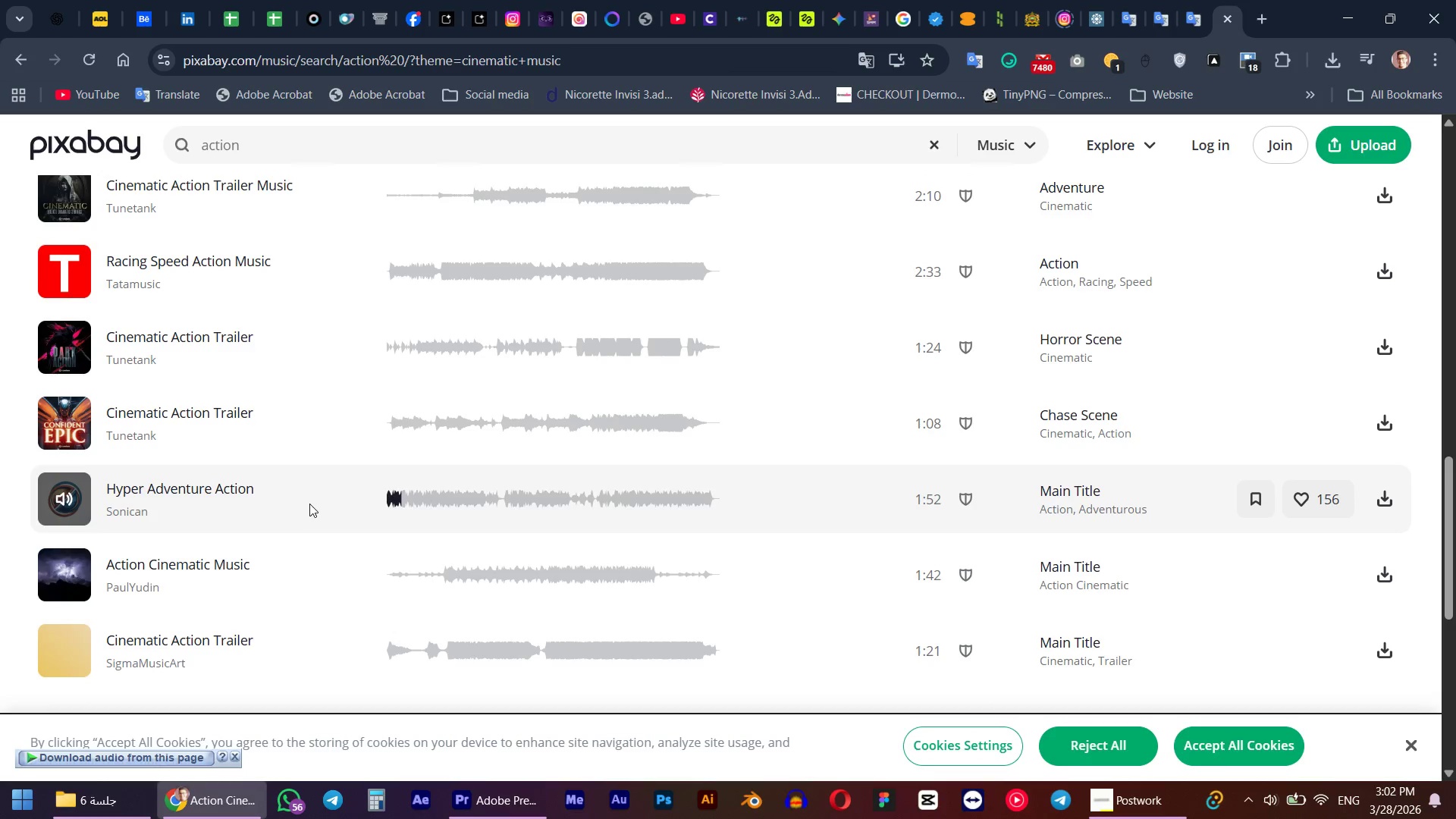 
left_click([60, 578])
 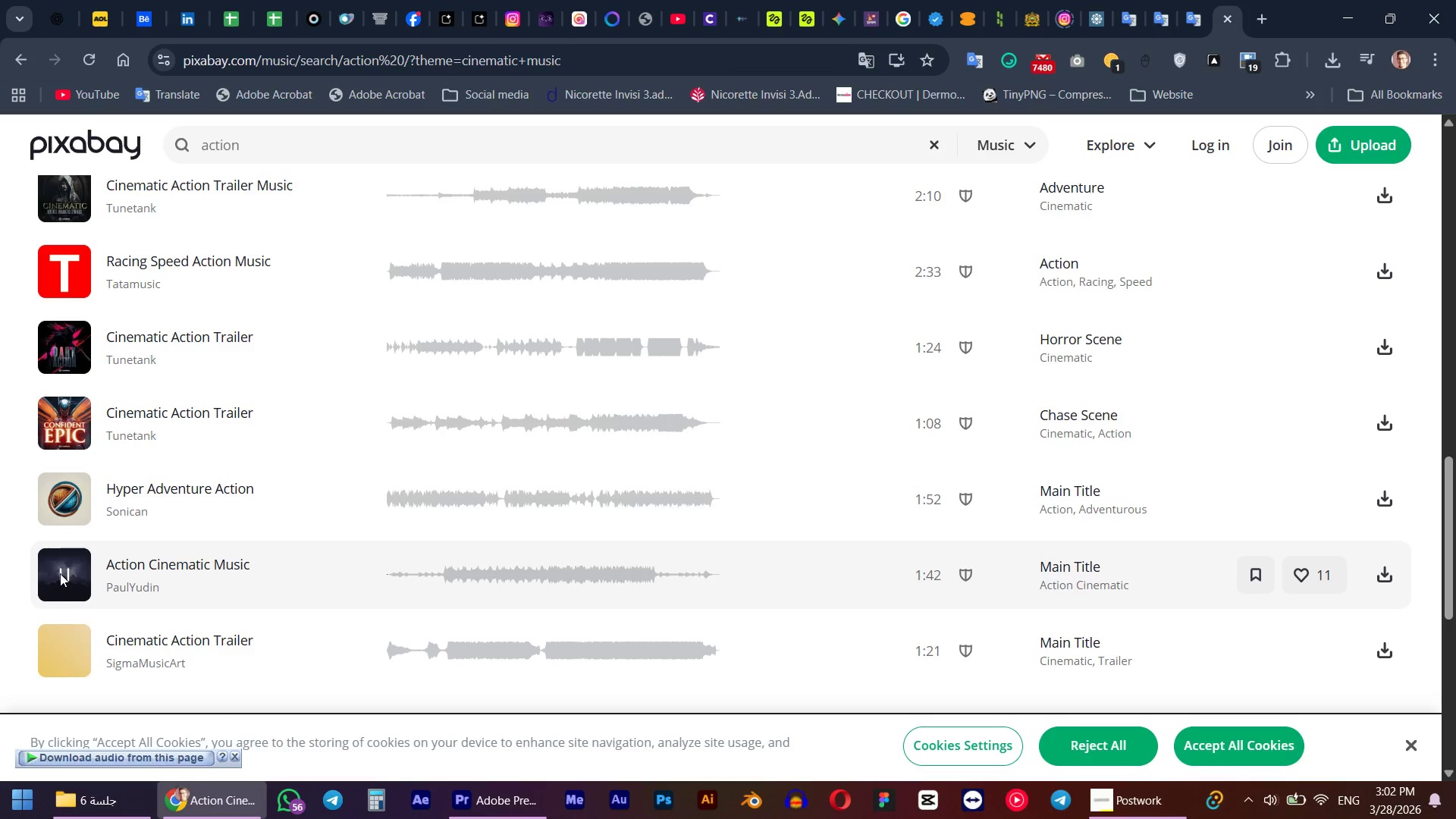 
scroll: coordinate [60, 573], scroll_direction: down, amount: 1.0
 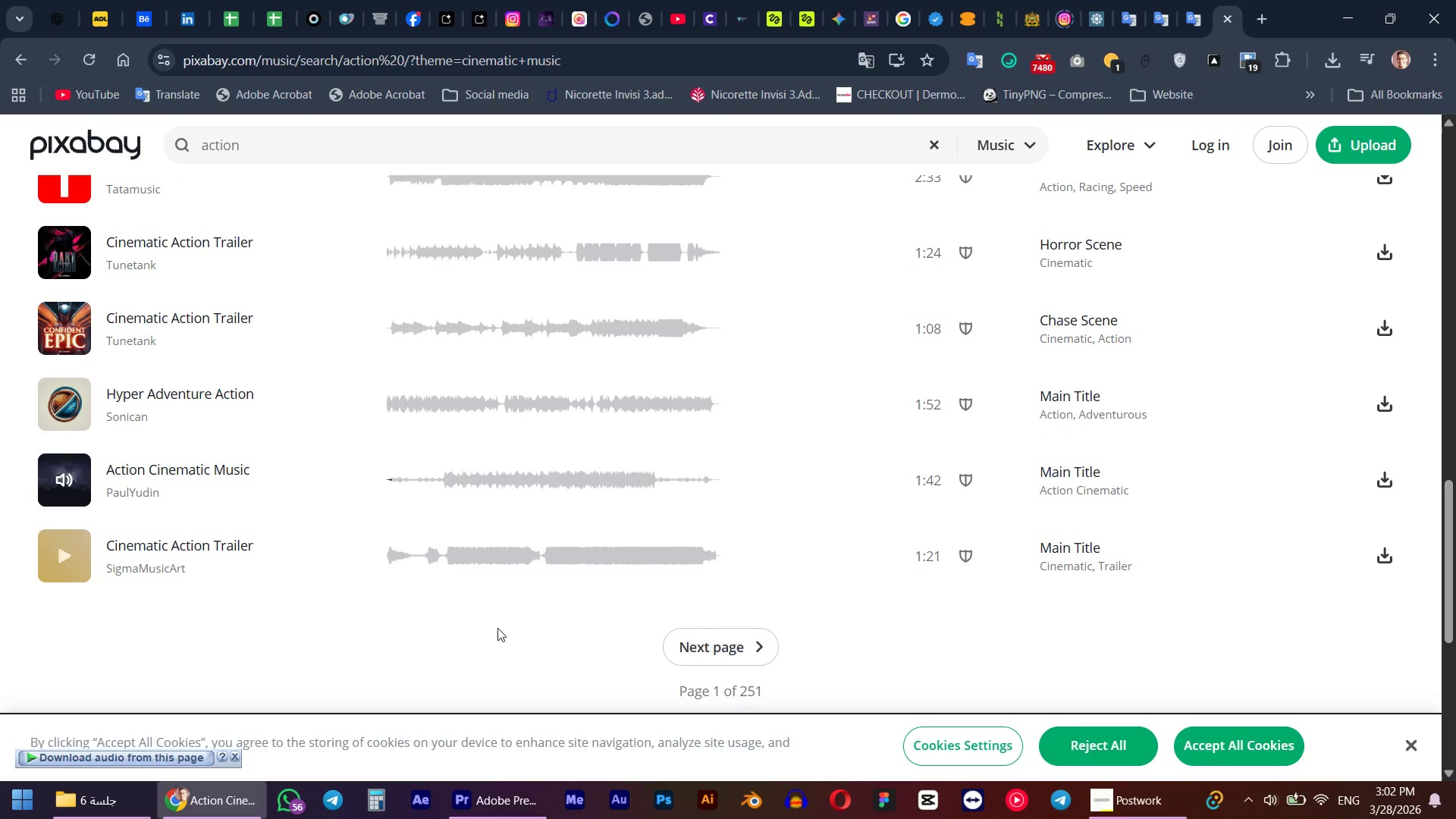 
left_click([679, 641])
 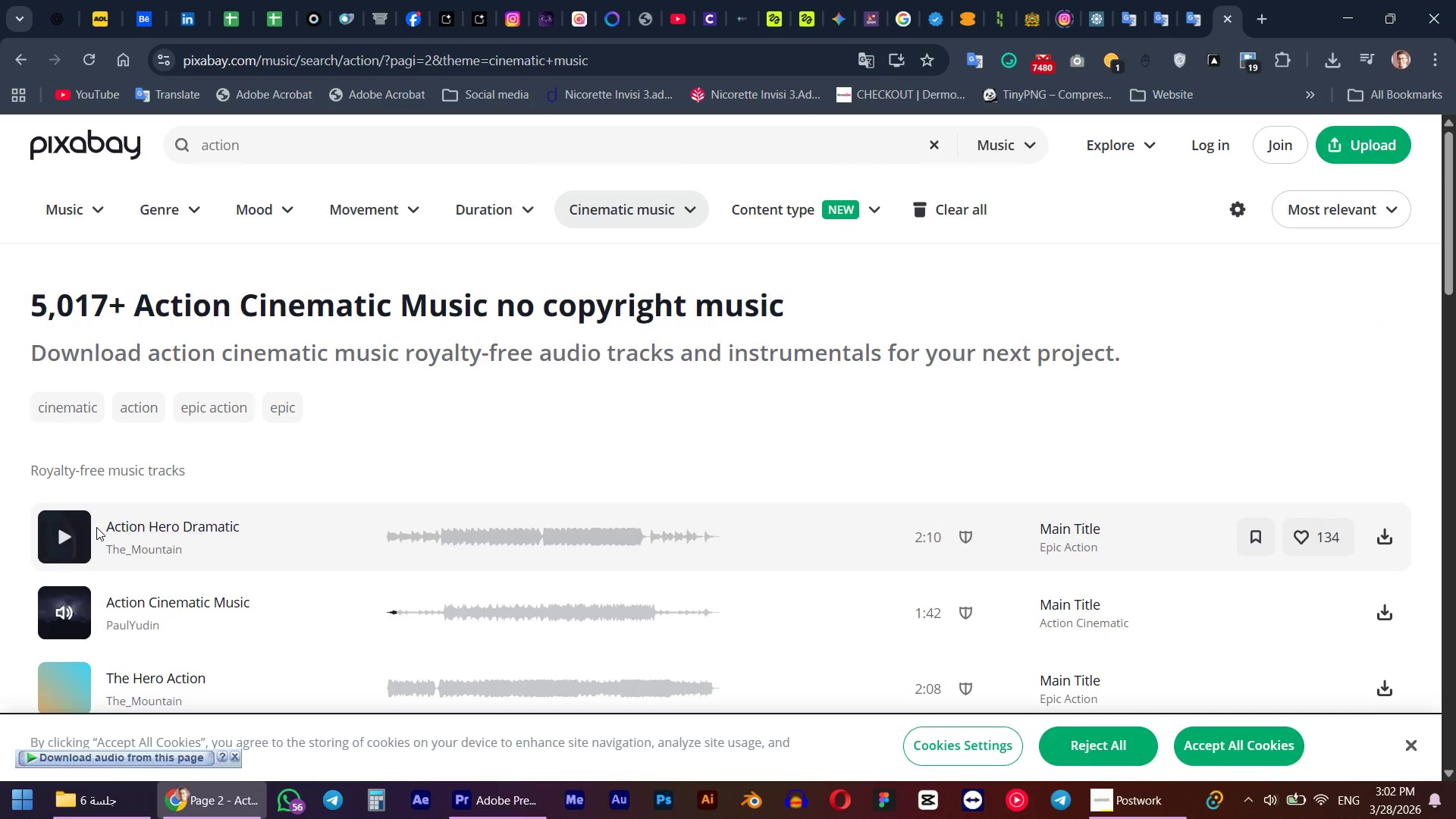 
left_click([62, 541])
 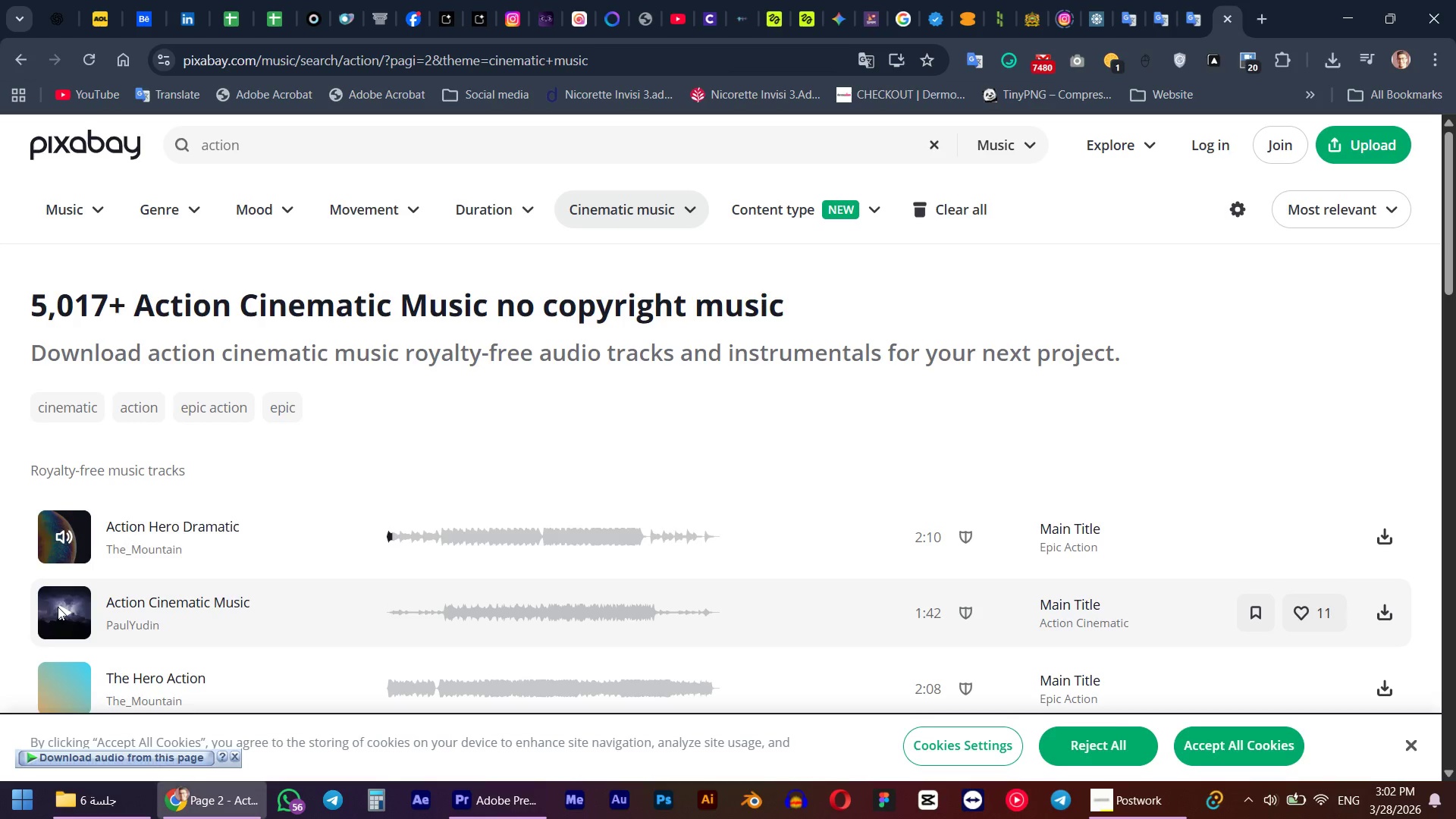 
left_click([434, 541])
 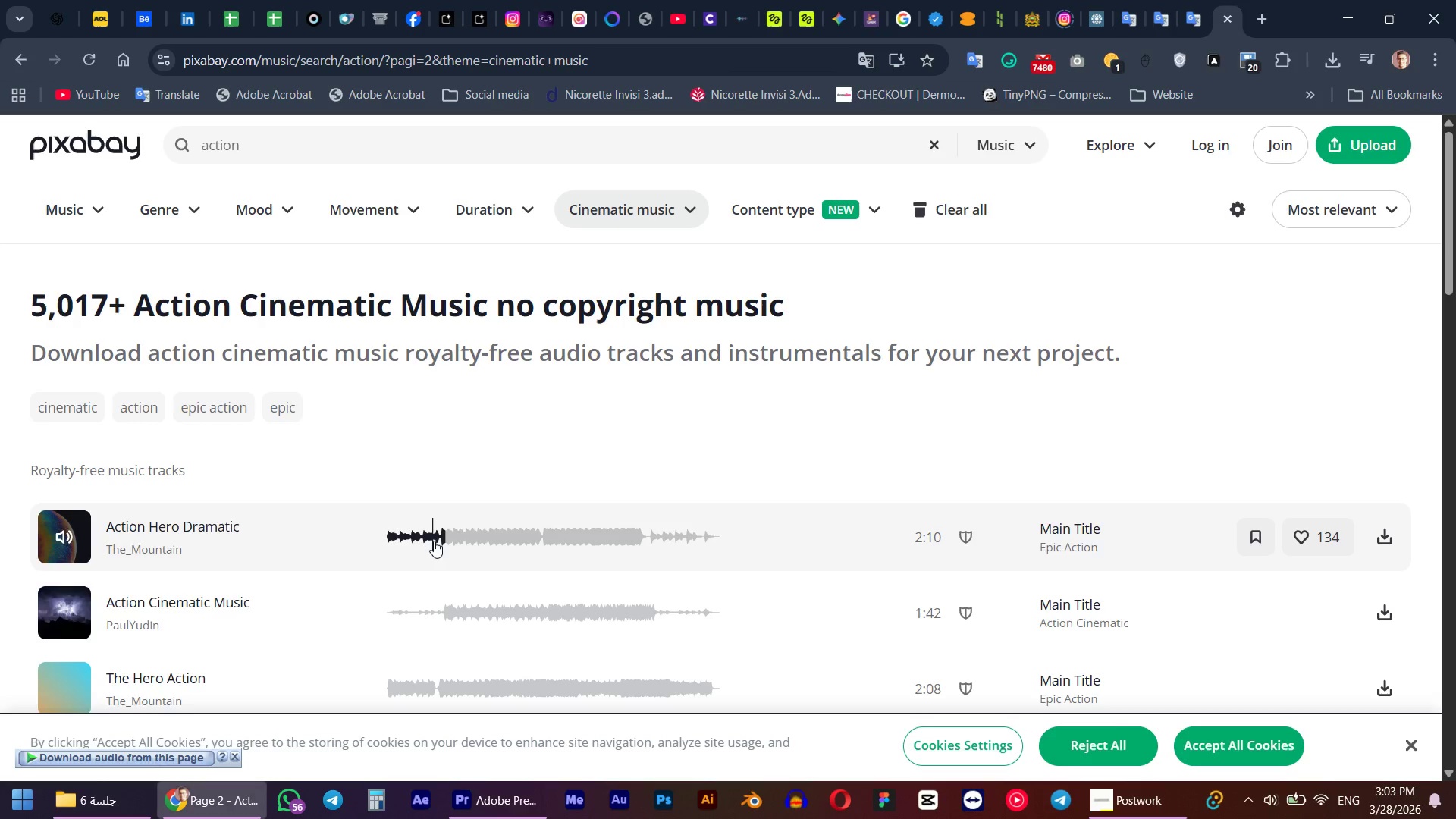 
wait(10.12)
 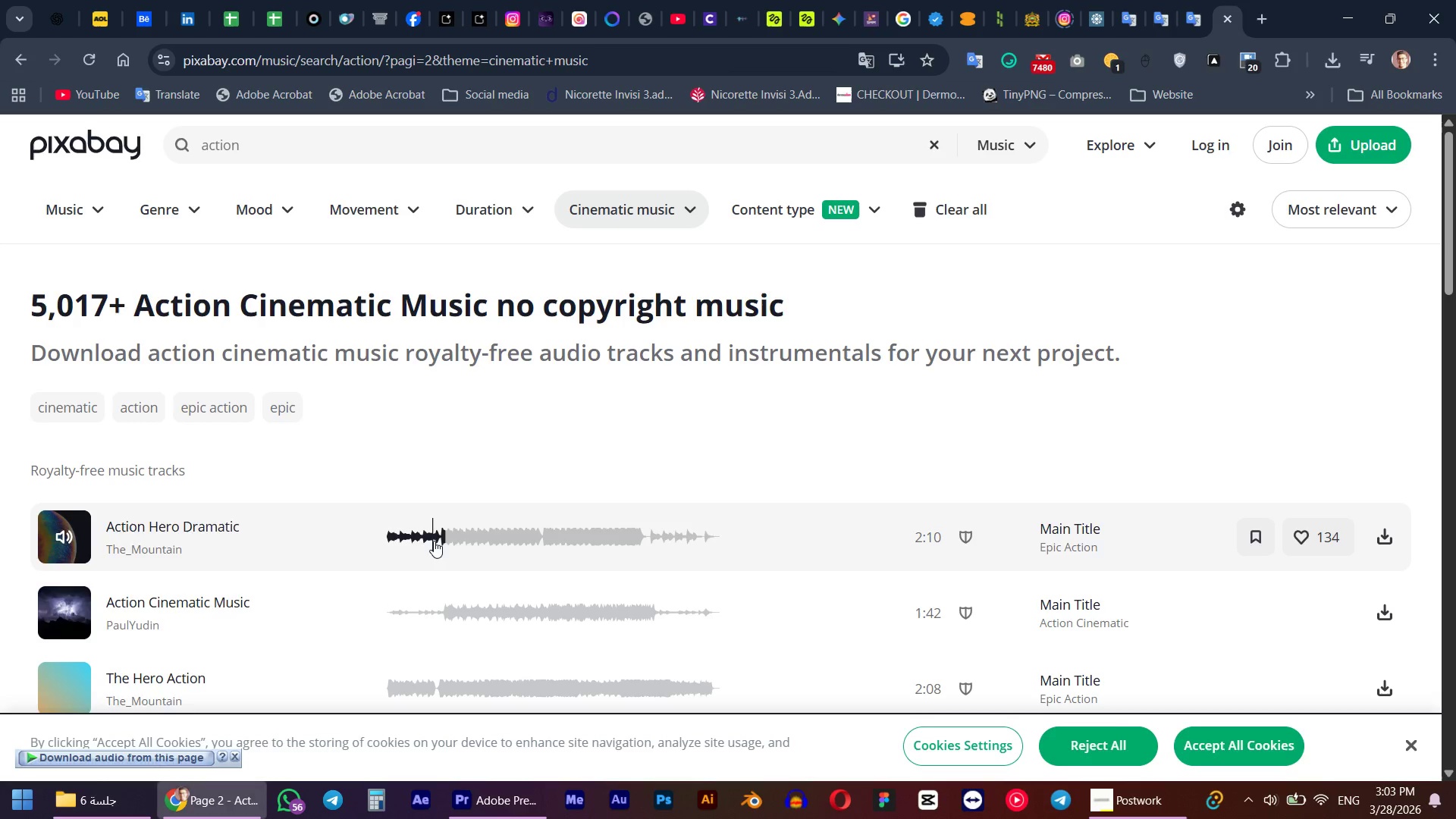 
left_click([1374, 541])
 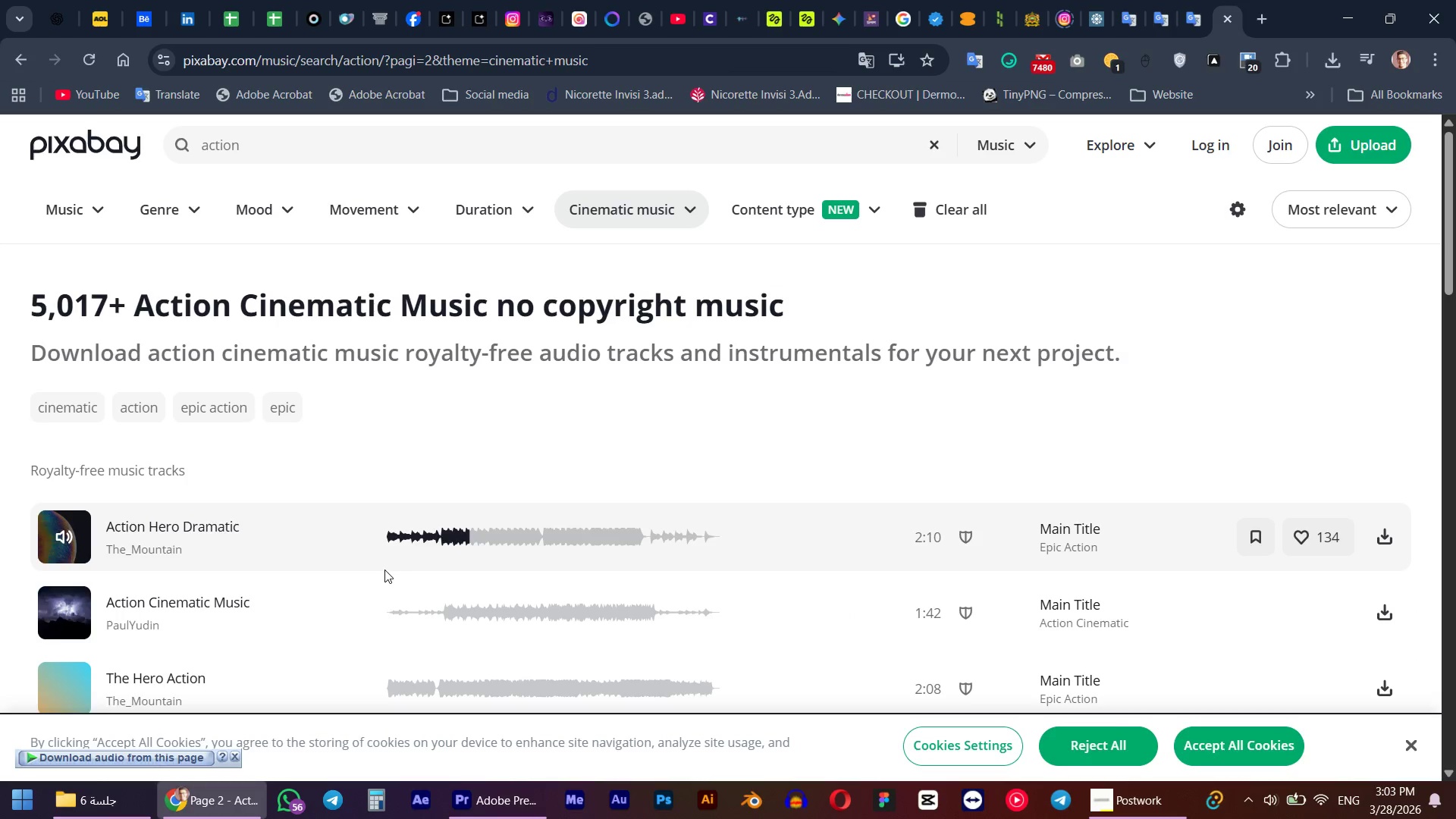 
wait(5.98)
 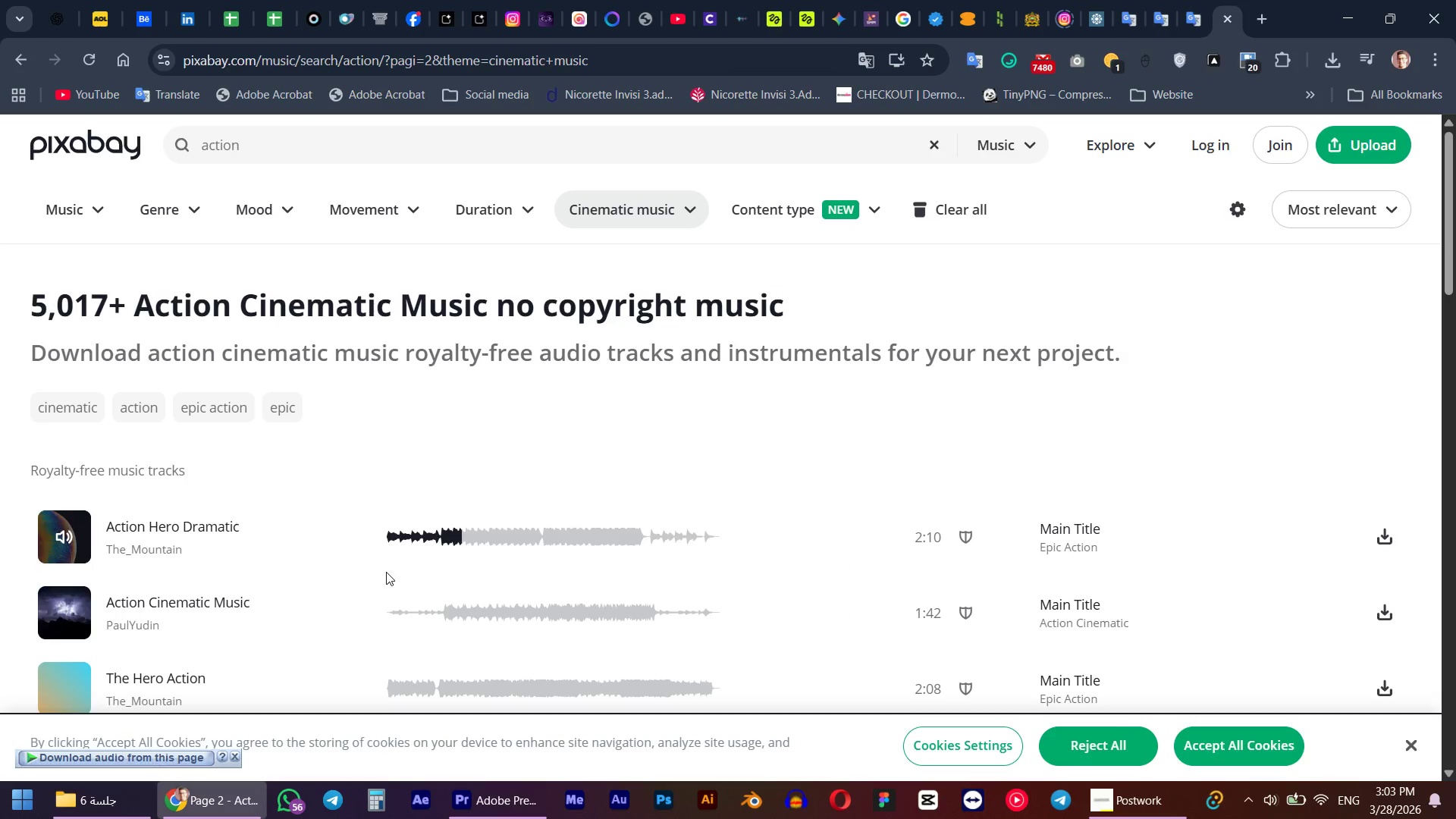 
scroll: coordinate [381, 570], scroll_direction: down, amount: 1.0
 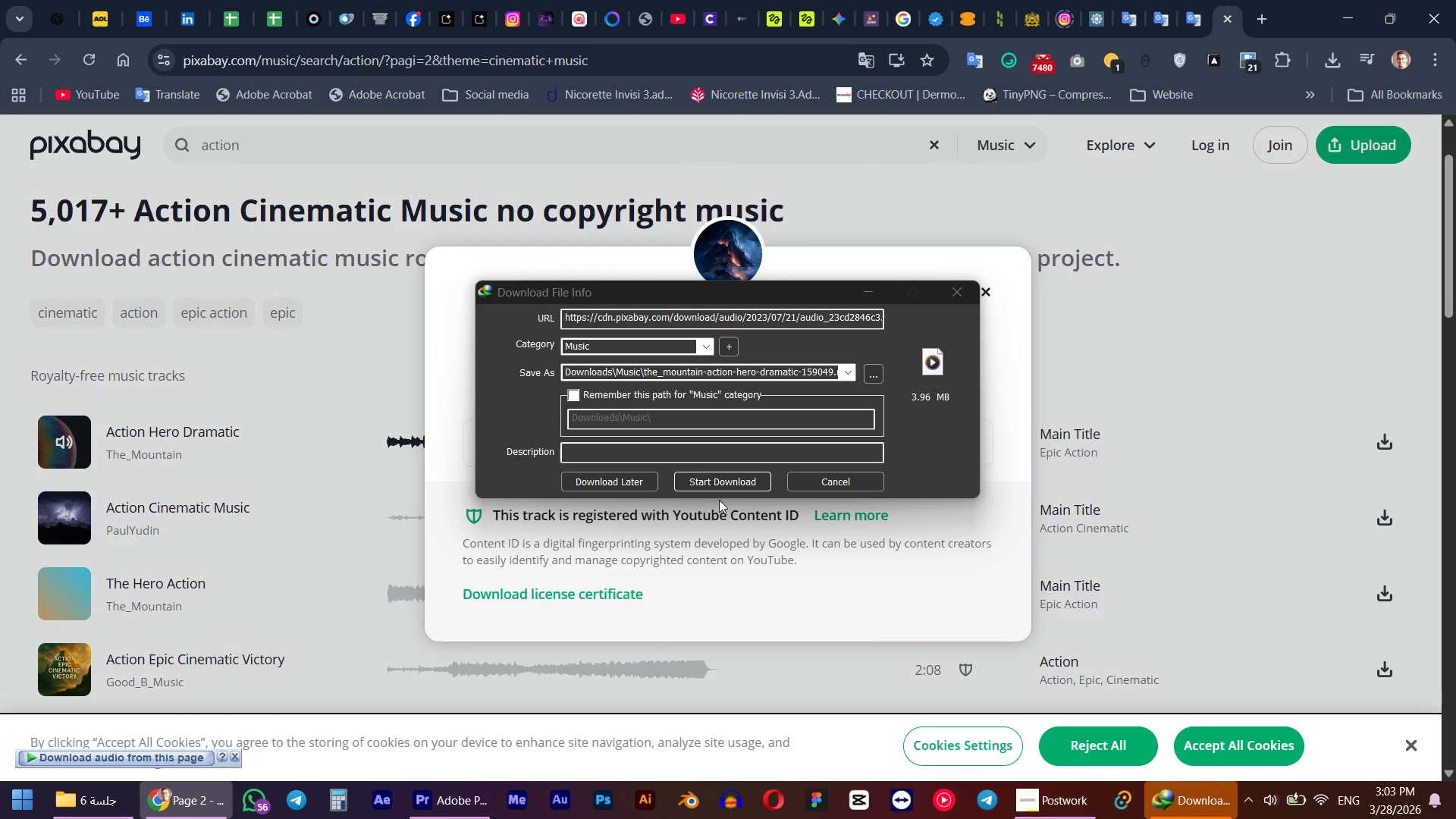 
left_click([733, 481])
 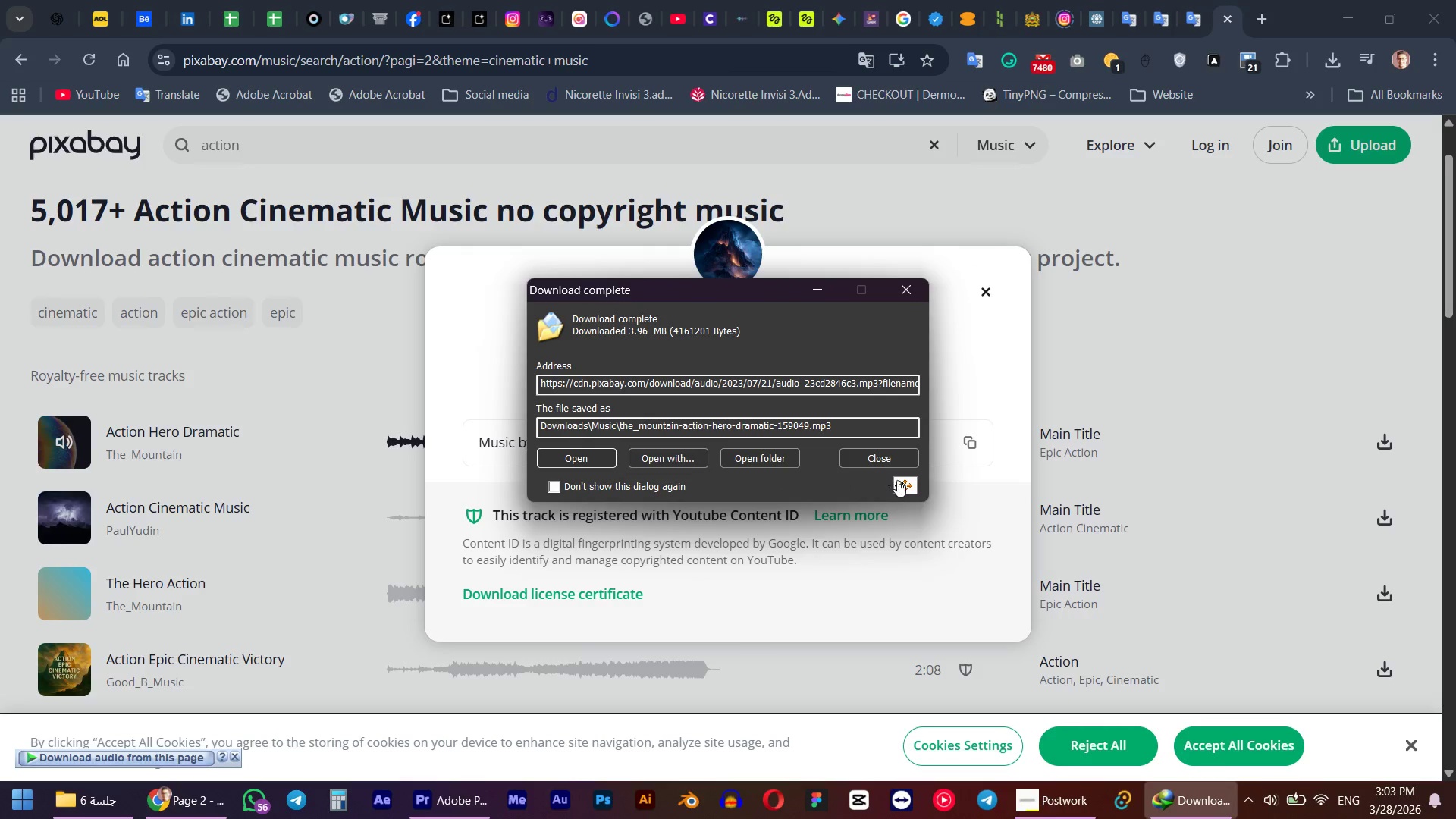 
left_click_drag(start_coordinate=[897, 480], to_coordinate=[937, 280])
 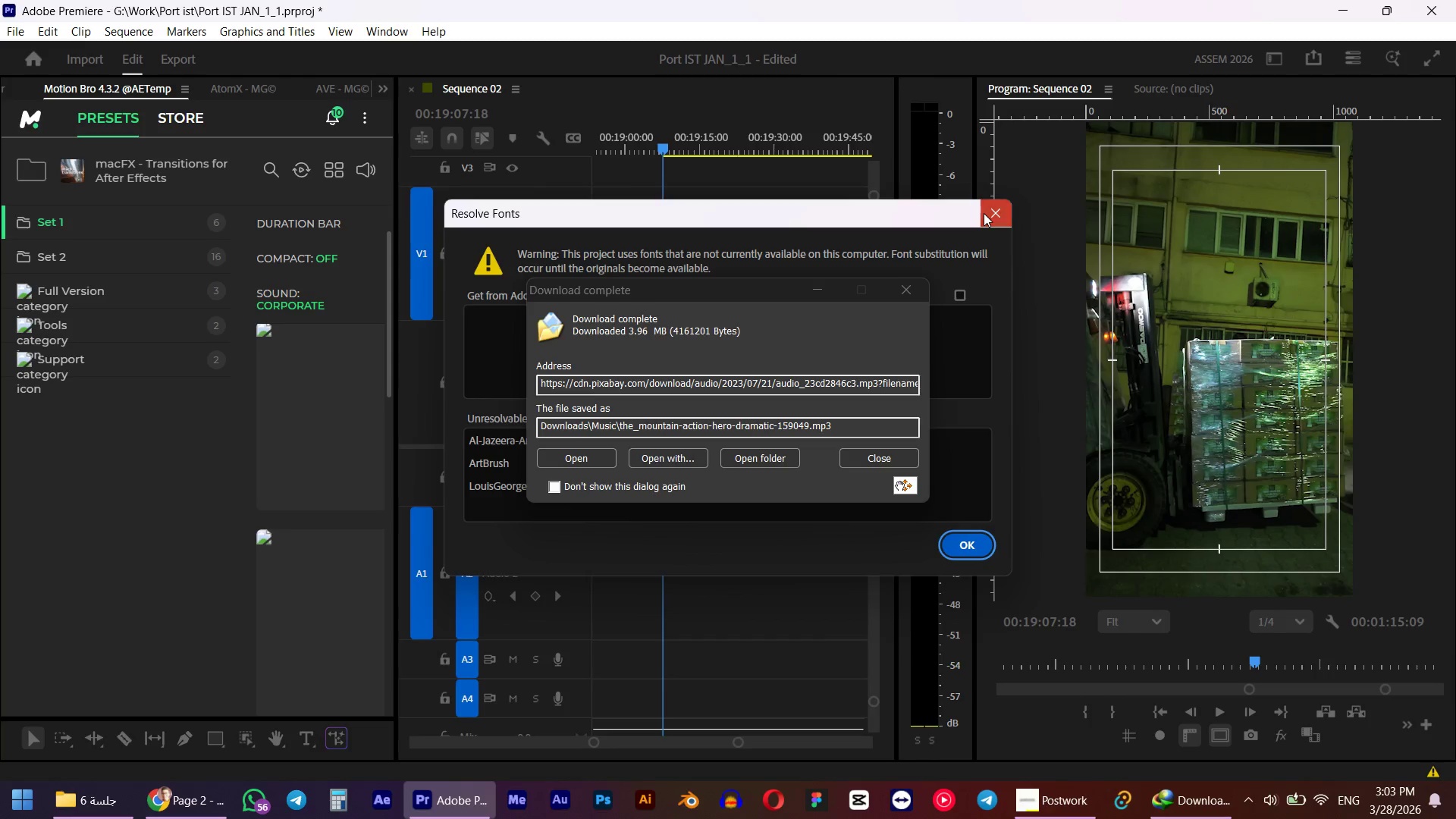 
key(Shift+ShiftLeft)
 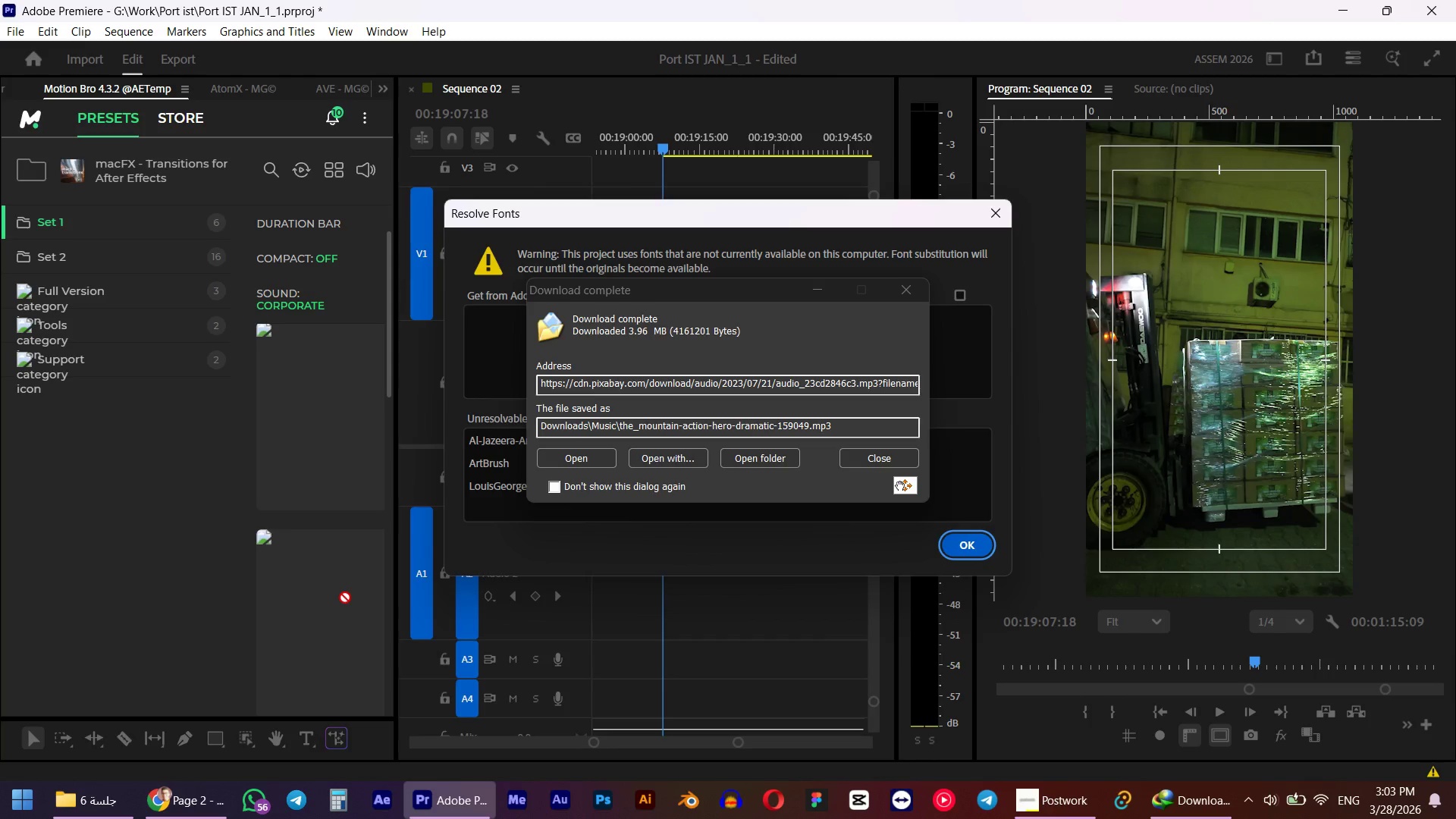 
key(Shift+1)
 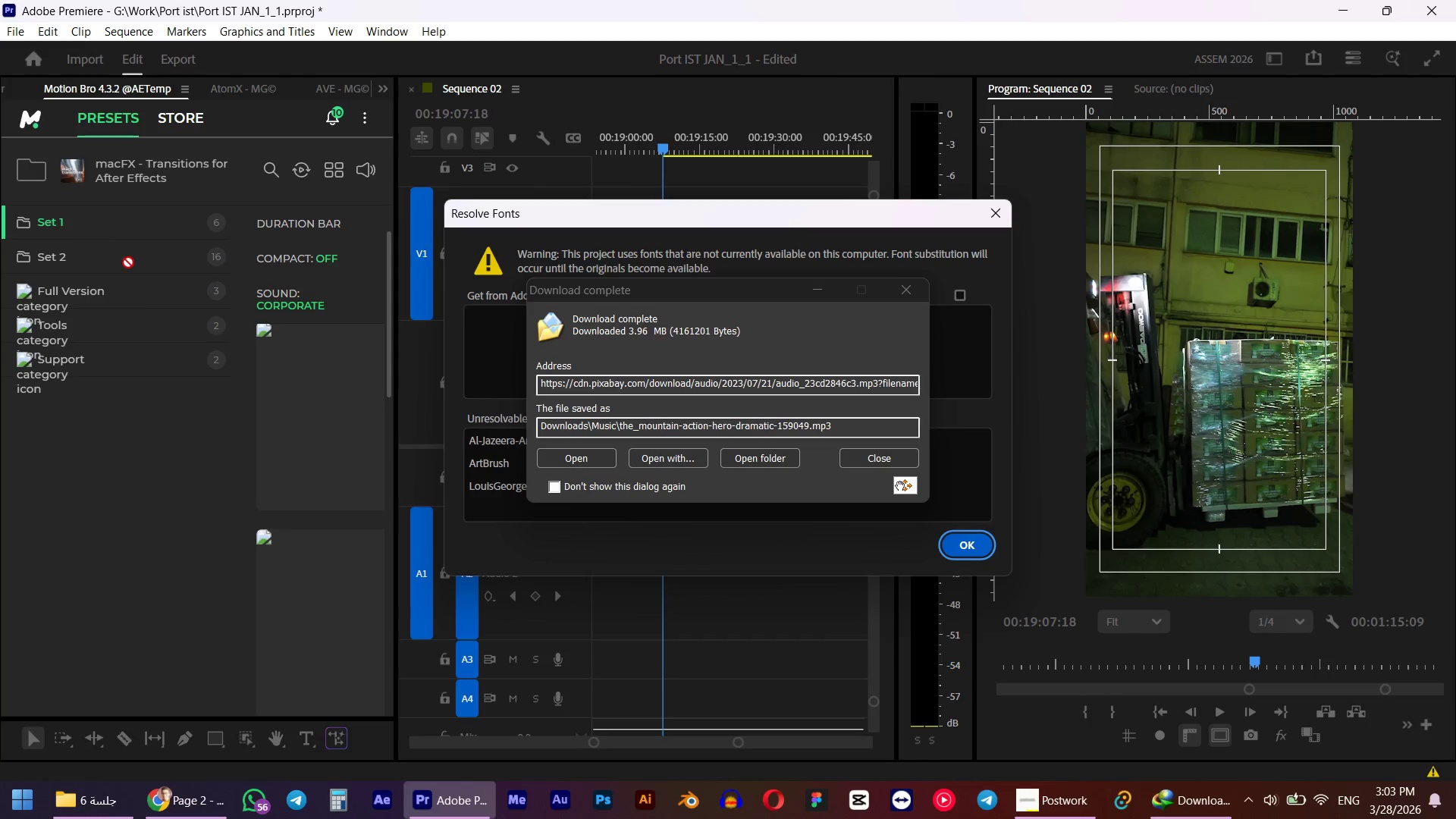 
key(Shift+ShiftLeft)
 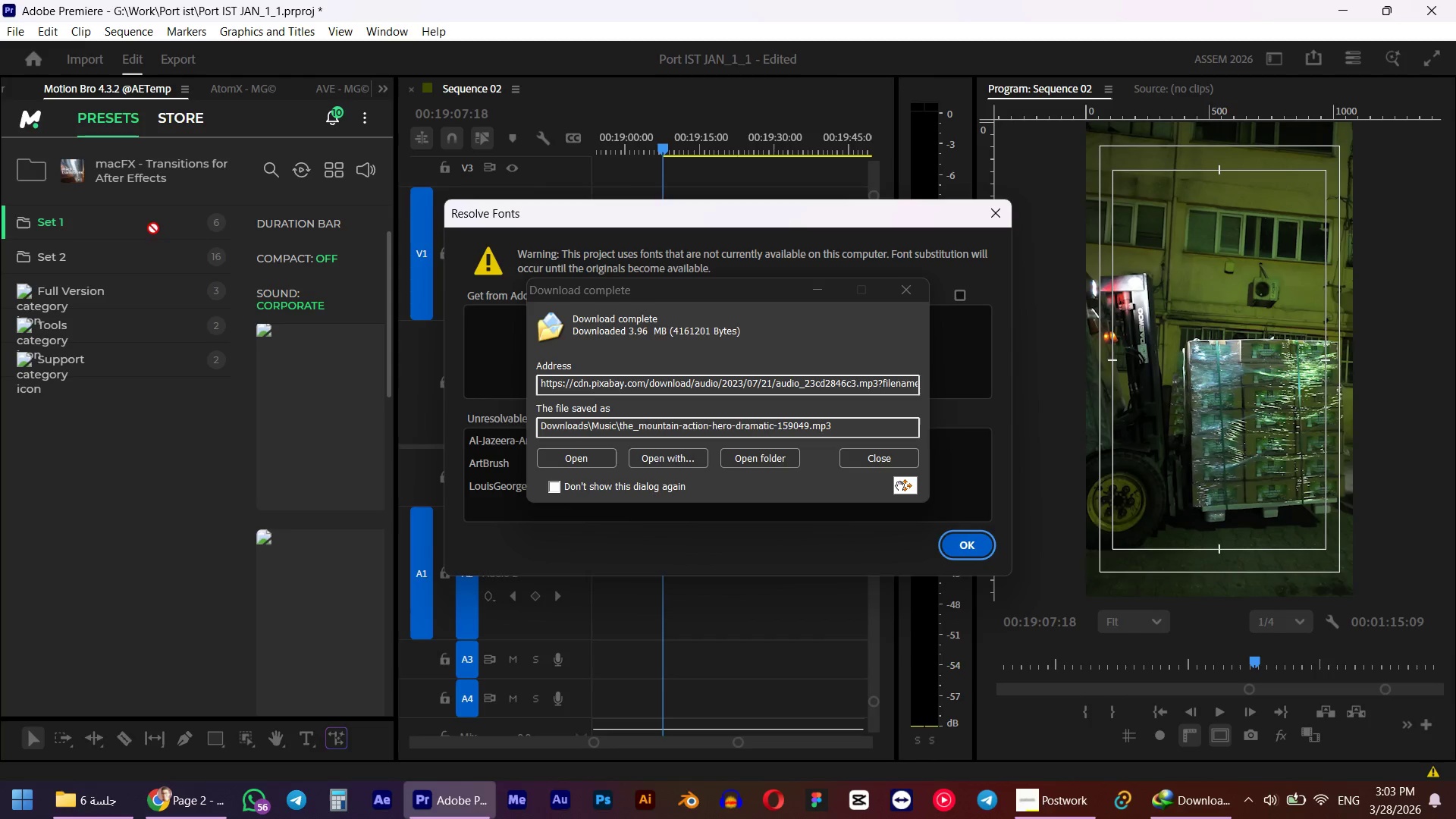 
key(Shift+1)
 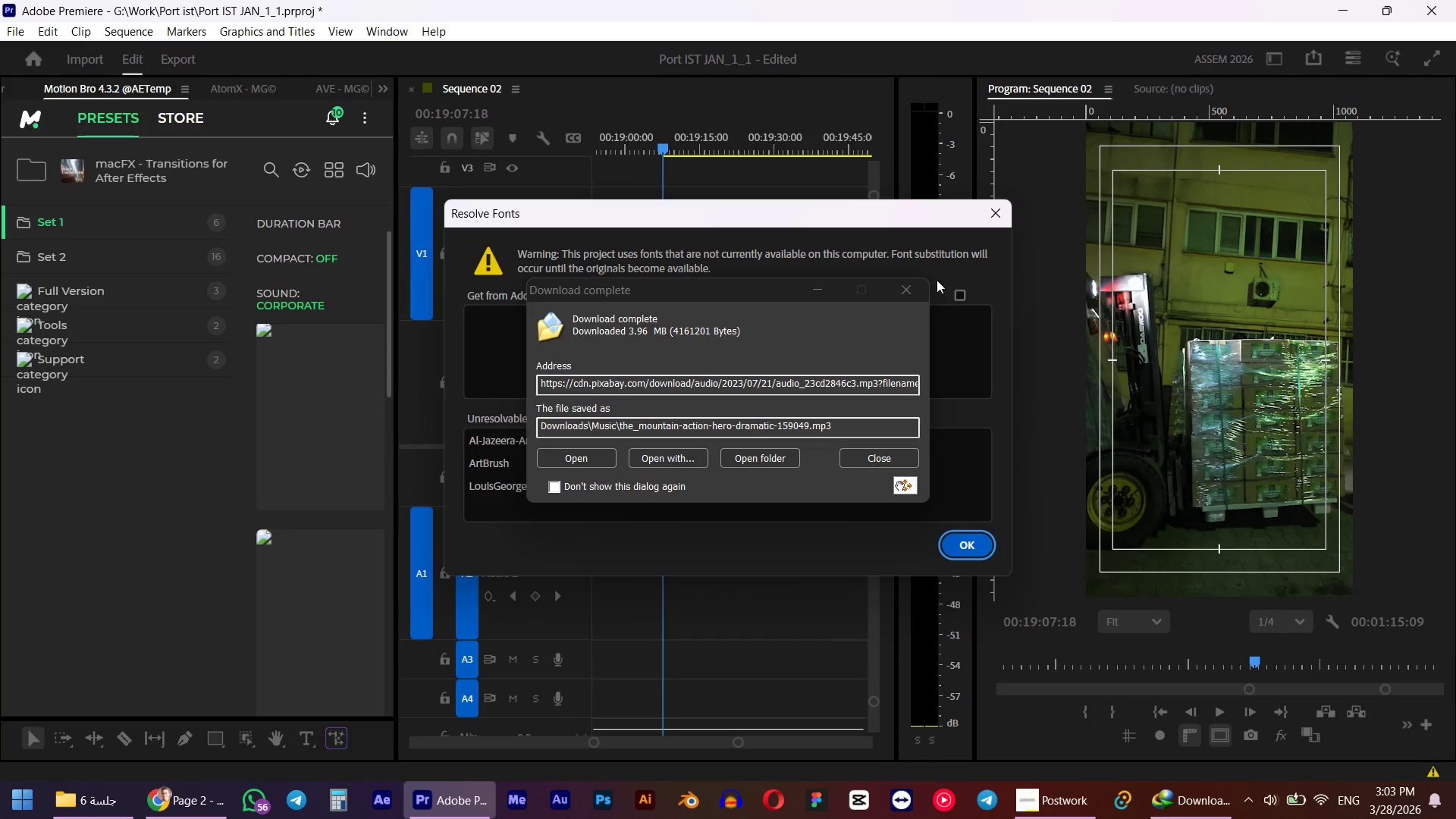 
left_click([984, 213])
 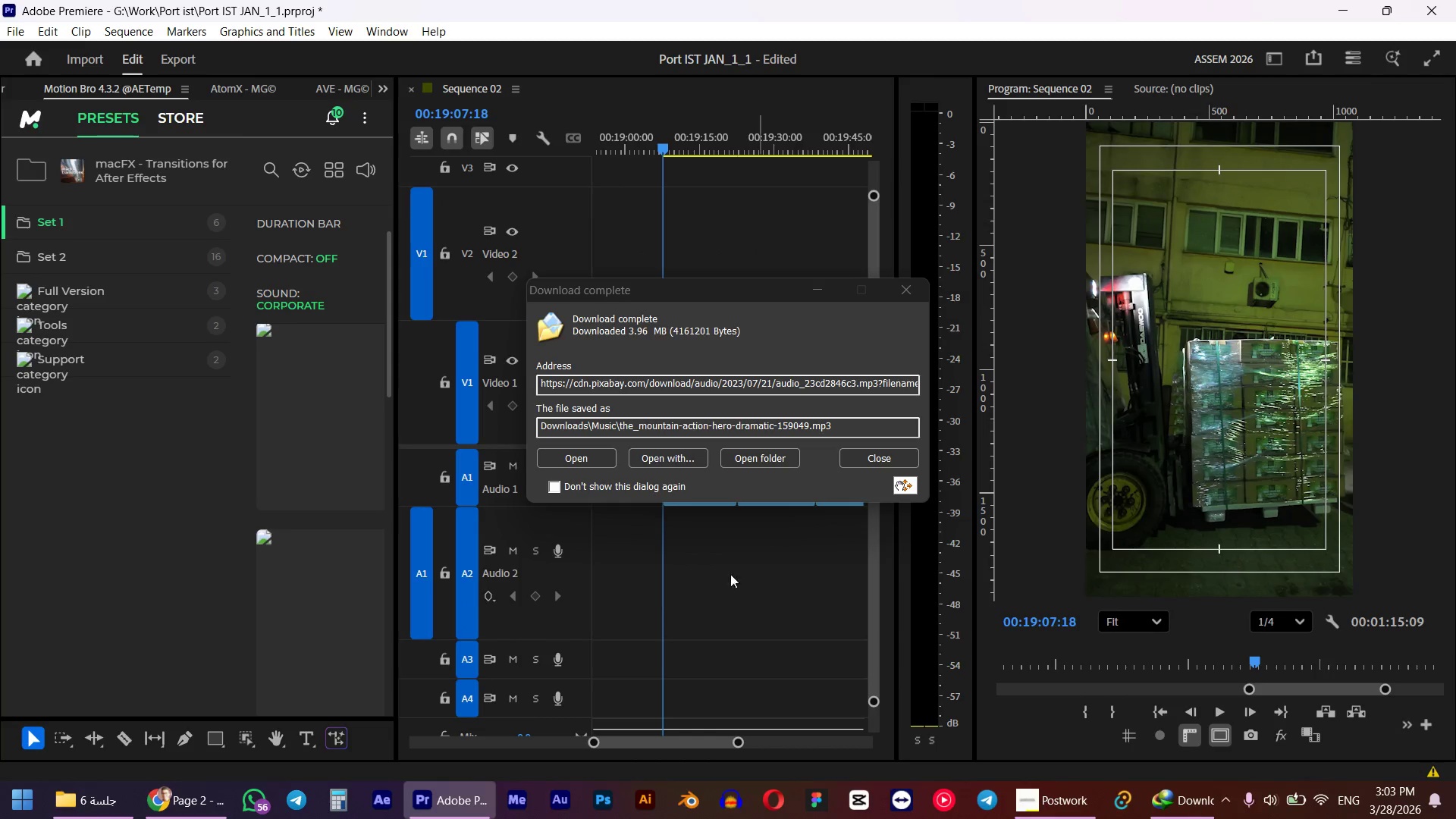 
hold_key(key=AltLeft, duration=0.98)
scroll: coordinate [675, 565], scroll_direction: down, amount: 15.0
 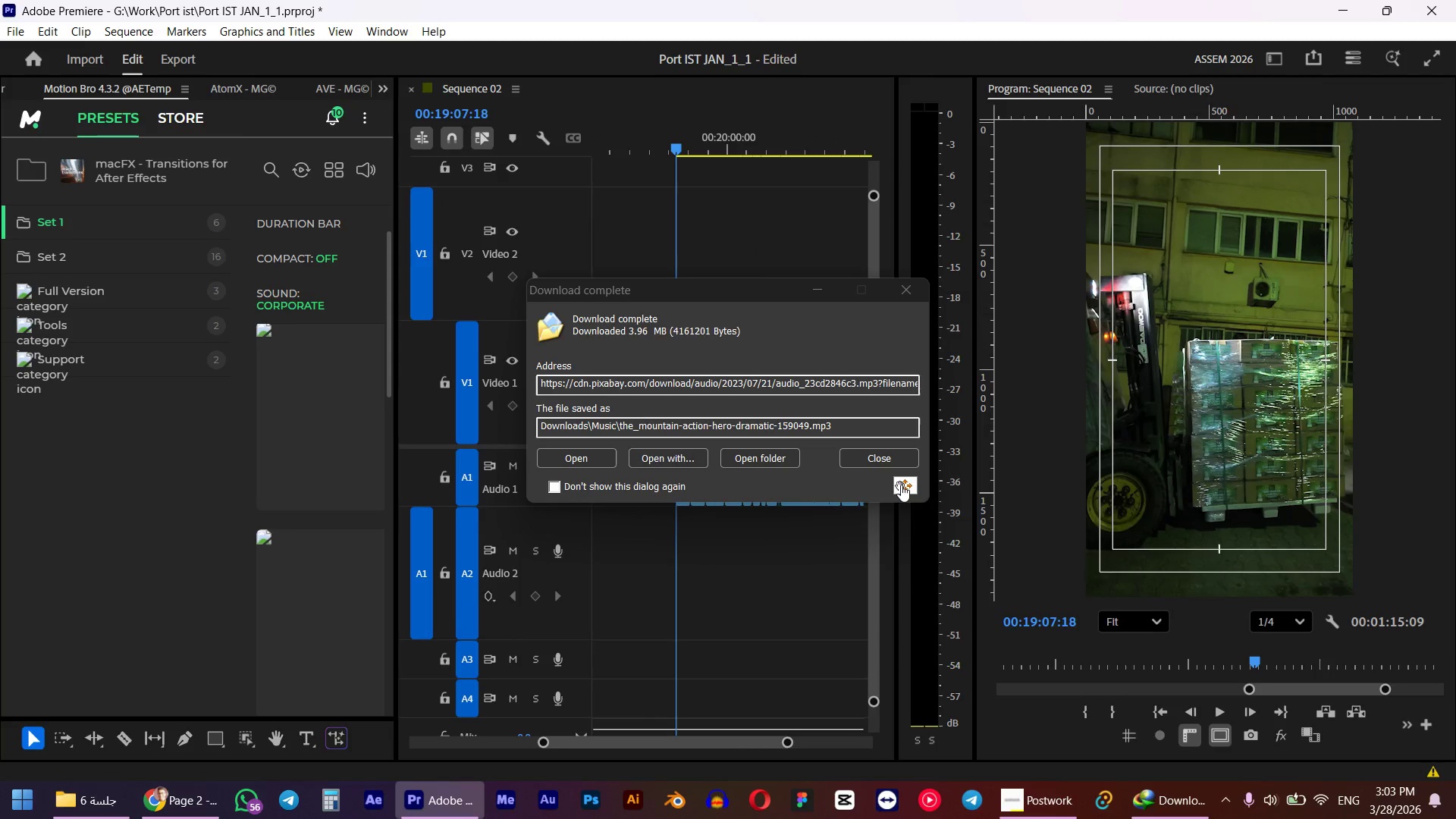 
left_click_drag(start_coordinate=[902, 484], to_coordinate=[673, 582])
 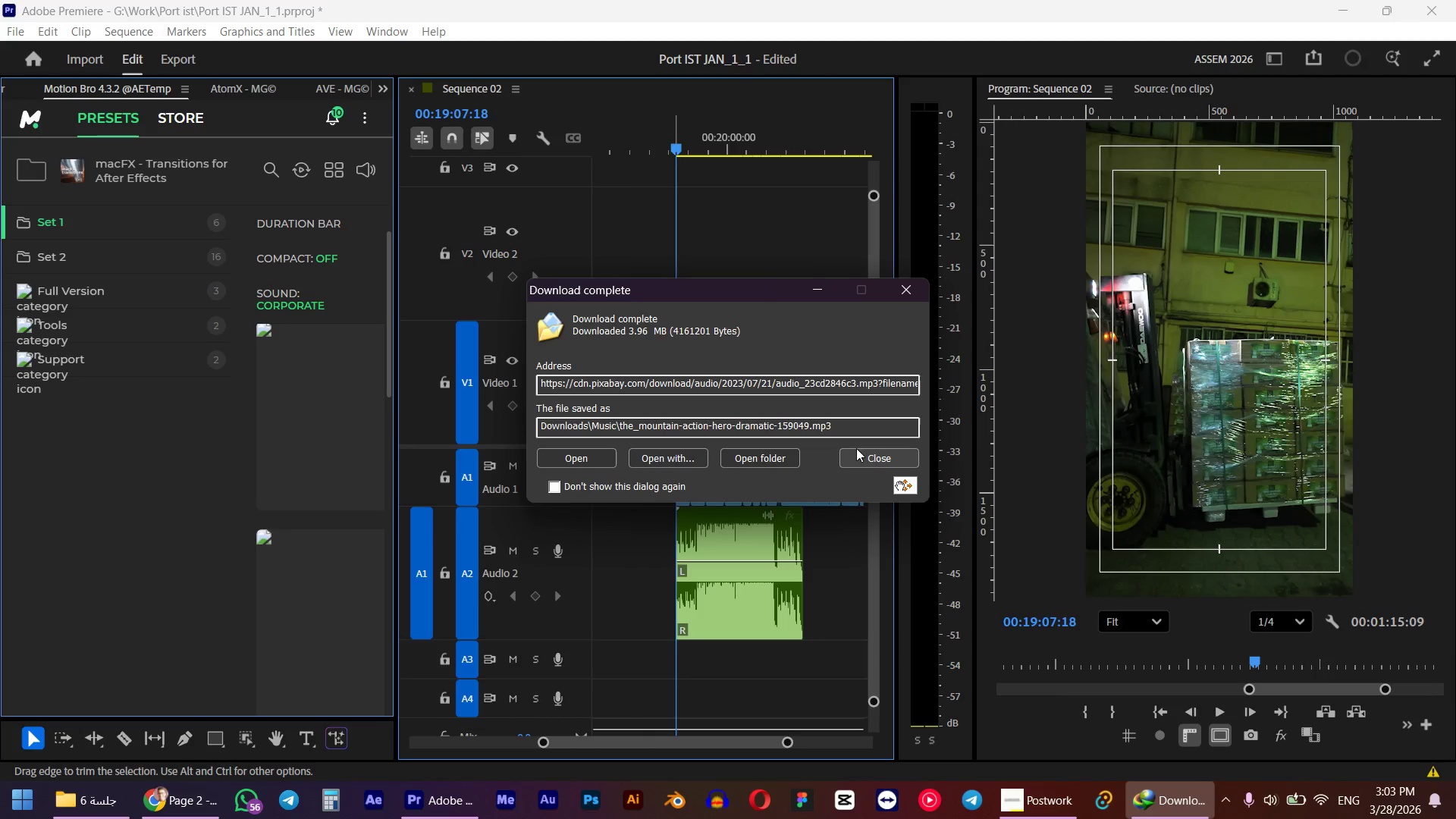 
left_click([858, 456])
 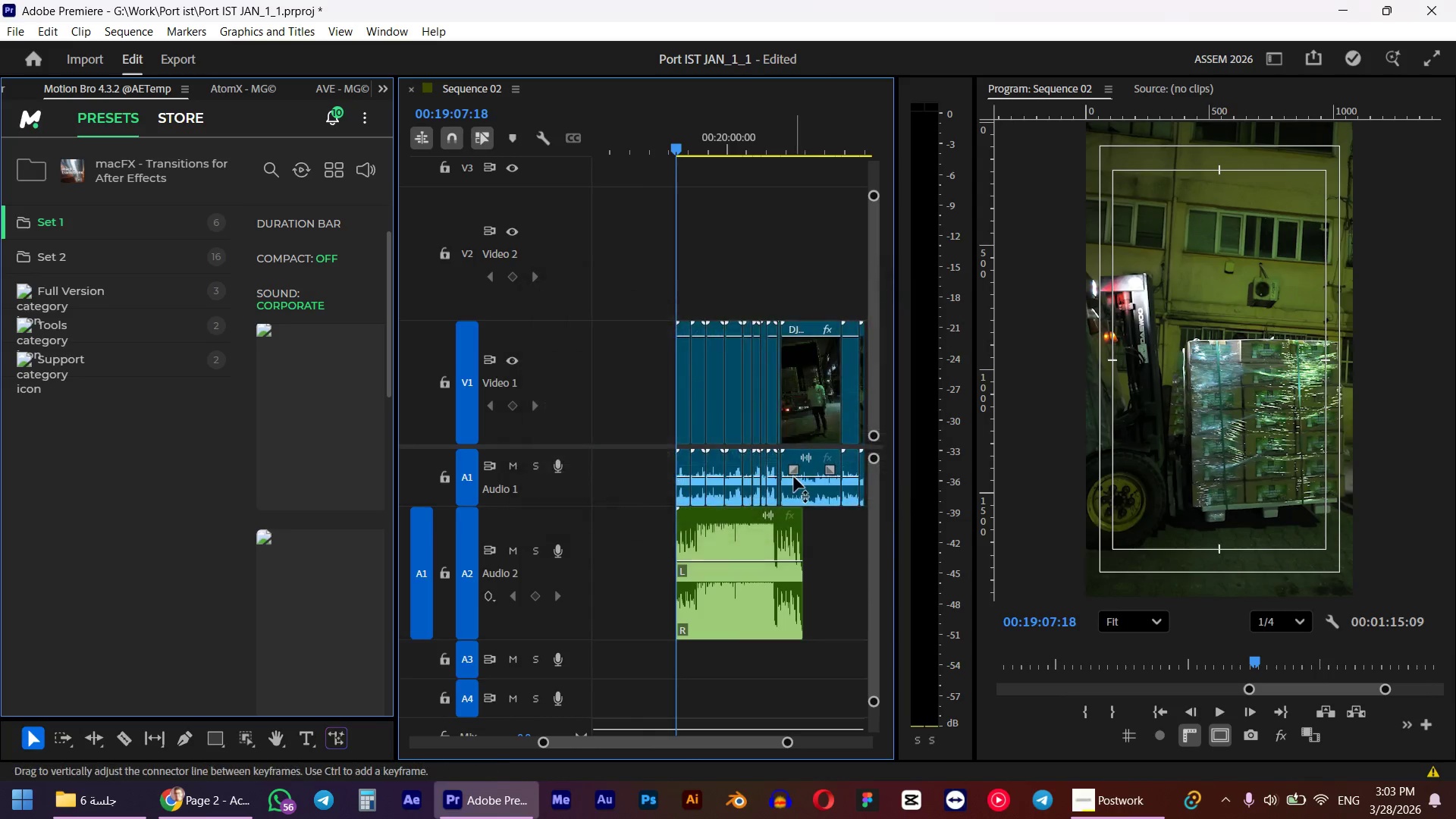 
key(Alt+AltLeft)
 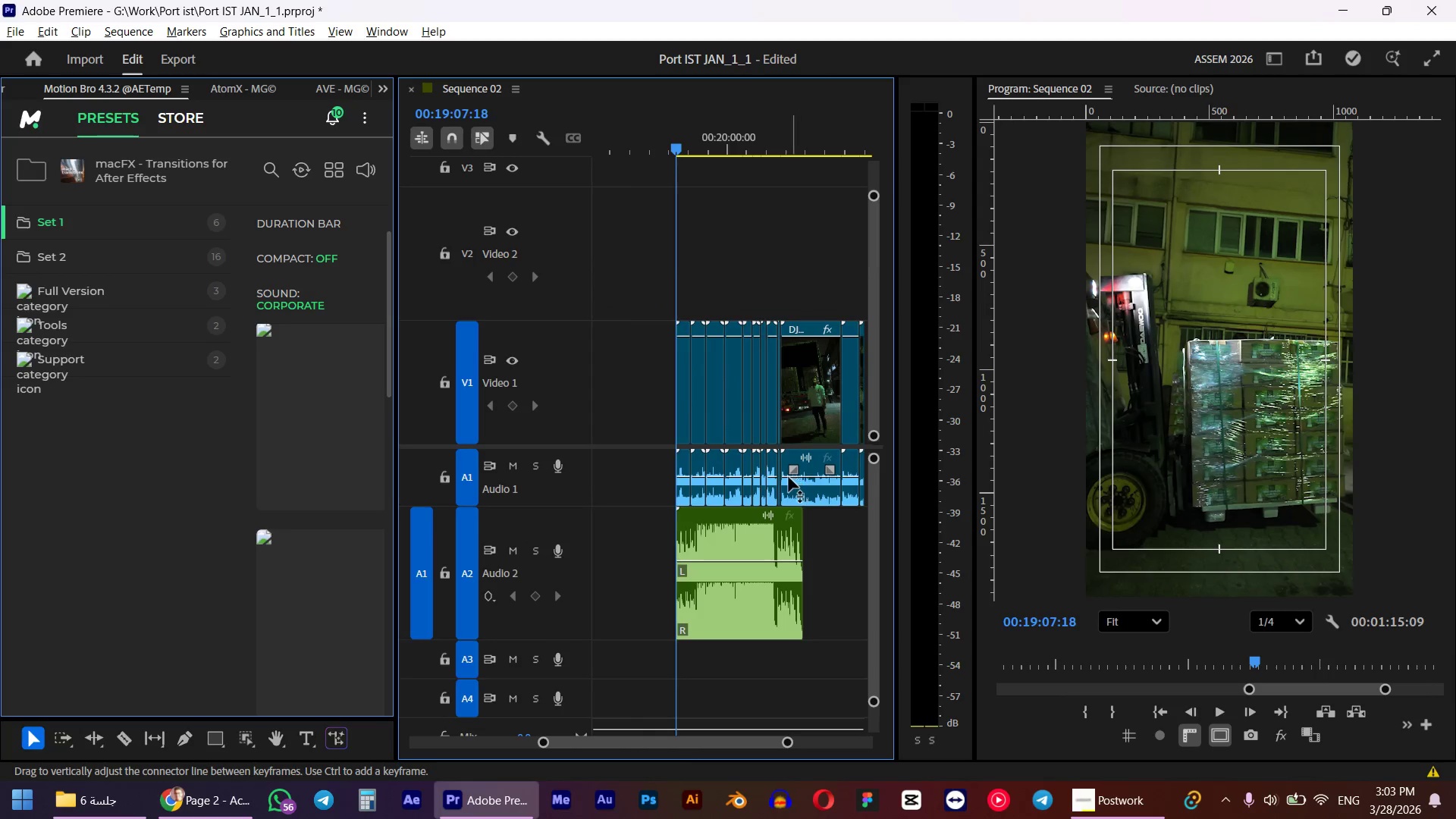 
key(Alt+Tab)
 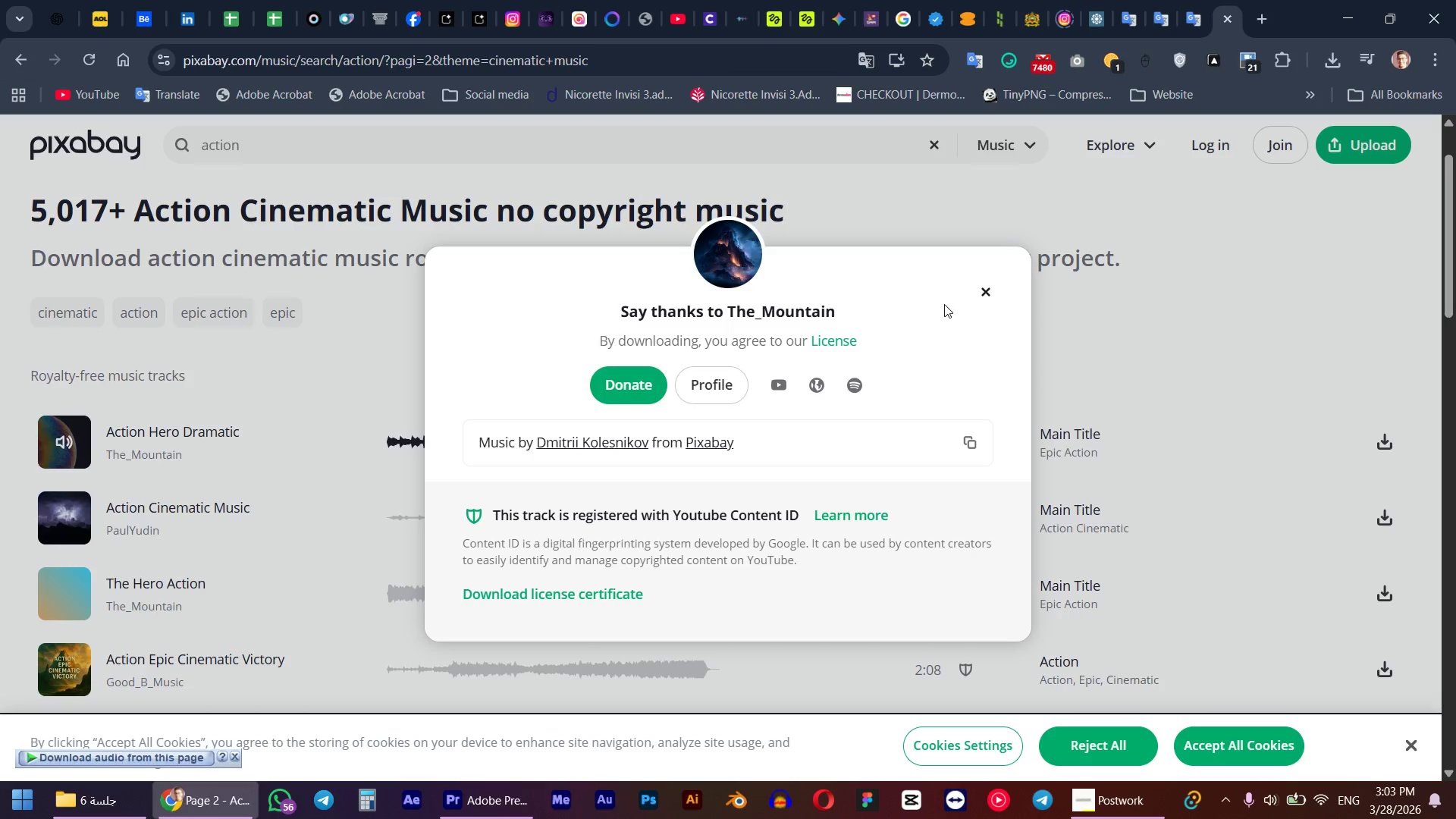 
left_click([981, 291])
 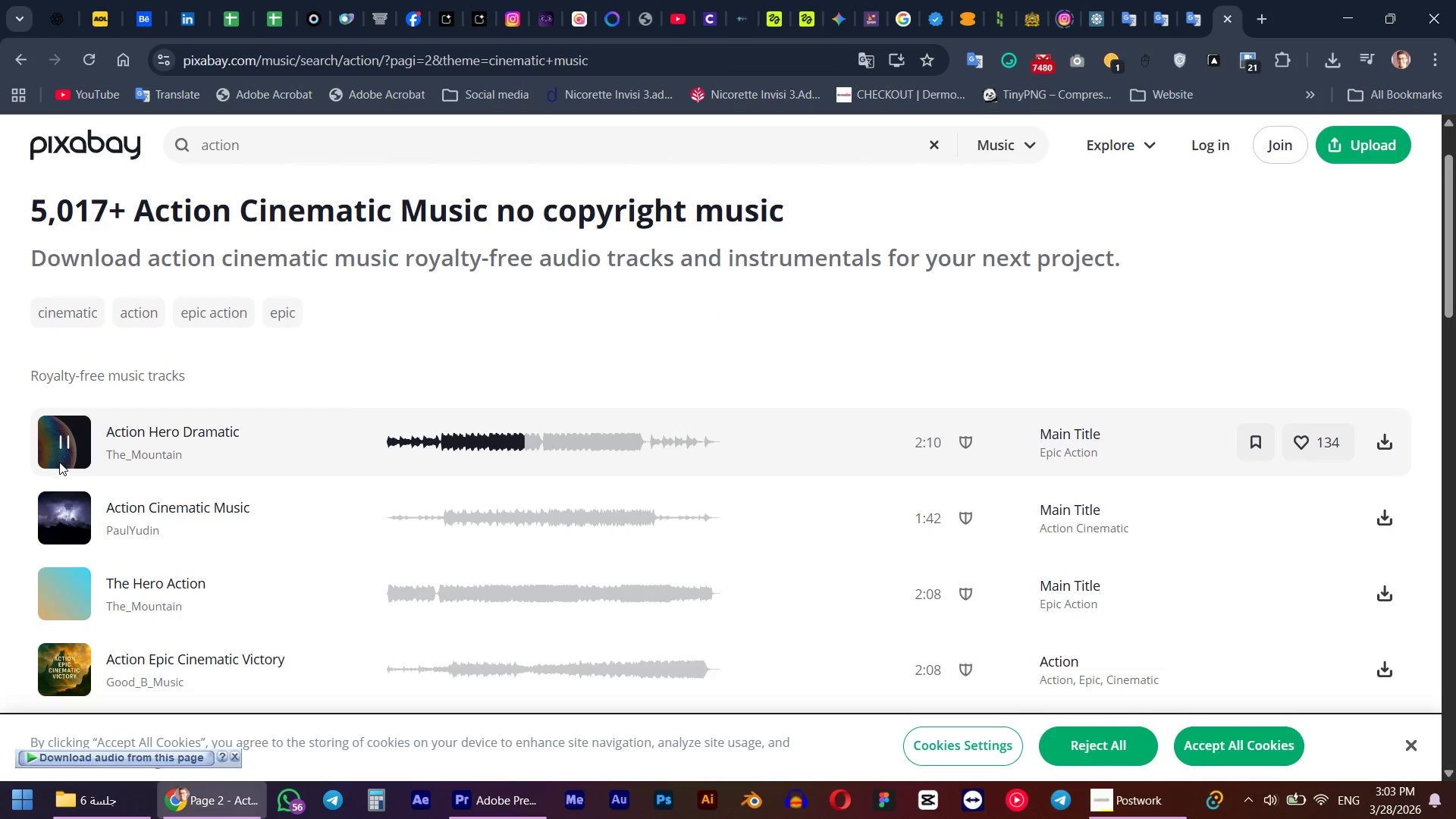 
left_click([62, 425])
 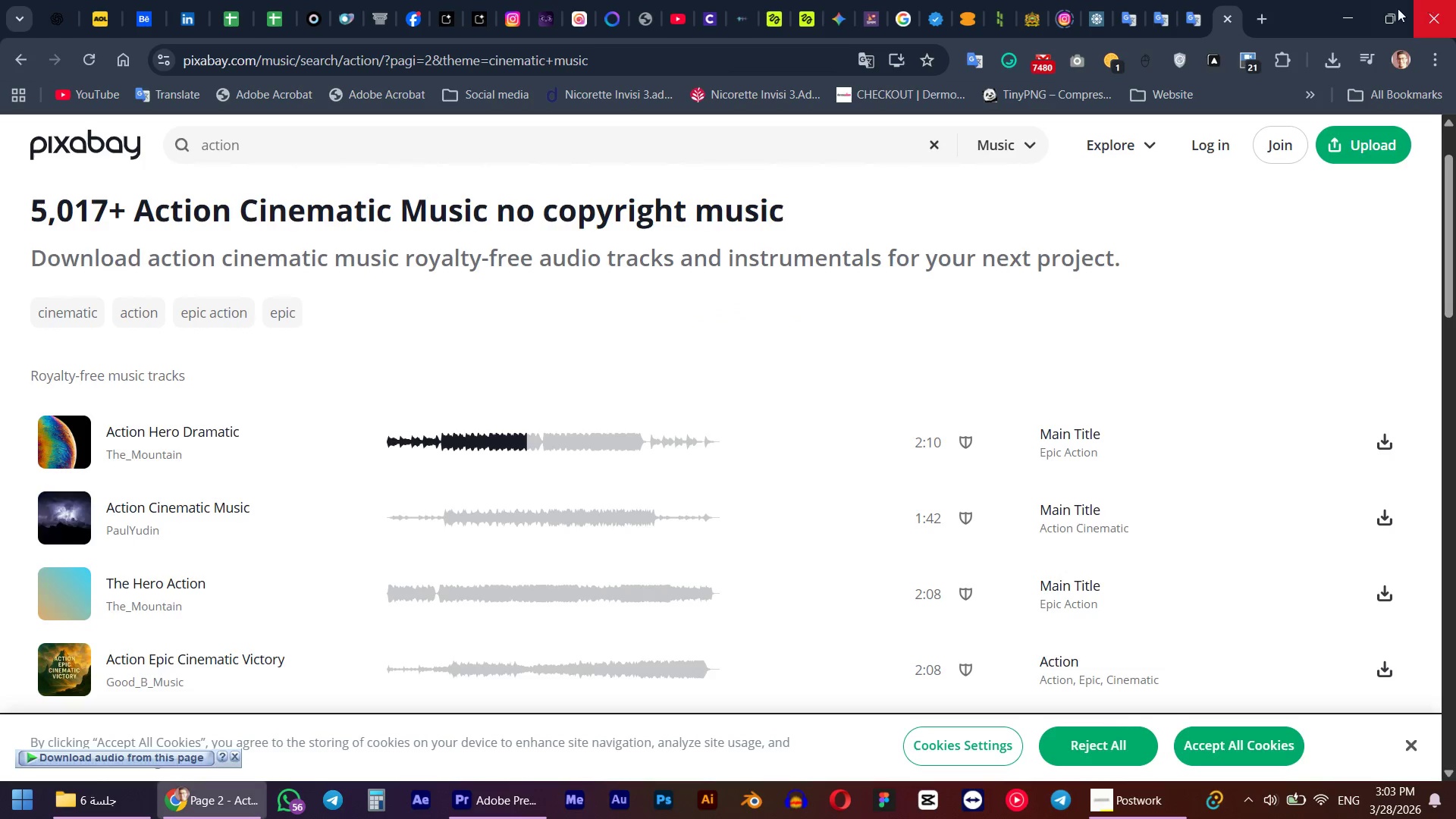 
left_click([1342, 3])
 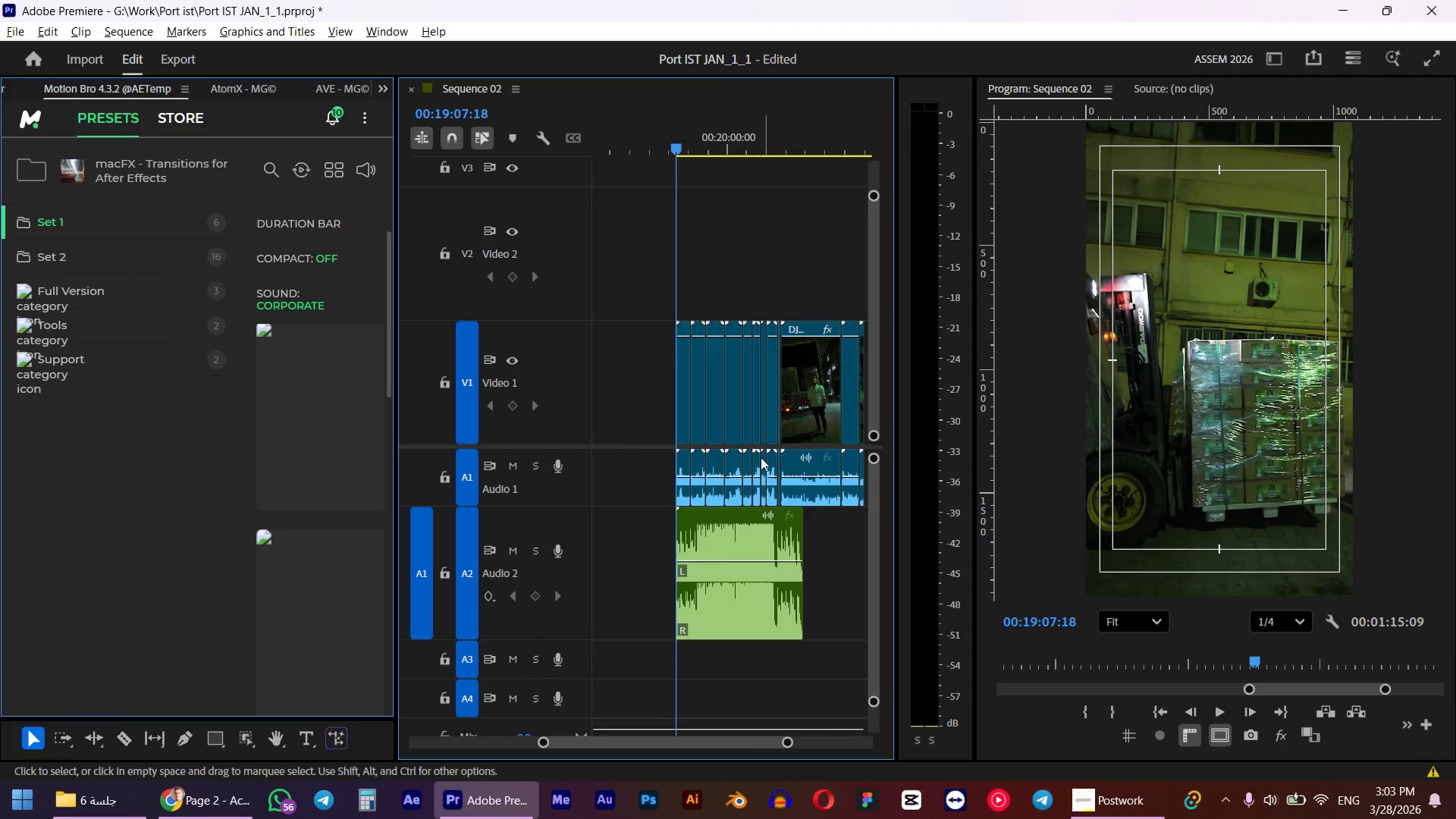 
hold_key(key=AltLeft, duration=0.5)
scroll: coordinate [766, 498], scroll_direction: up, amount: 5.0
 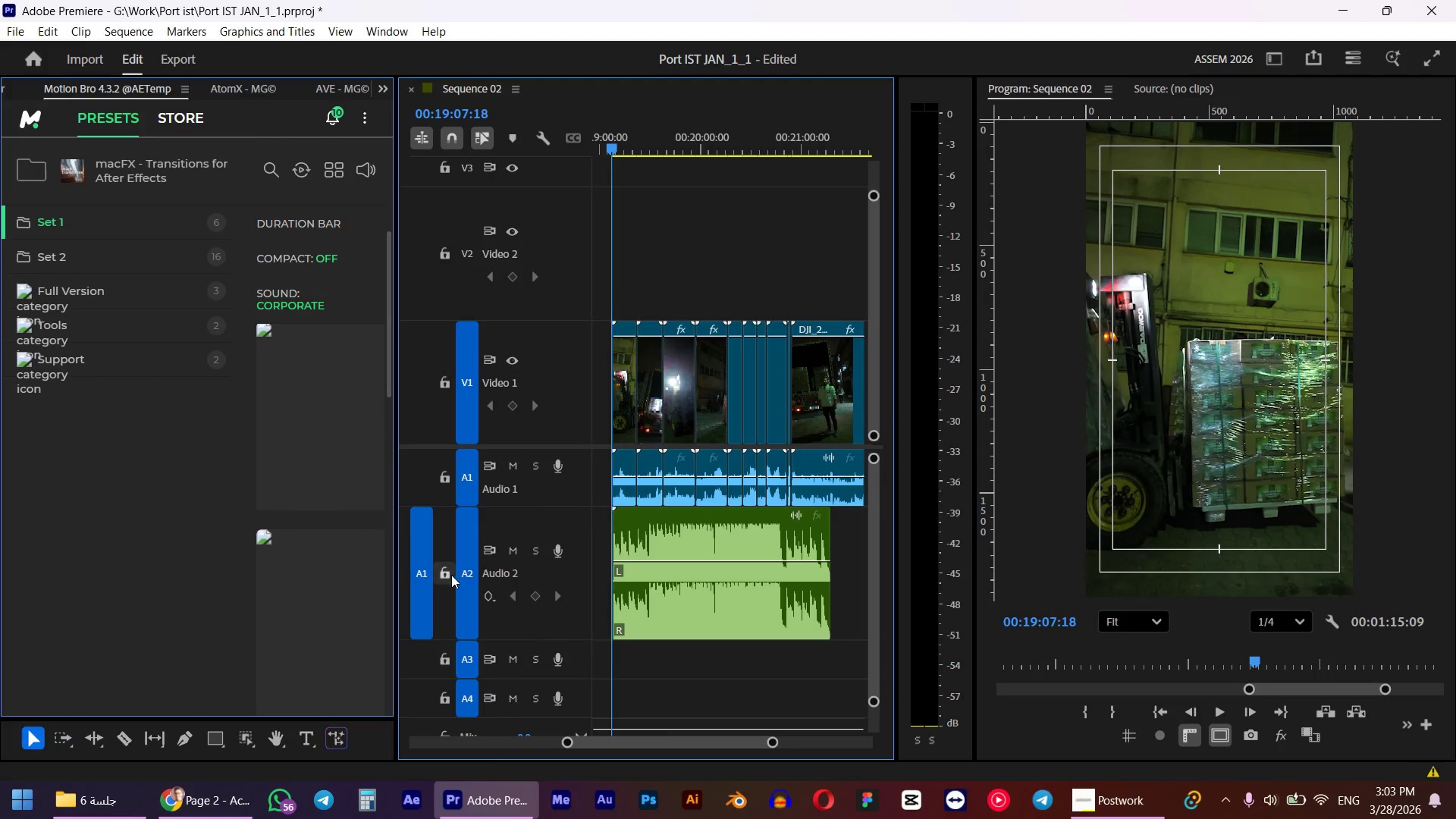 
hold_key(key=AltLeft, duration=0.39)
hold_key(key=AltLeft, duration=0.81)
scroll: coordinate [712, 560], scroll_direction: up, amount: 16.0
 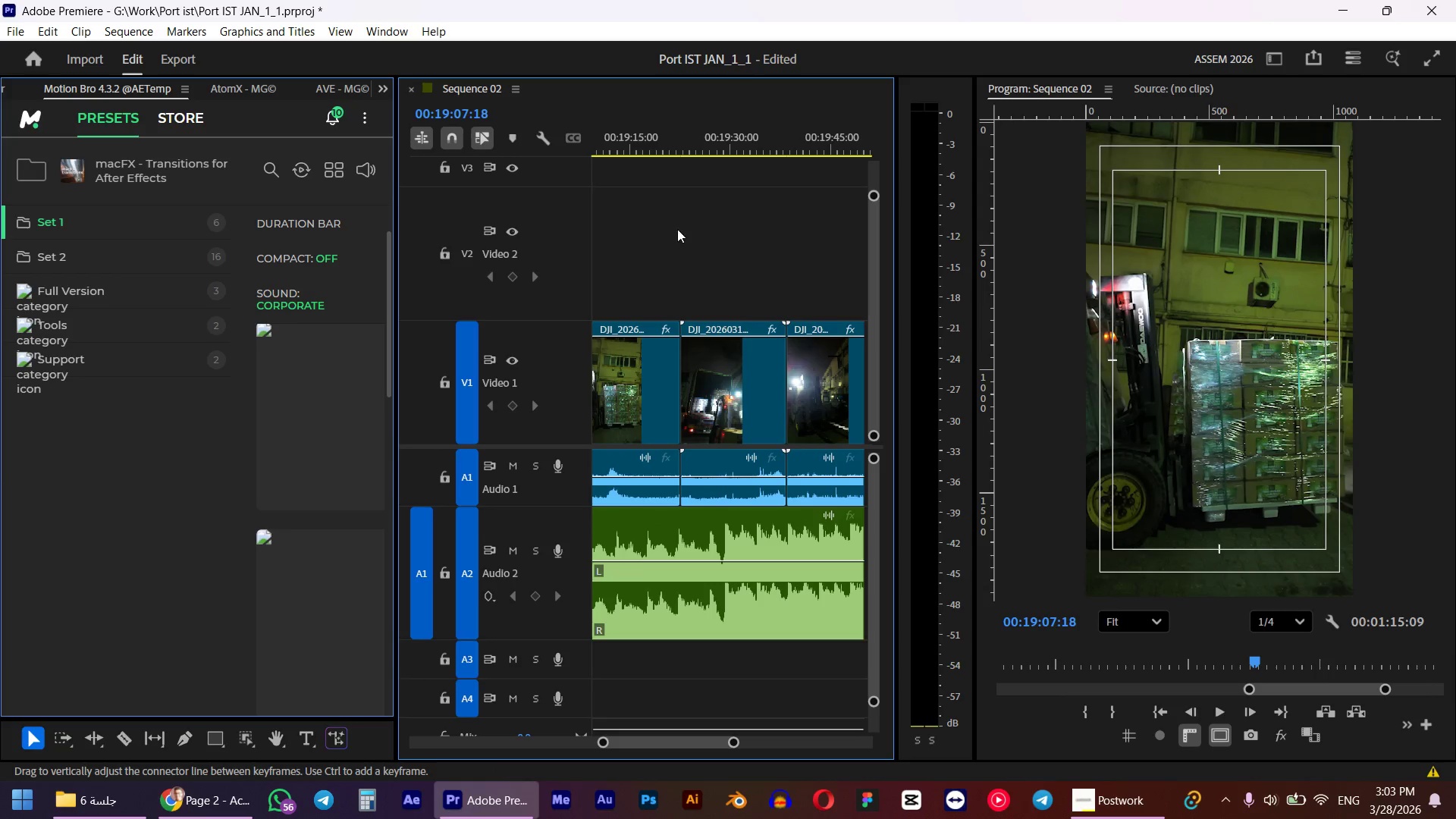 
left_click([675, 140])
 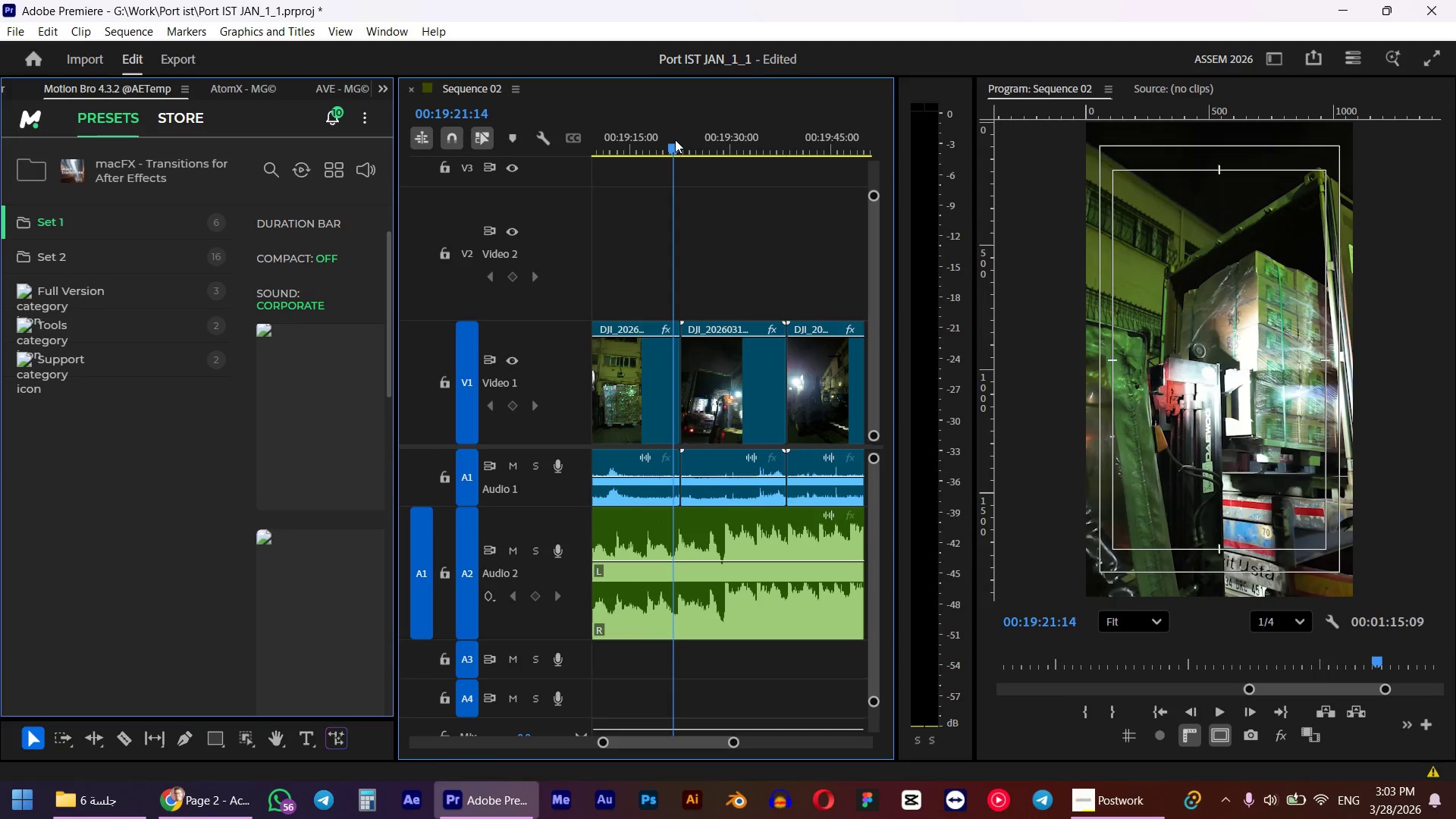 
key(Space)
 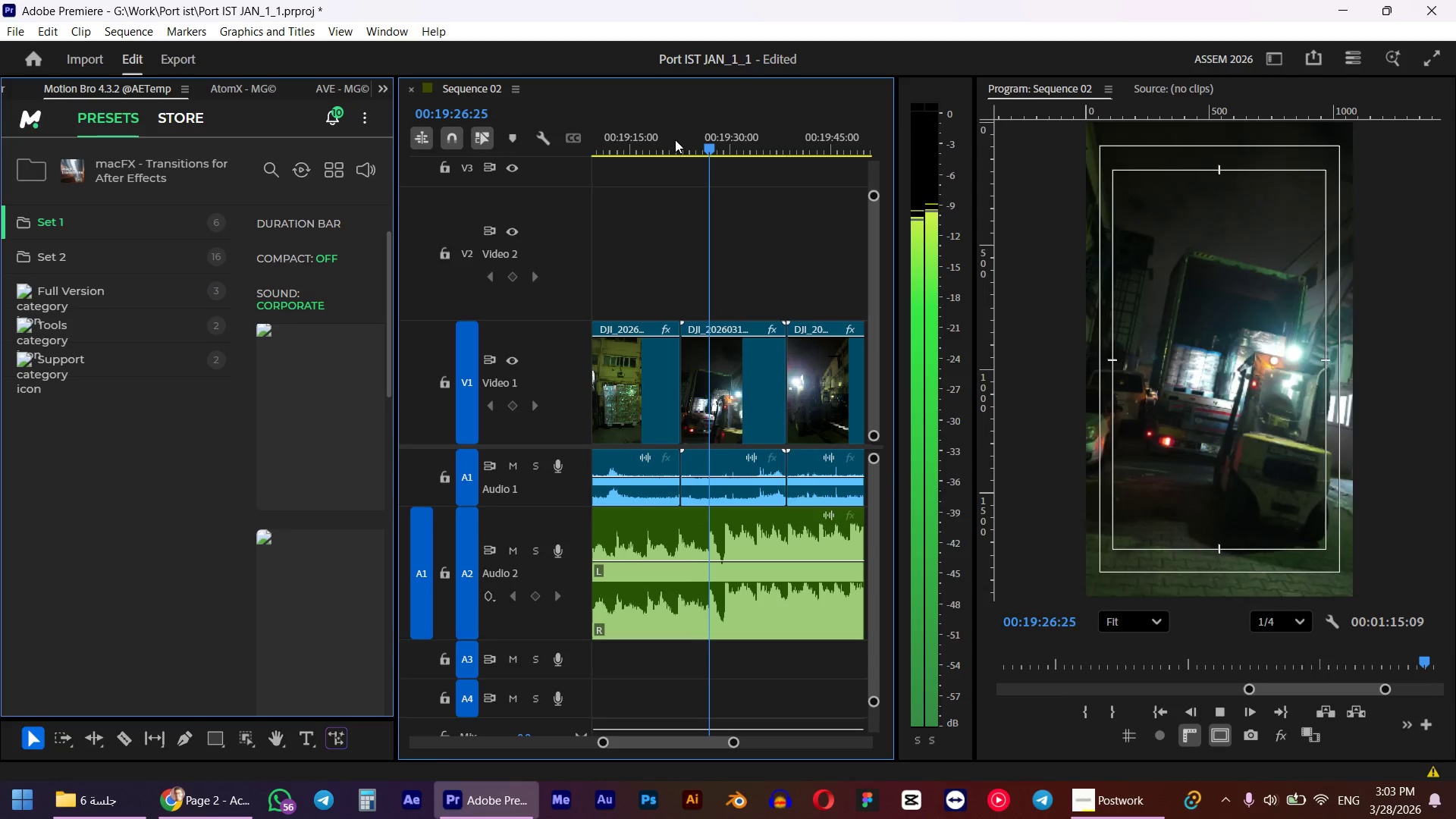 
wait(7.45)
 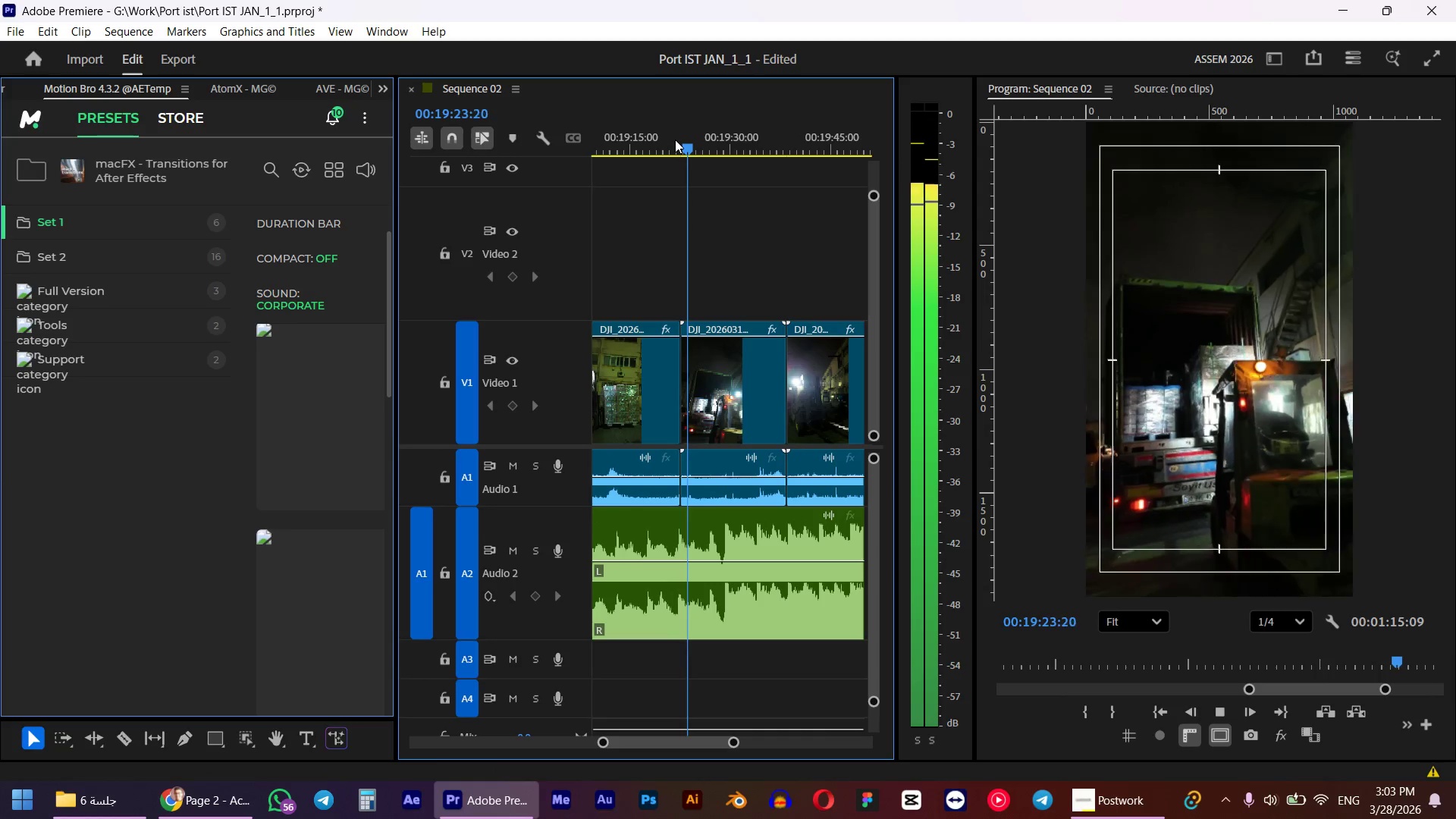 
key(Space)
 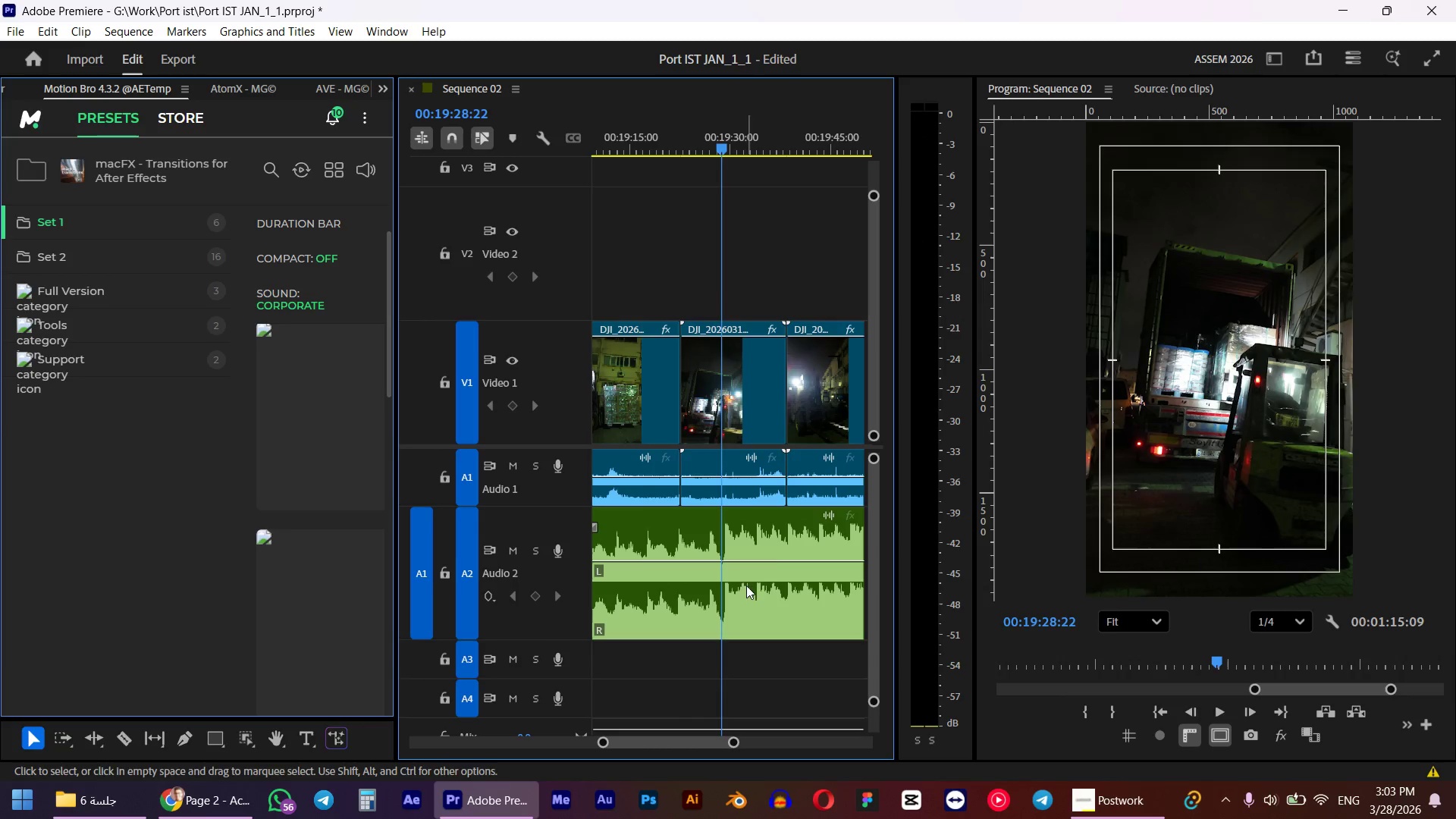 
left_click([780, 531])
 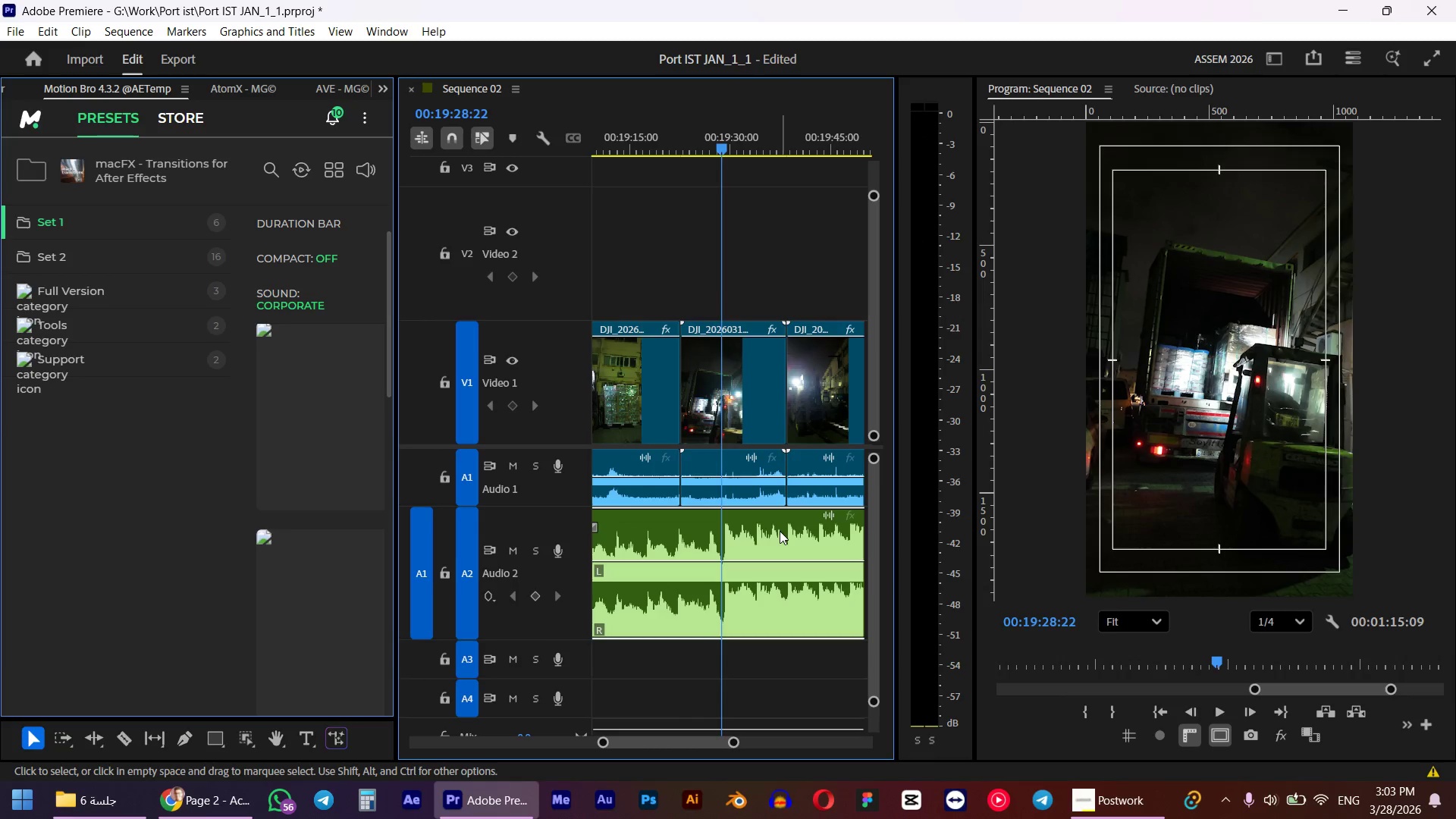 
key(W)
 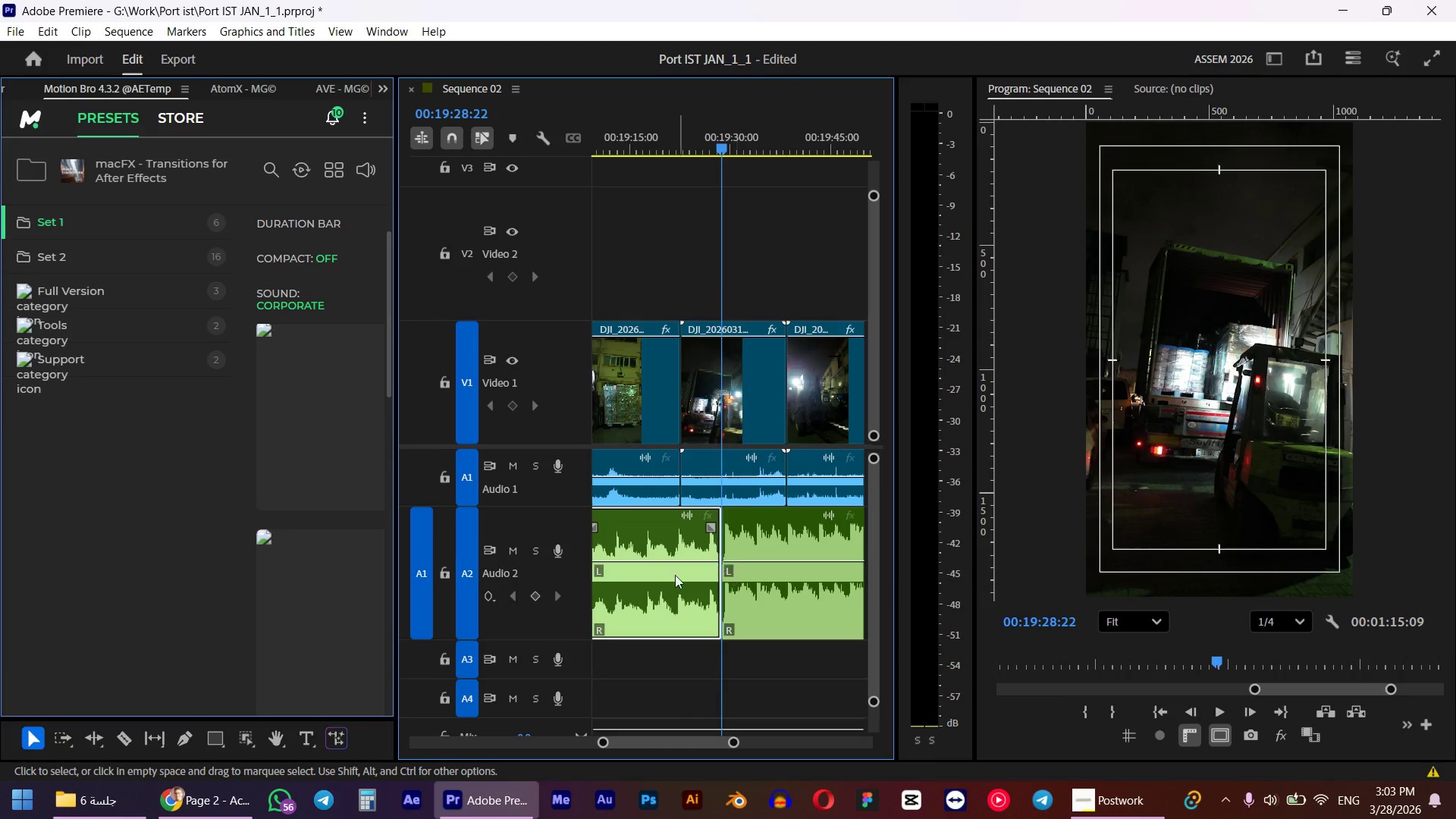 
left_click([661, 579])
 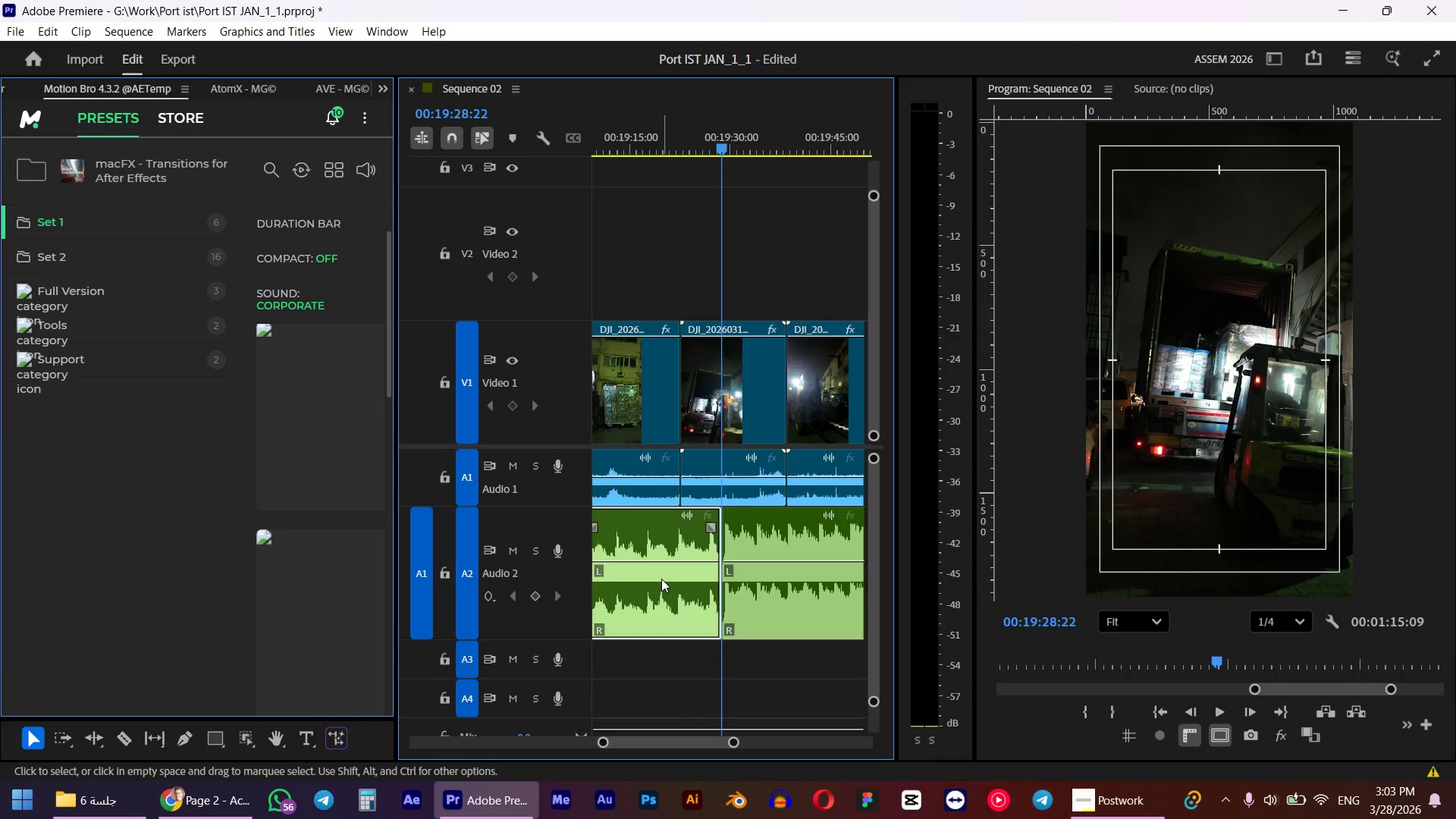 
hold_key(key=Delete, duration=9.33)
 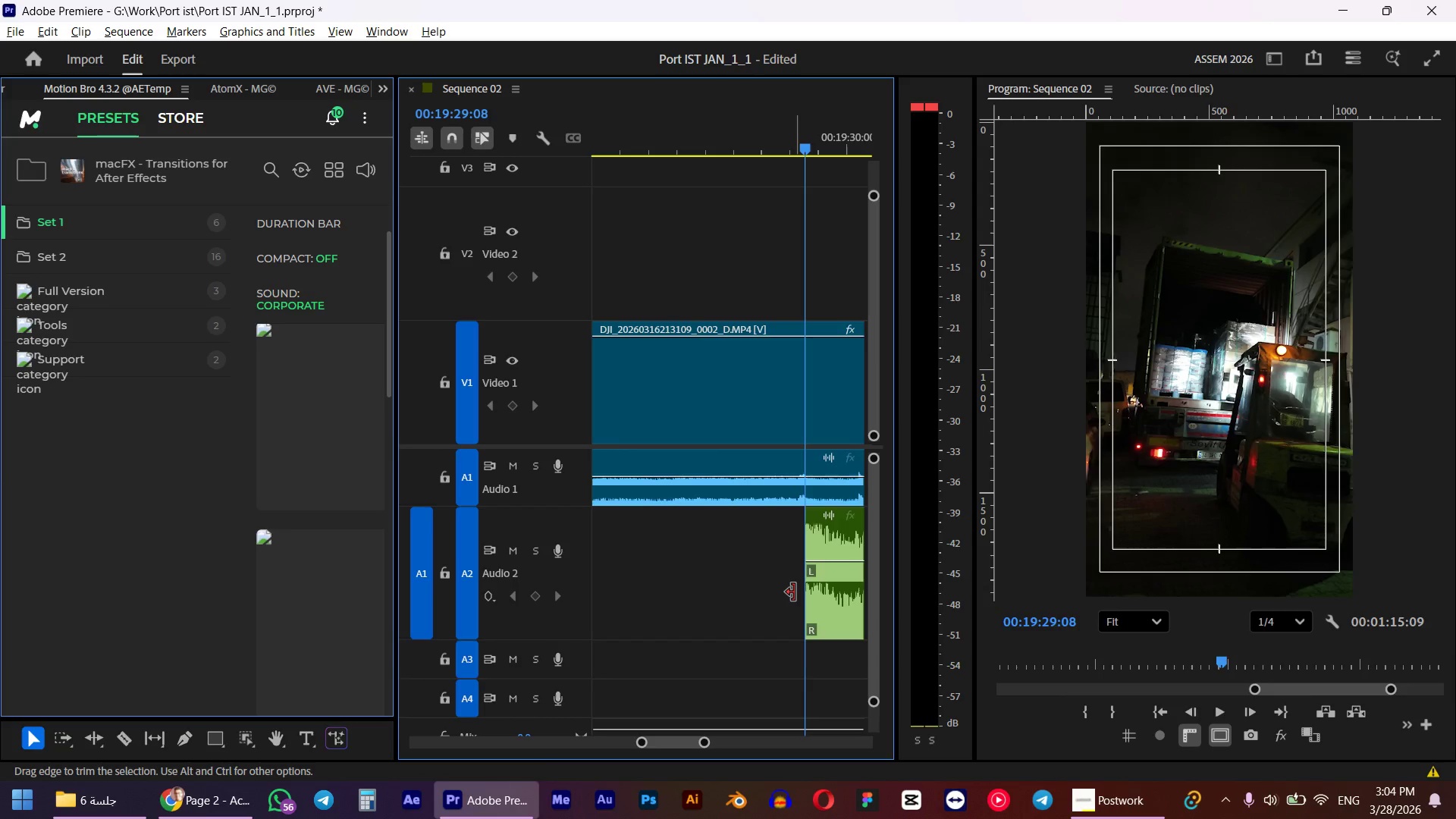 
key(Space)
 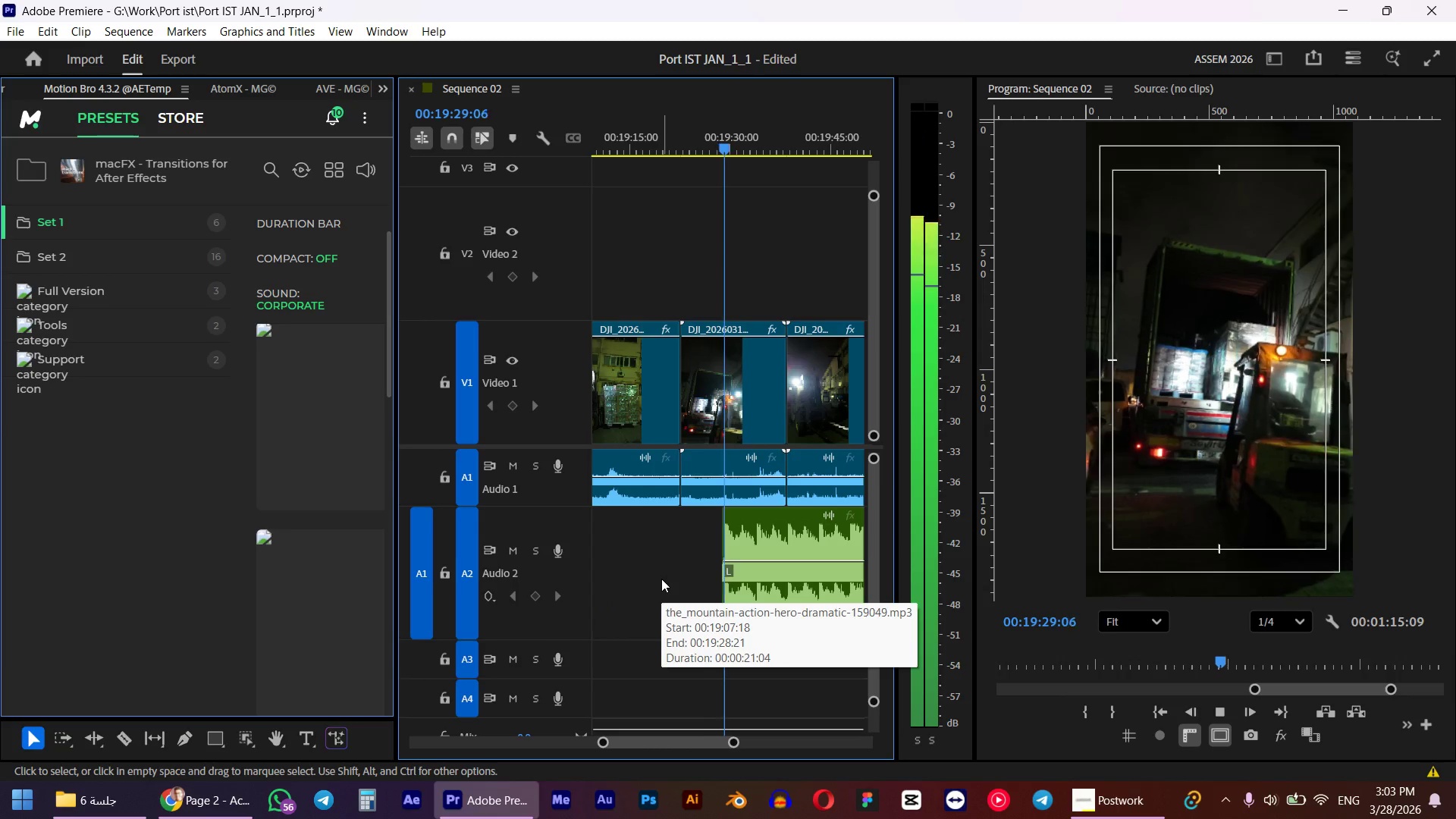 
key(Space)
 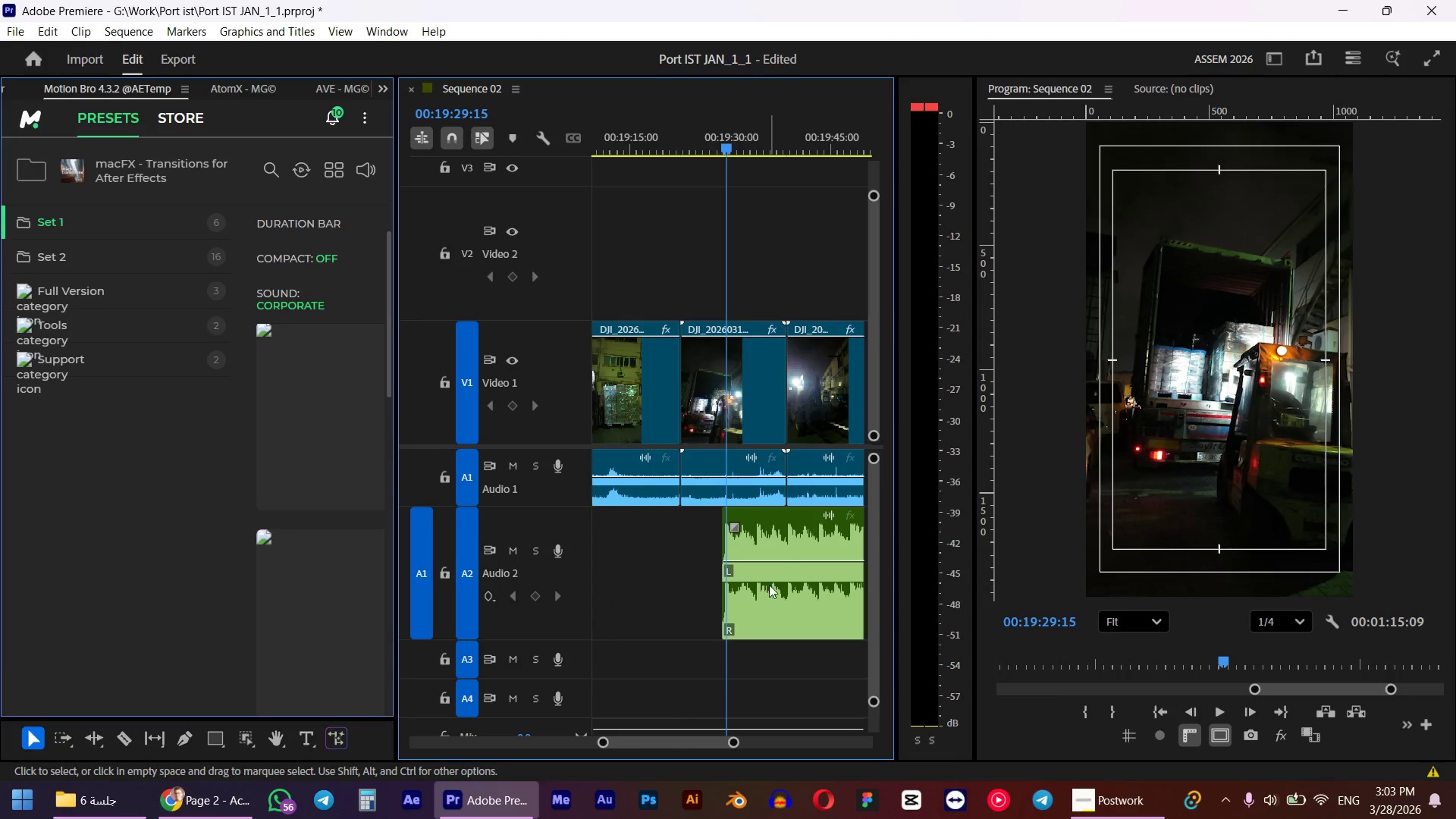 
hold_key(key=AltLeft, duration=1.5)
 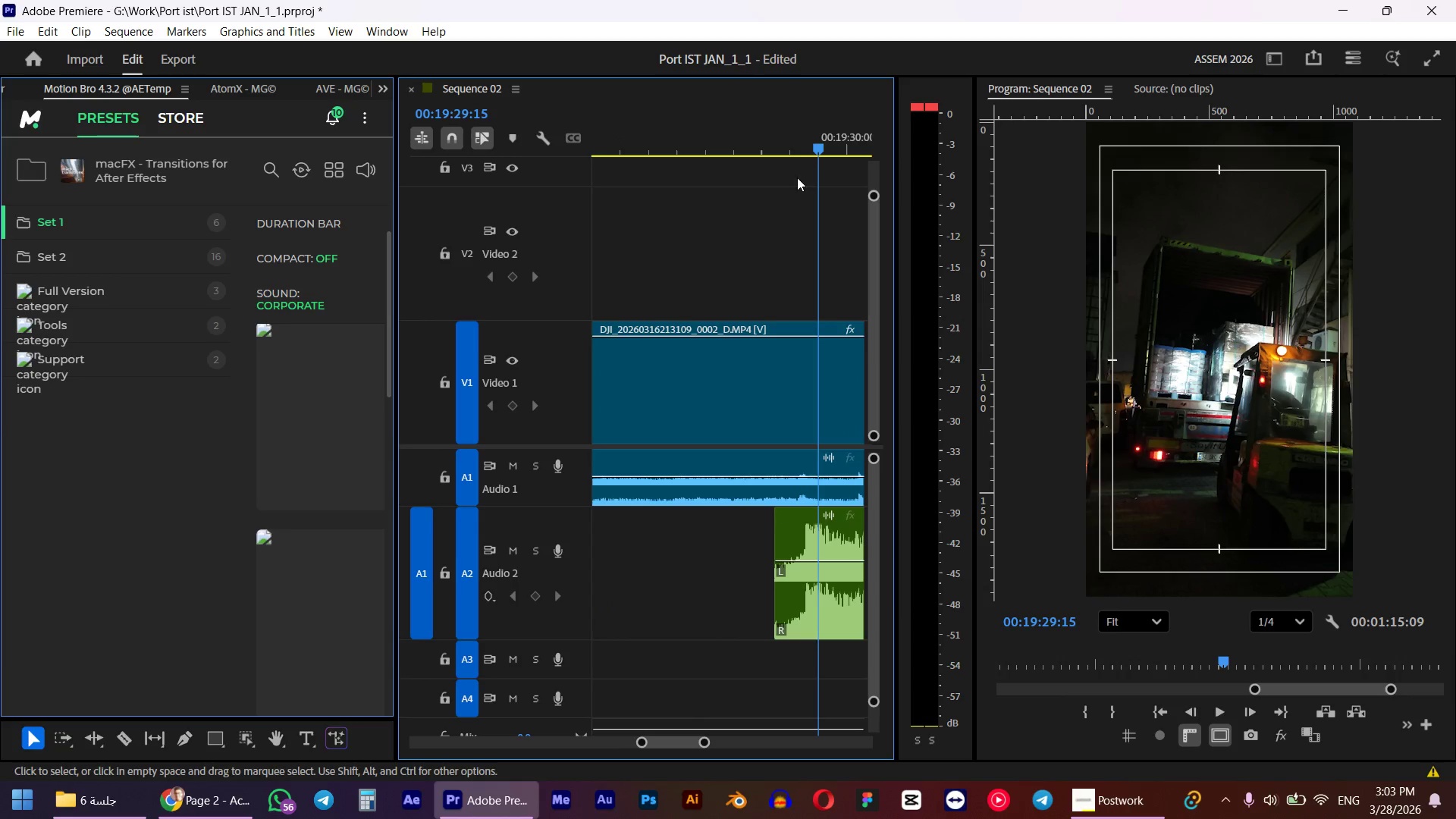 
key(Alt+AltLeft)
 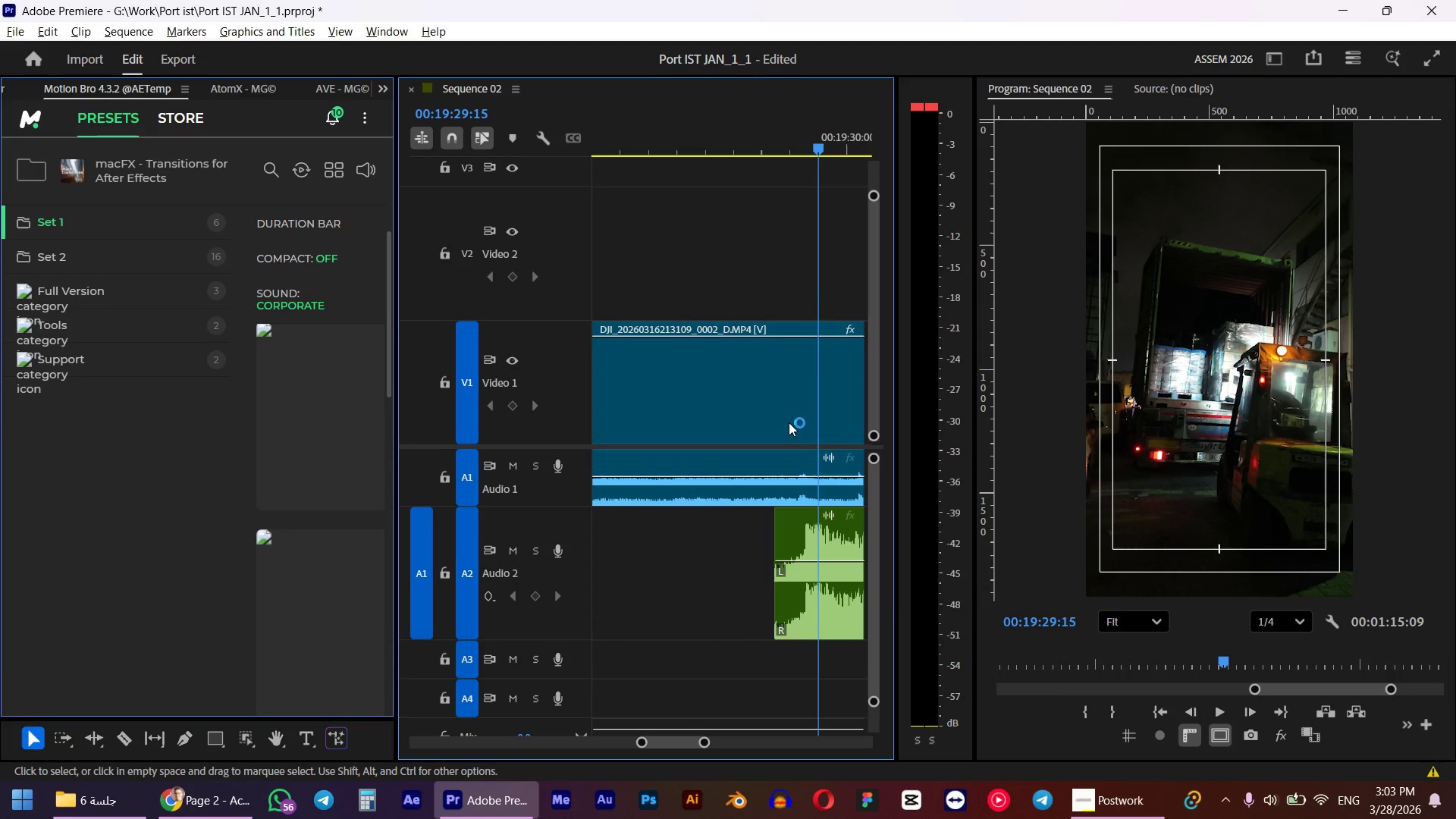 
key(Alt+AltLeft)
 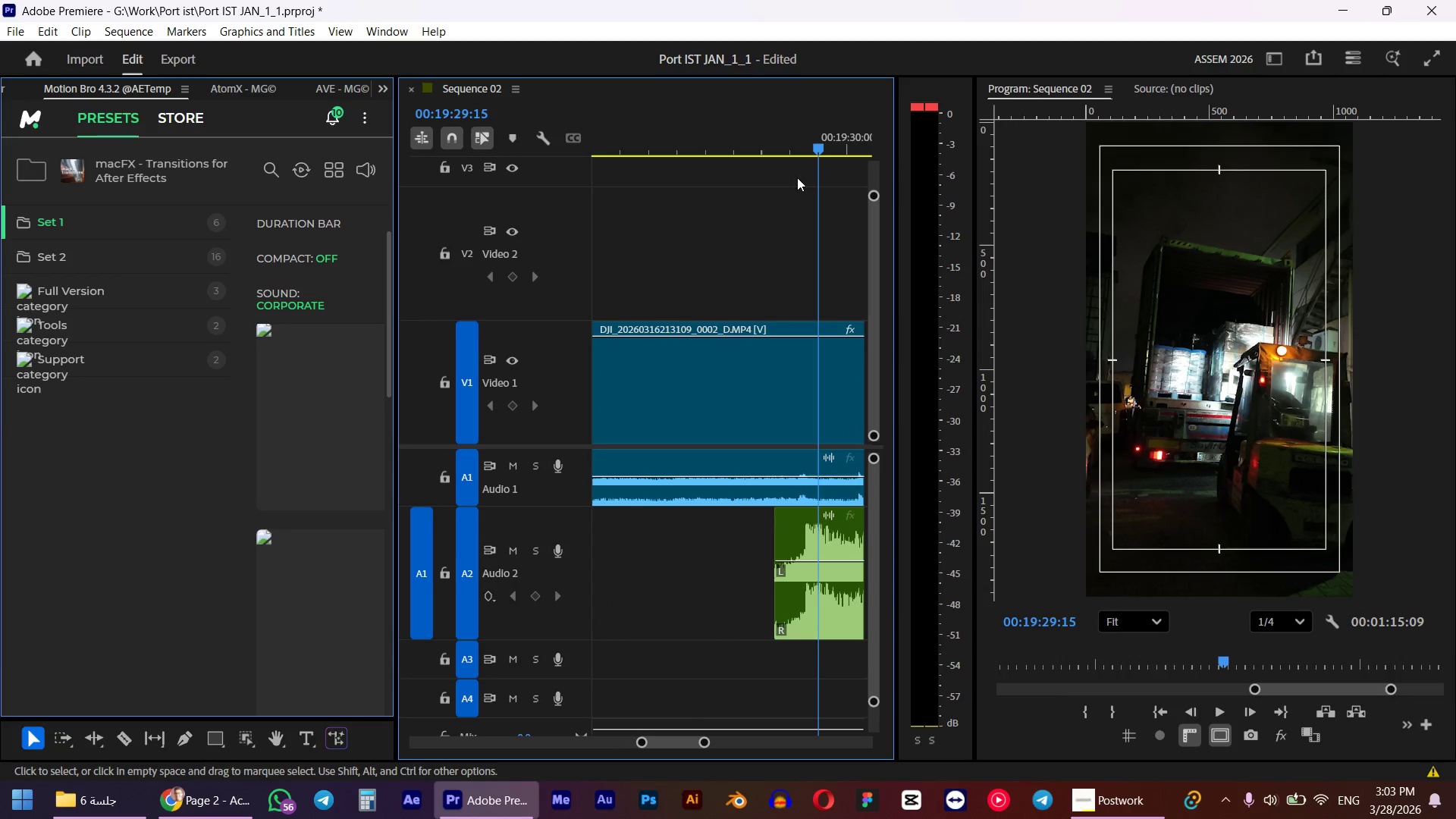 
scroll: coordinate [745, 471], scroll_direction: up, amount: 20.0
 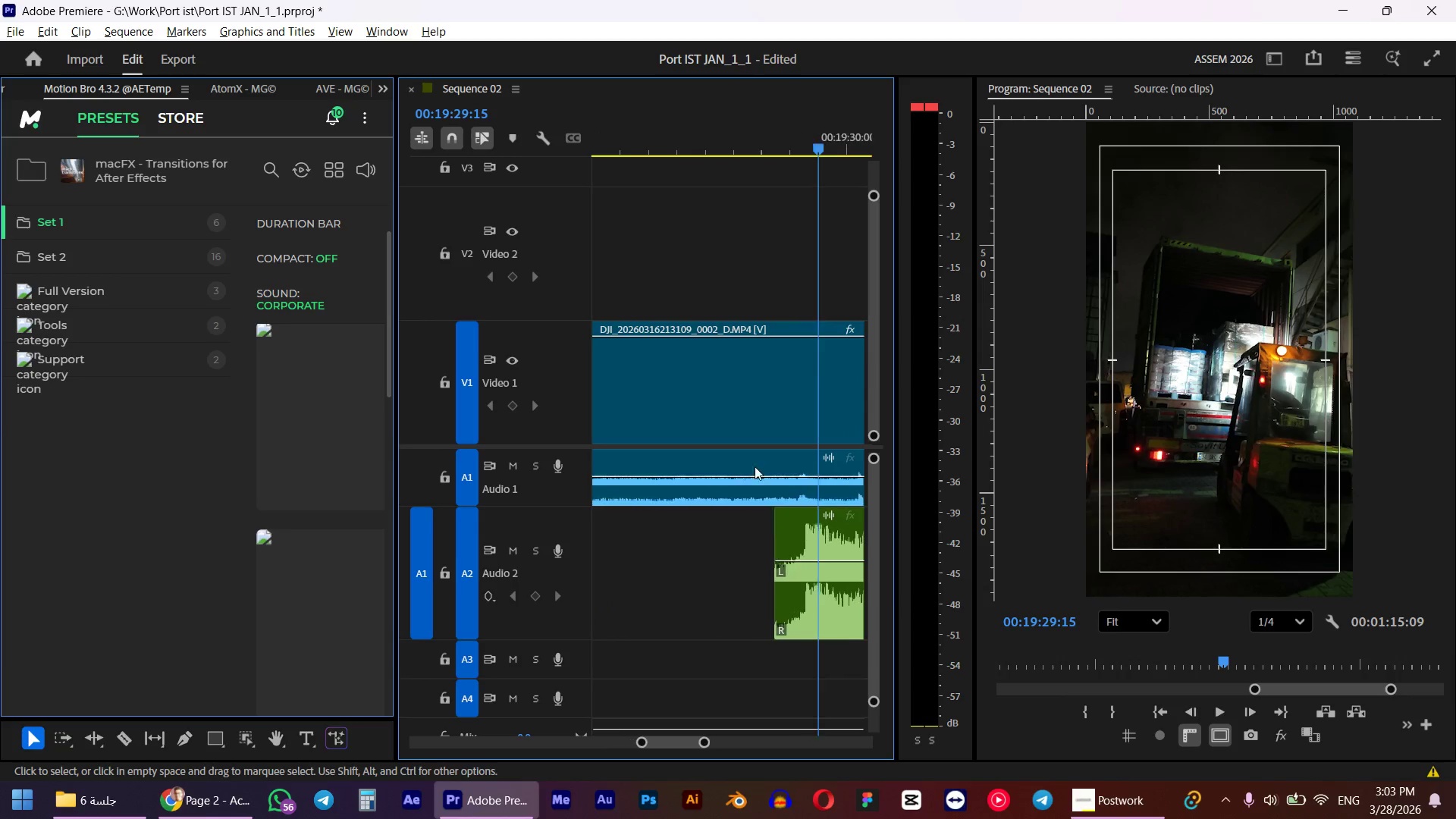 
left_click([795, 136])
 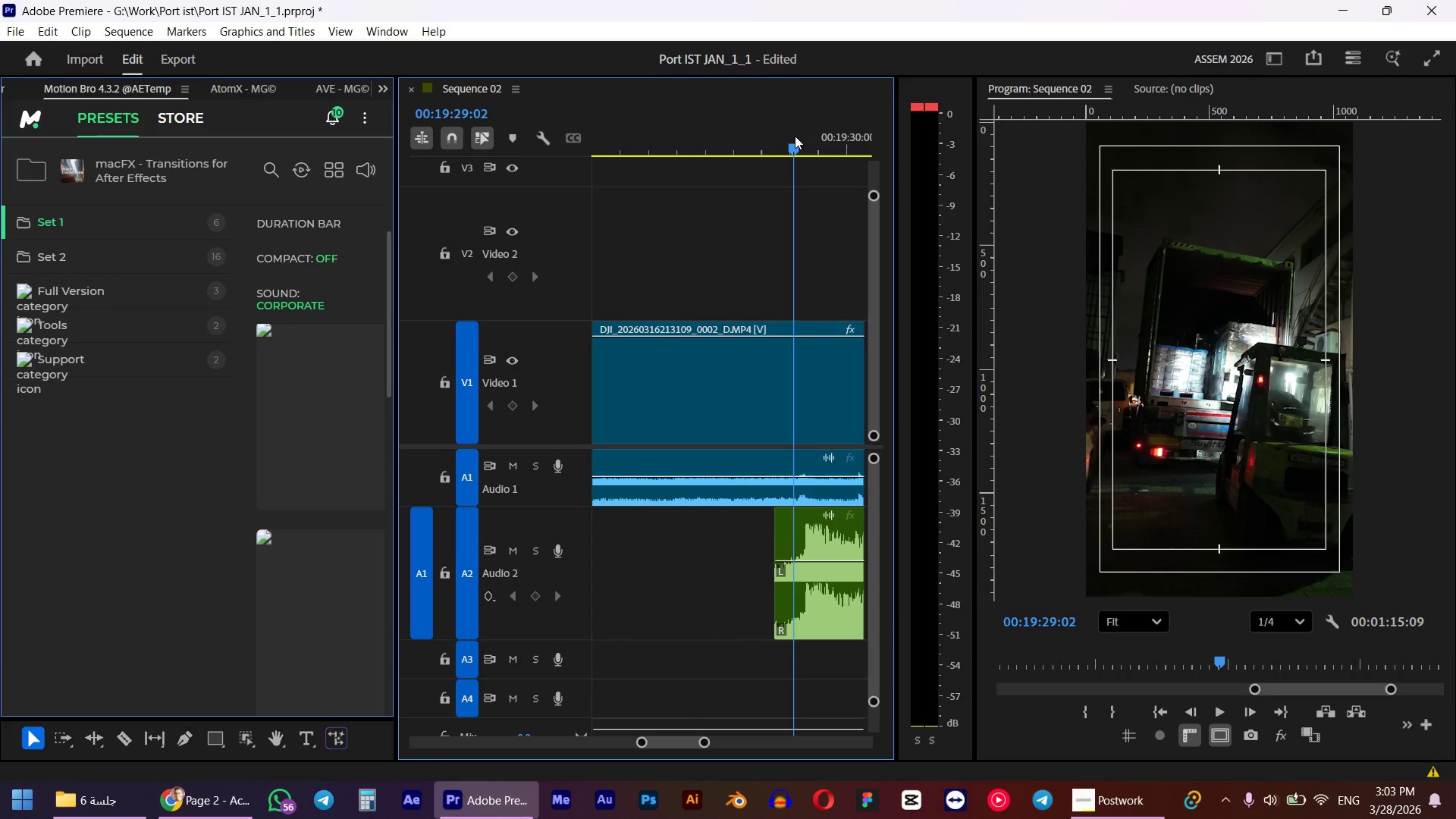 
key(Space)
 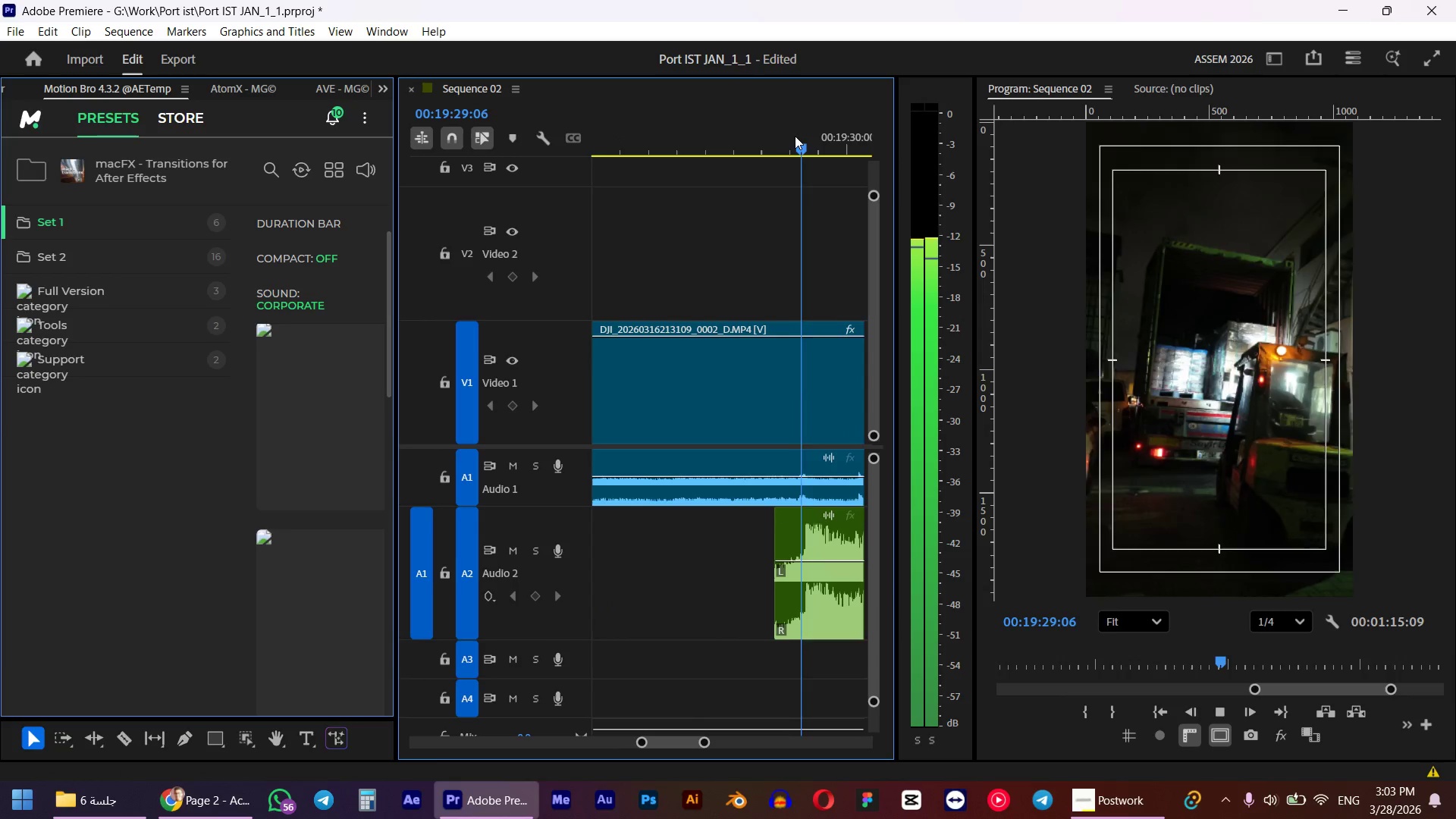 
key(Space)
 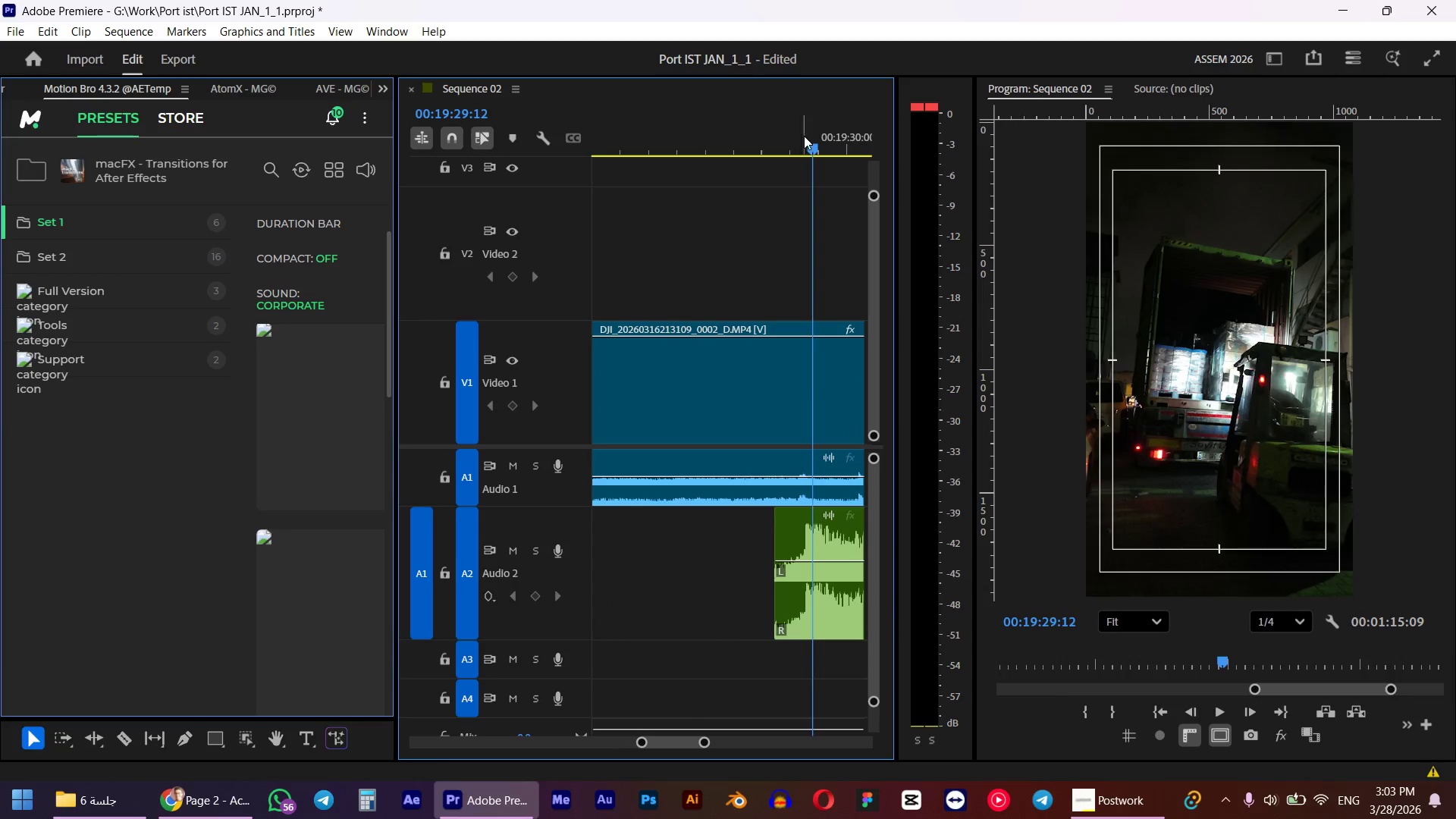 
left_click_drag(start_coordinate=[817, 135], to_coordinate=[808, 142])
 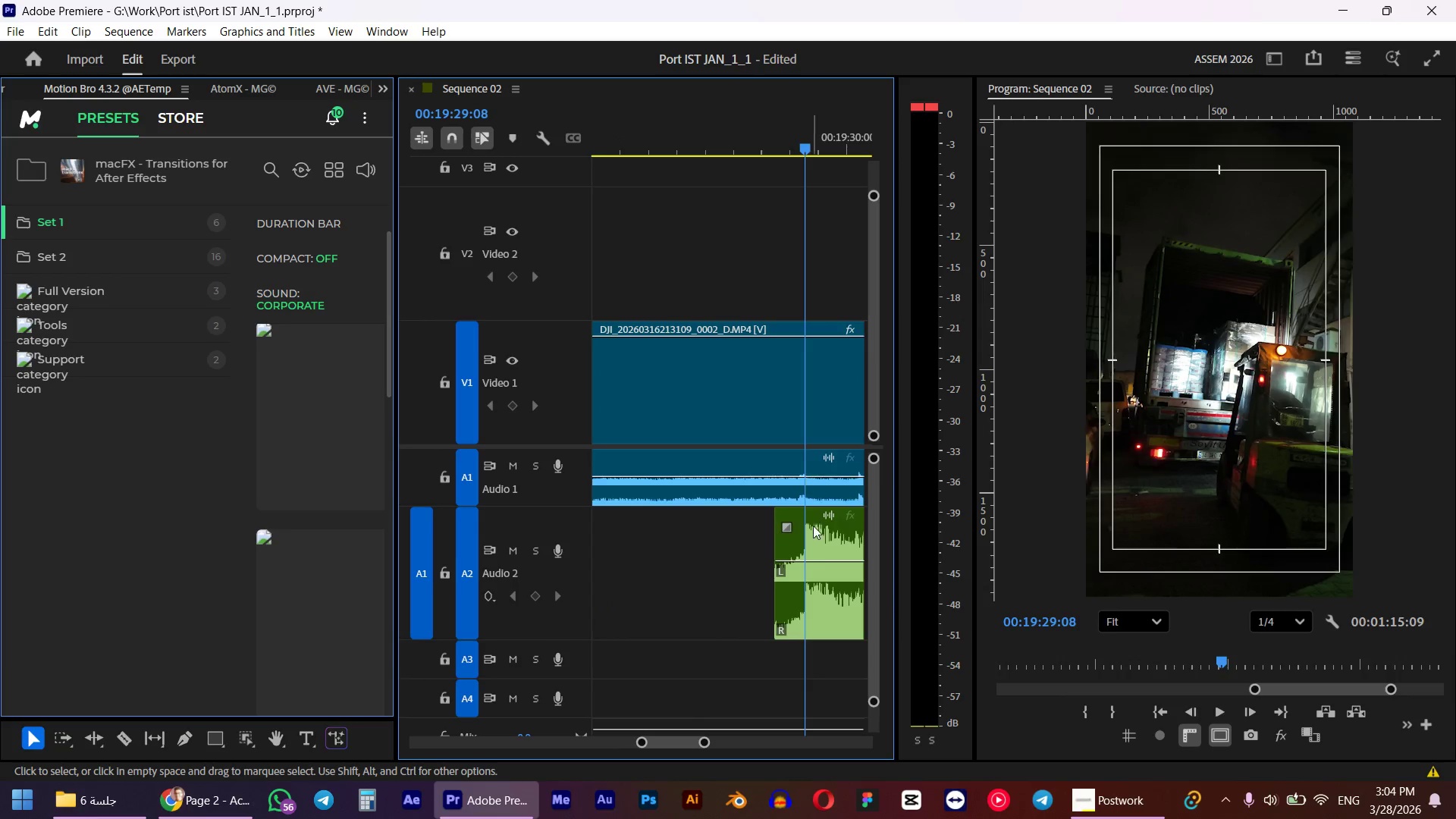 
left_click([818, 545])
 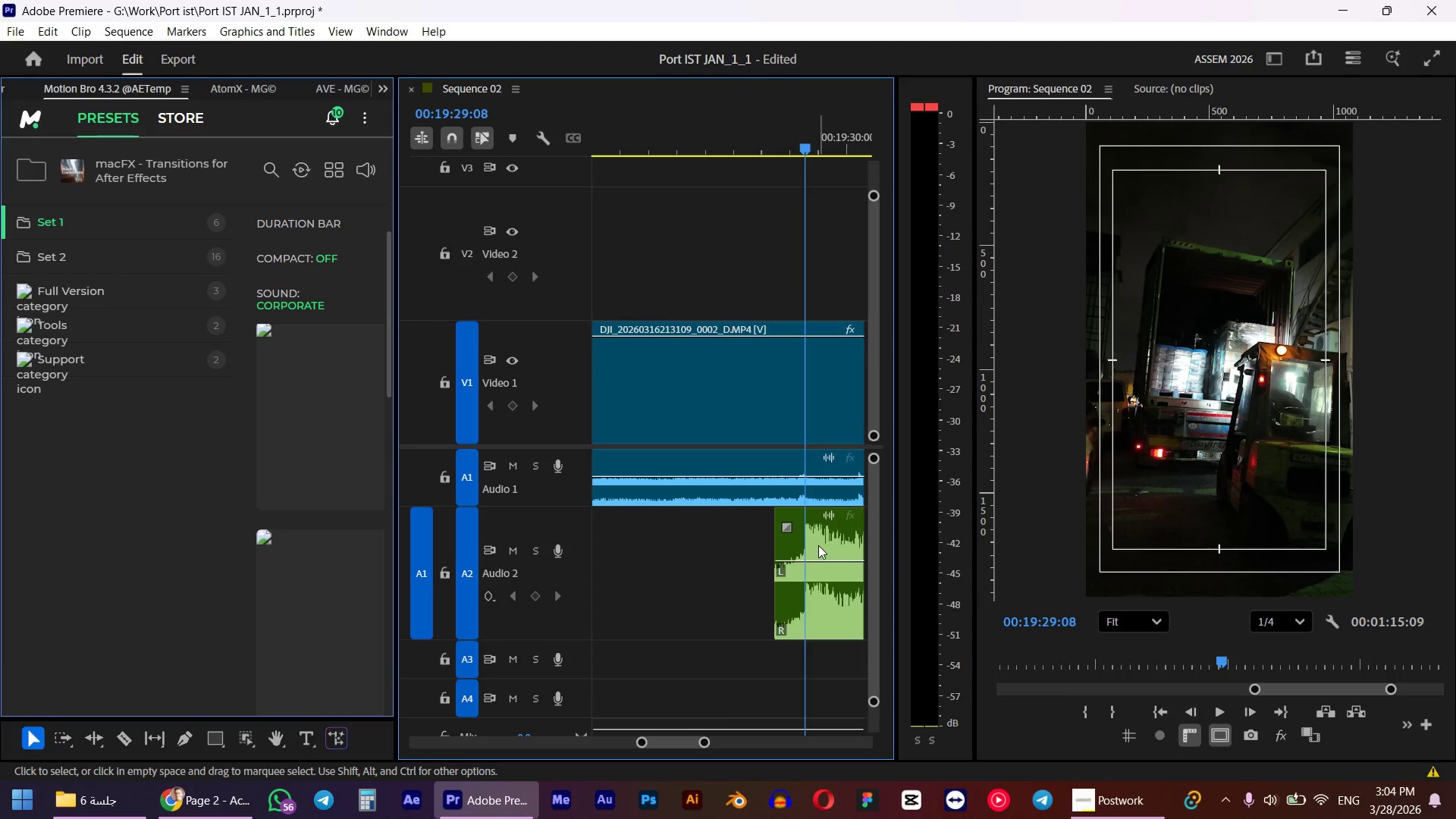 
key(W)
 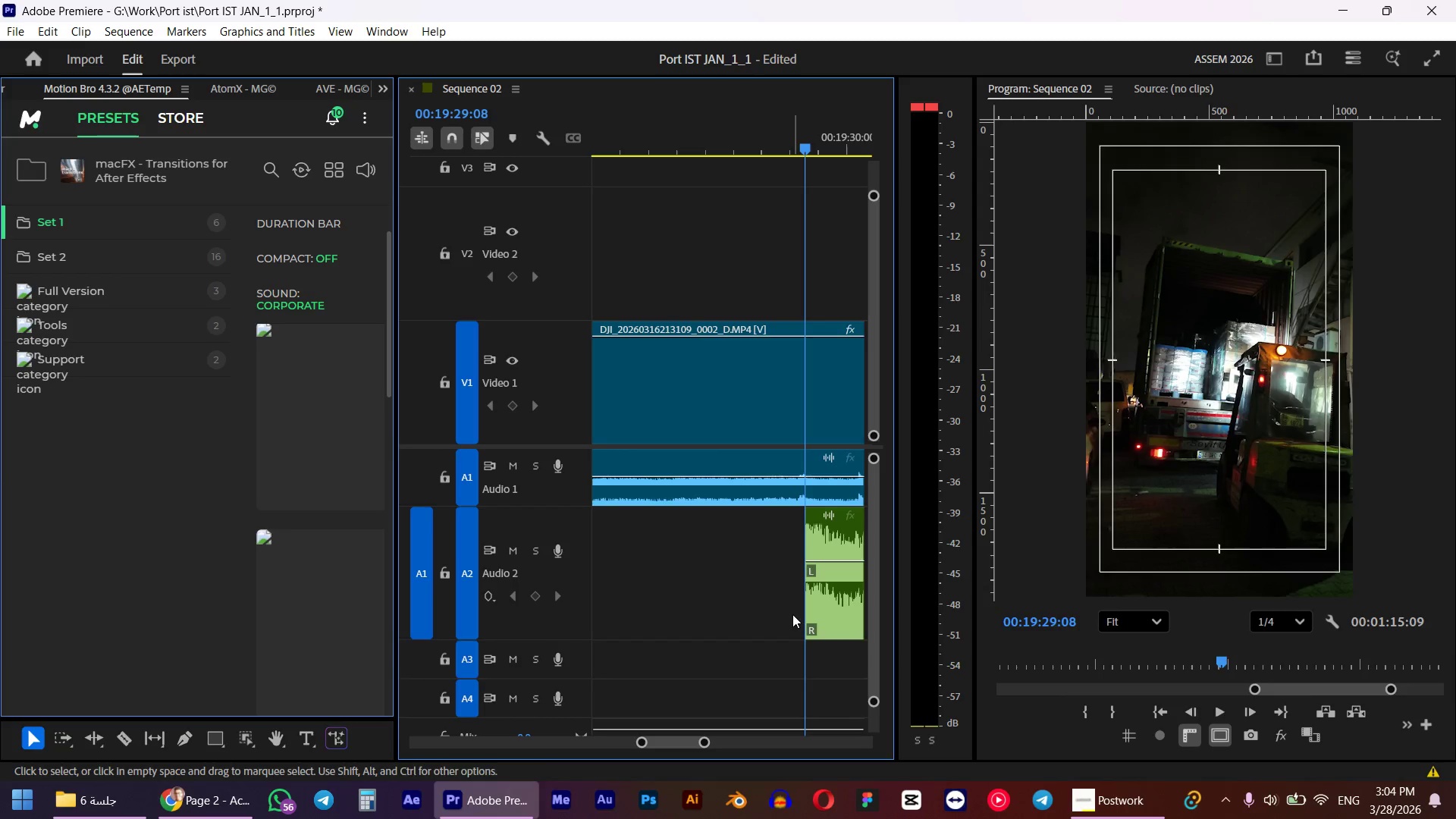 
hold_key(key=AltLeft, duration=1.36)
 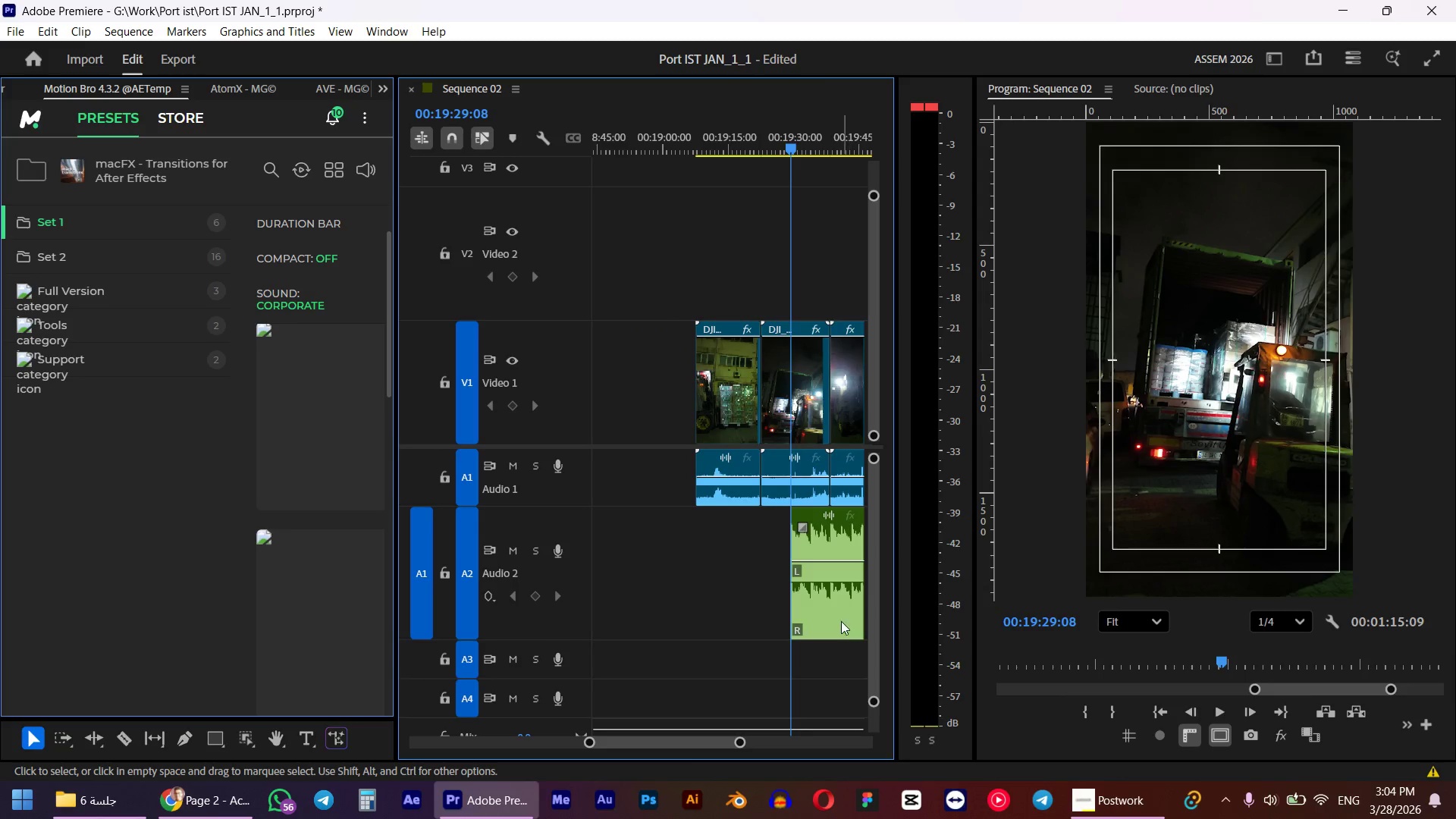 
hold_key(key=AltLeft, duration=4.77)
 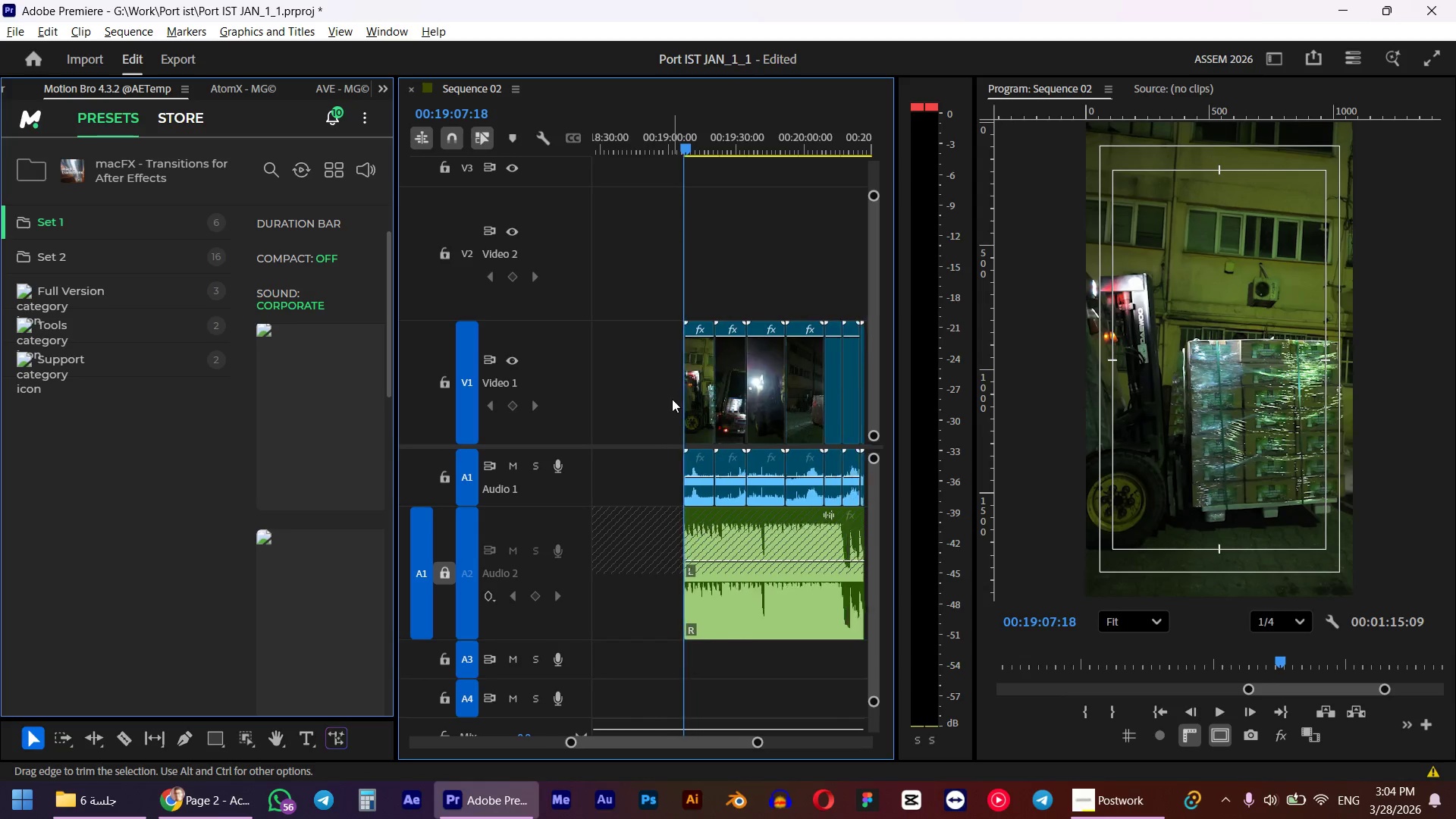 
scroll: coordinate [789, 591], scroll_direction: down, amount: 22.0
 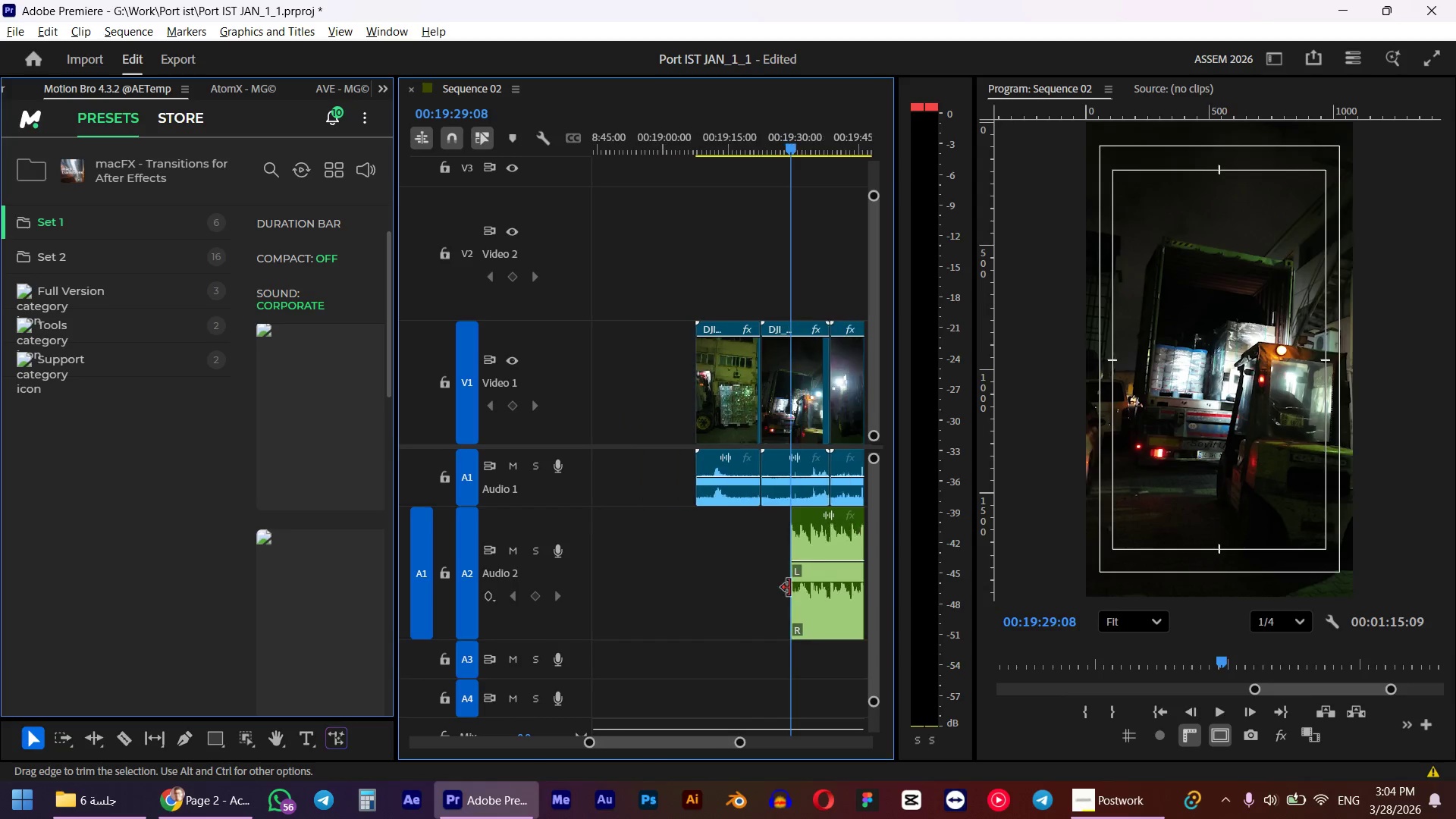 
left_click_drag(start_coordinate=[836, 617], to_coordinate=[739, 605])
 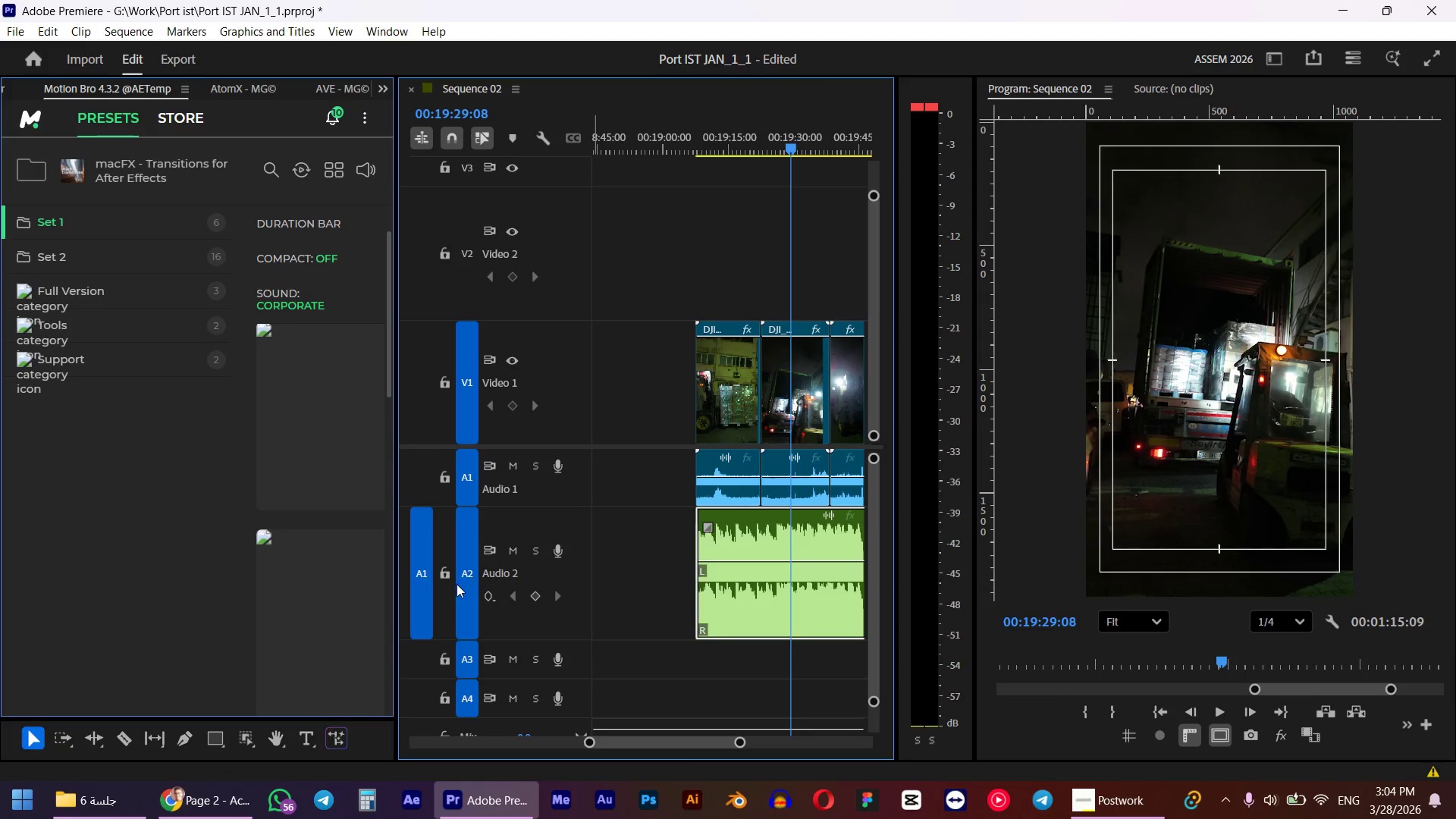 
left_click([435, 576])
 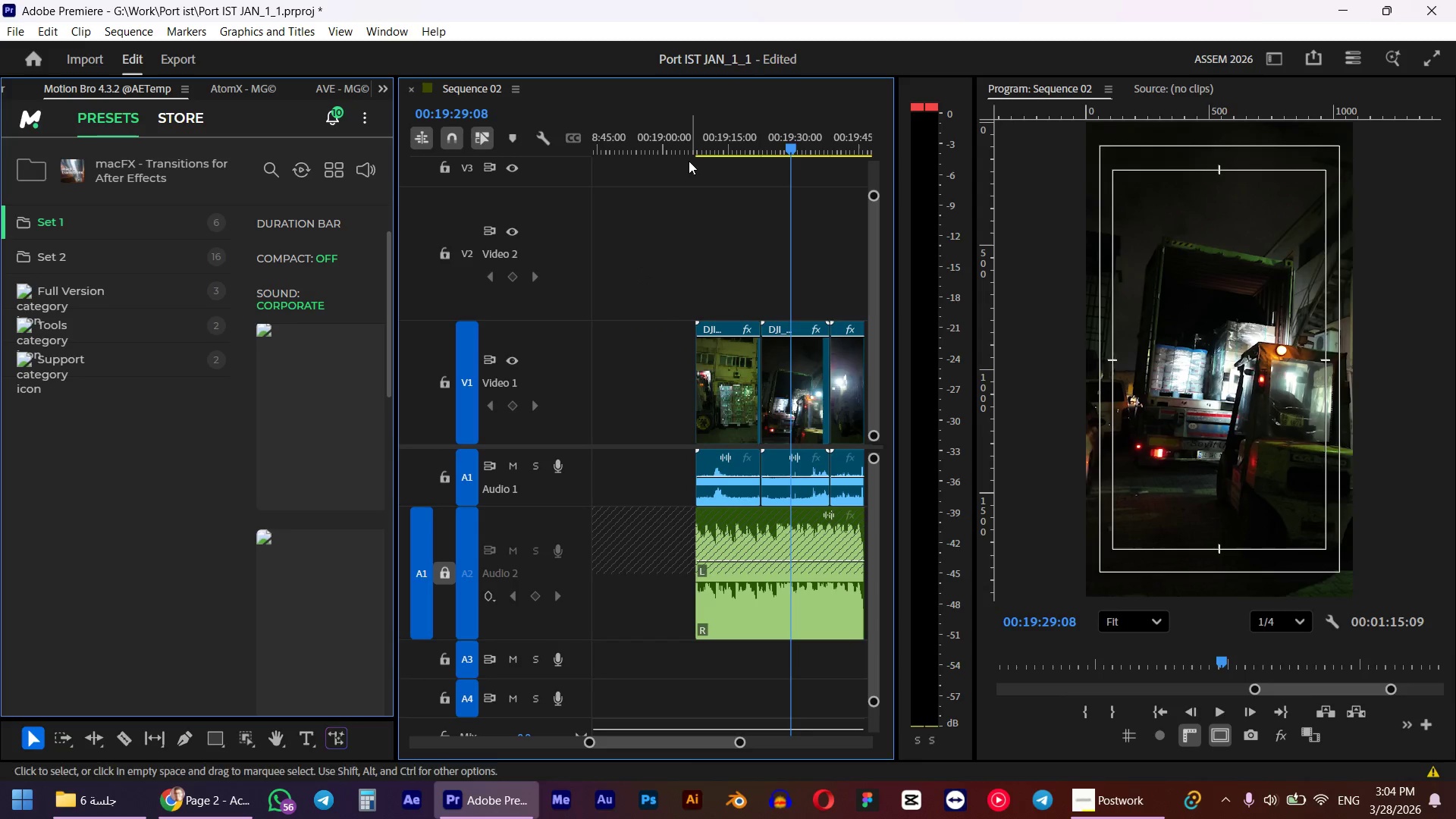 
left_click_drag(start_coordinate=[667, 127], to_coordinate=[701, 115])
 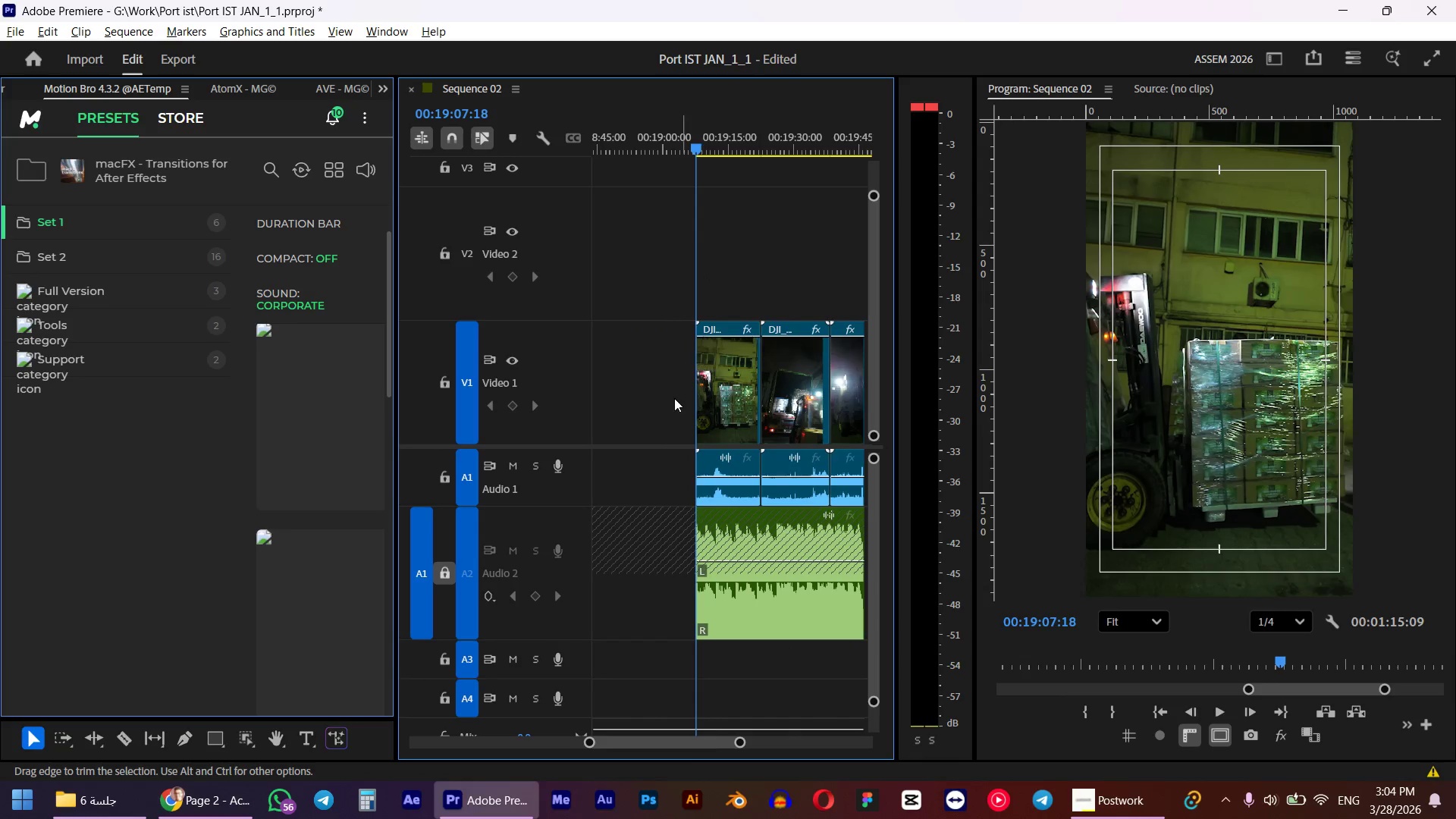 
hold_key(key=ShiftLeft, duration=0.55)
 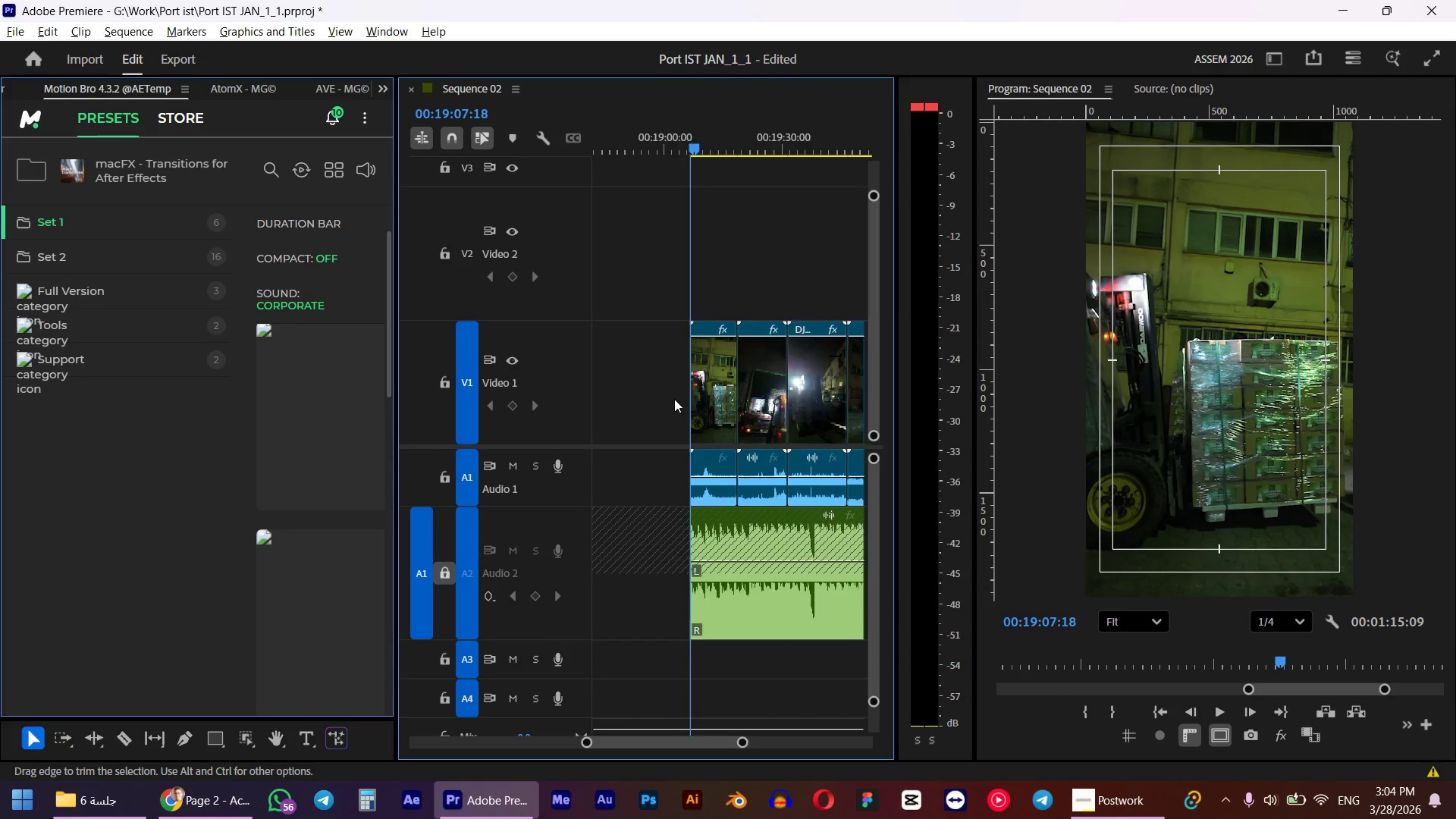 
hold_key(key=AltLeft, duration=0.72)
 